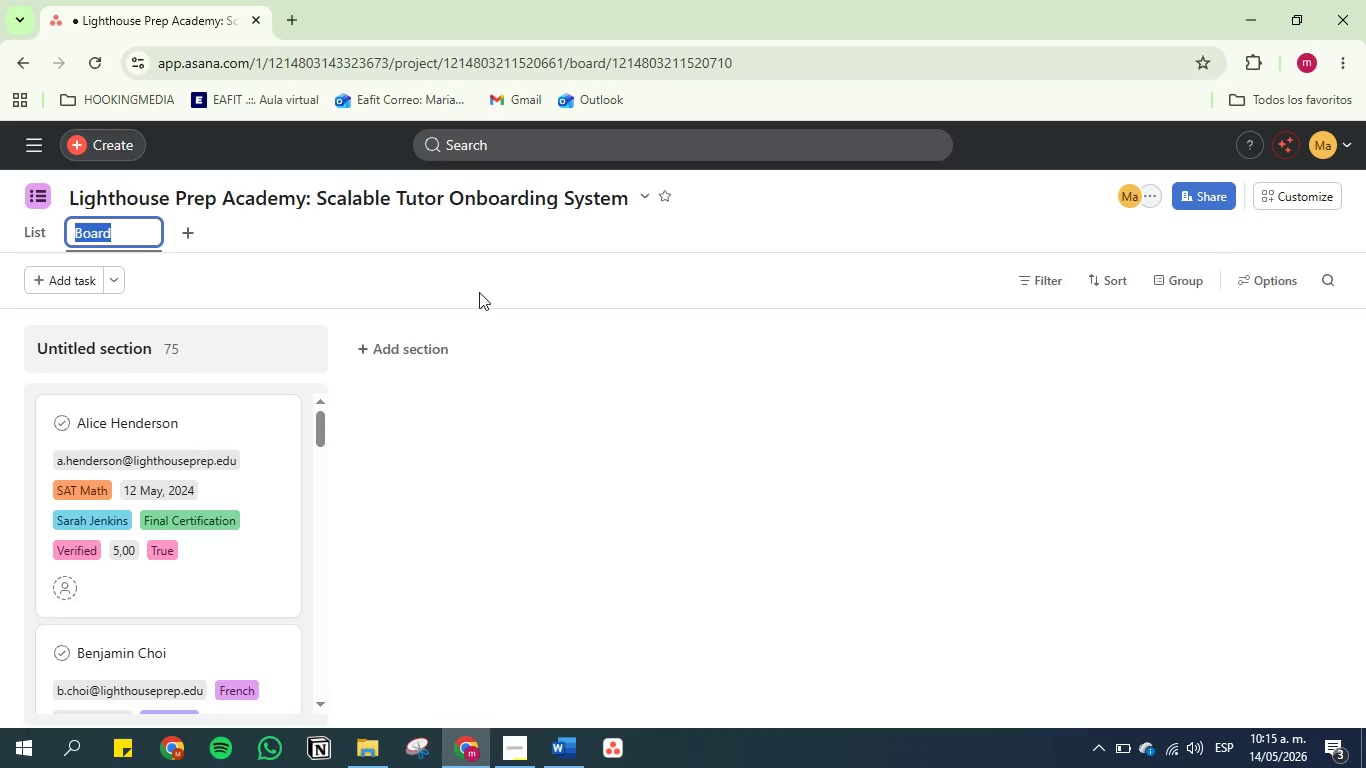 
left_click([1284, 272])
 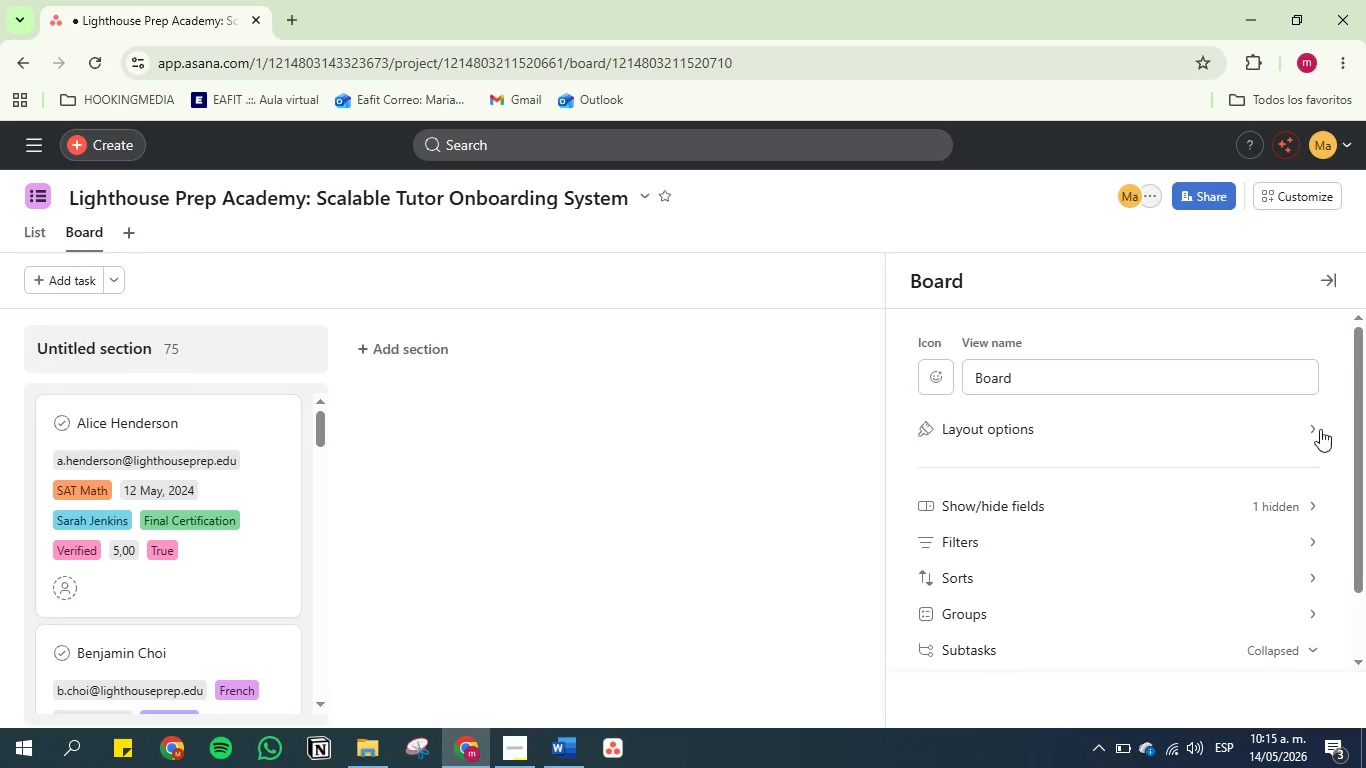 
scroll: coordinate [1198, 511], scroll_direction: down, amount: 1.0
 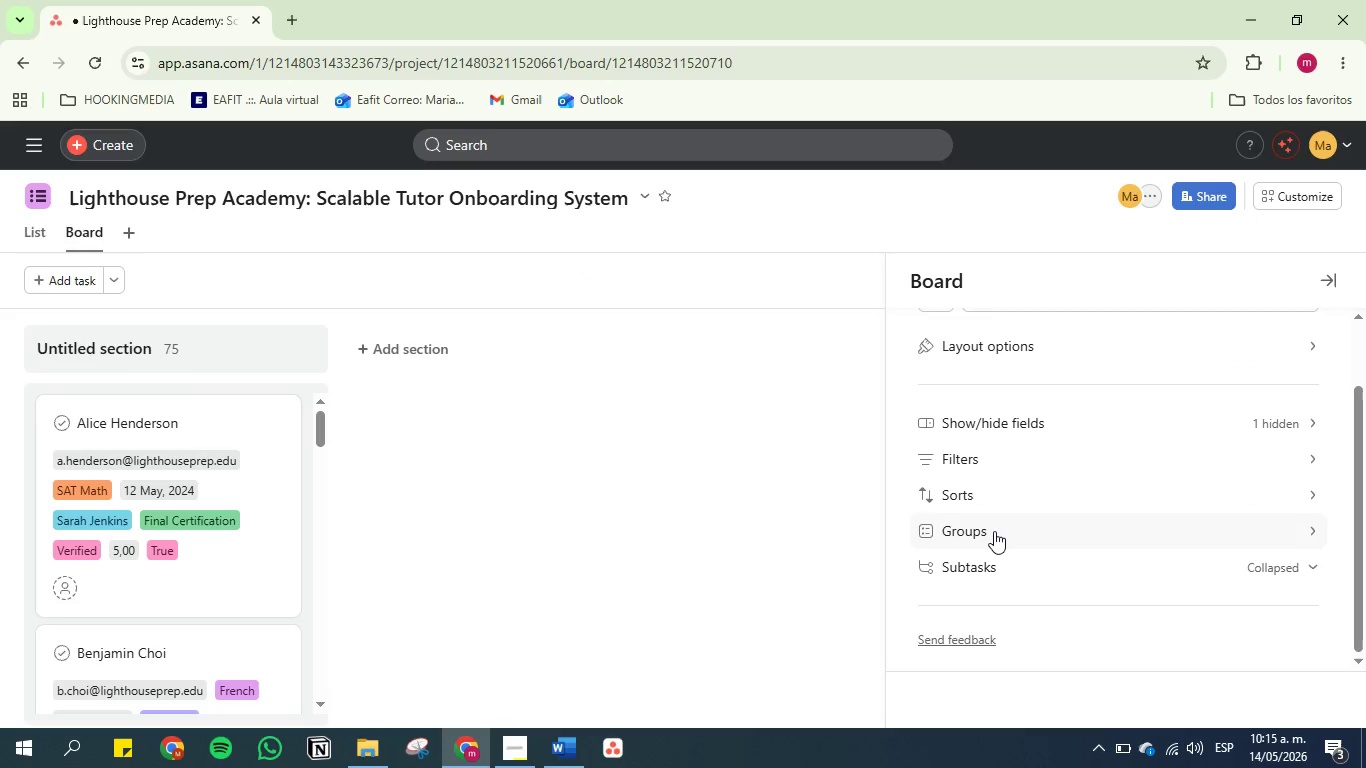 
left_click([994, 531])
 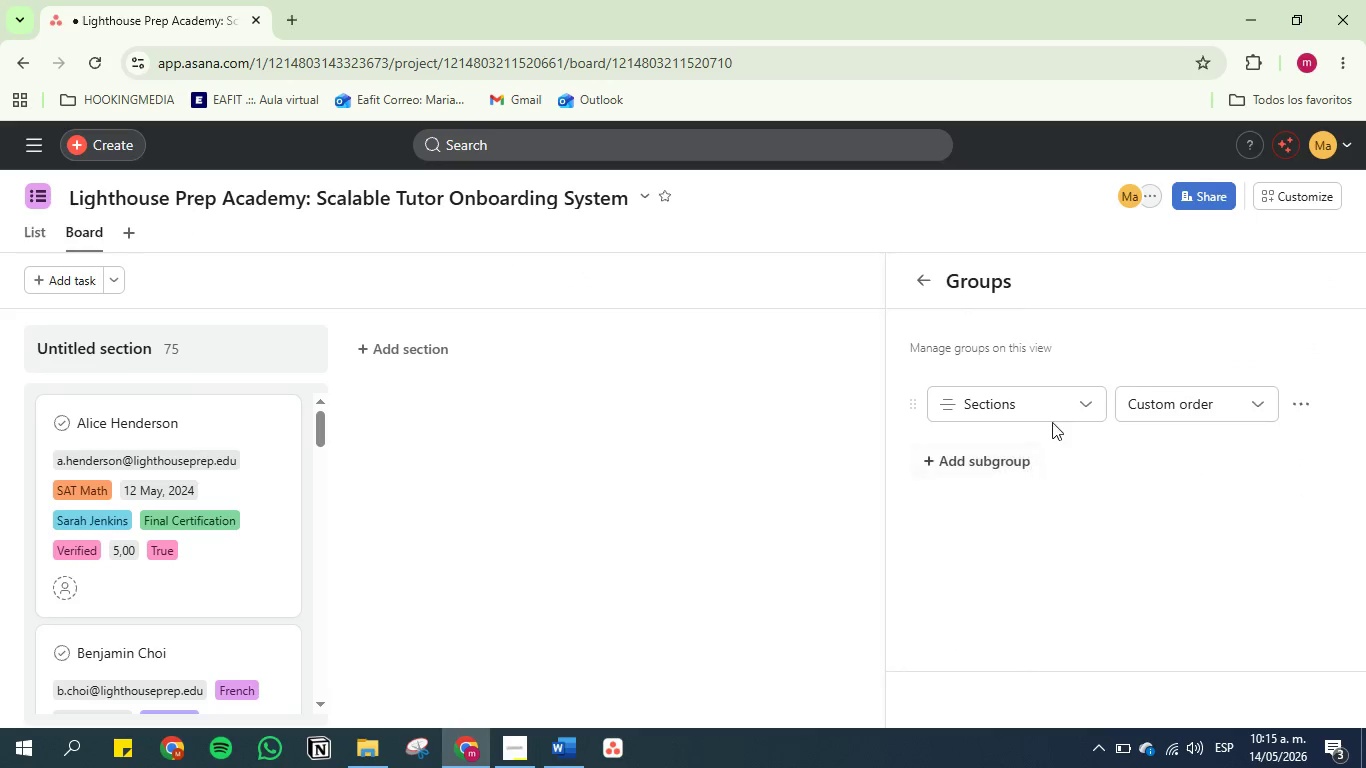 
left_click([1058, 400])
 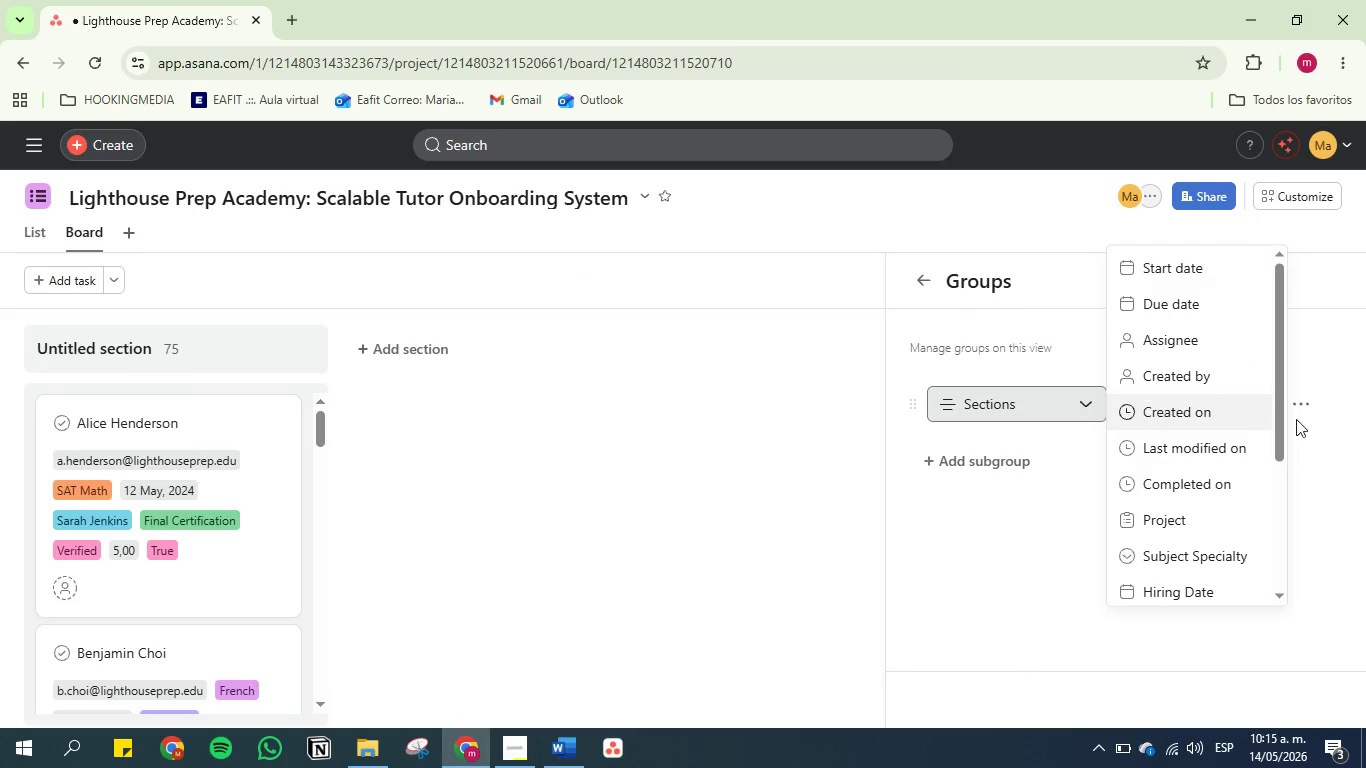 
scroll: coordinate [1145, 458], scroll_direction: down, amount: 3.0
 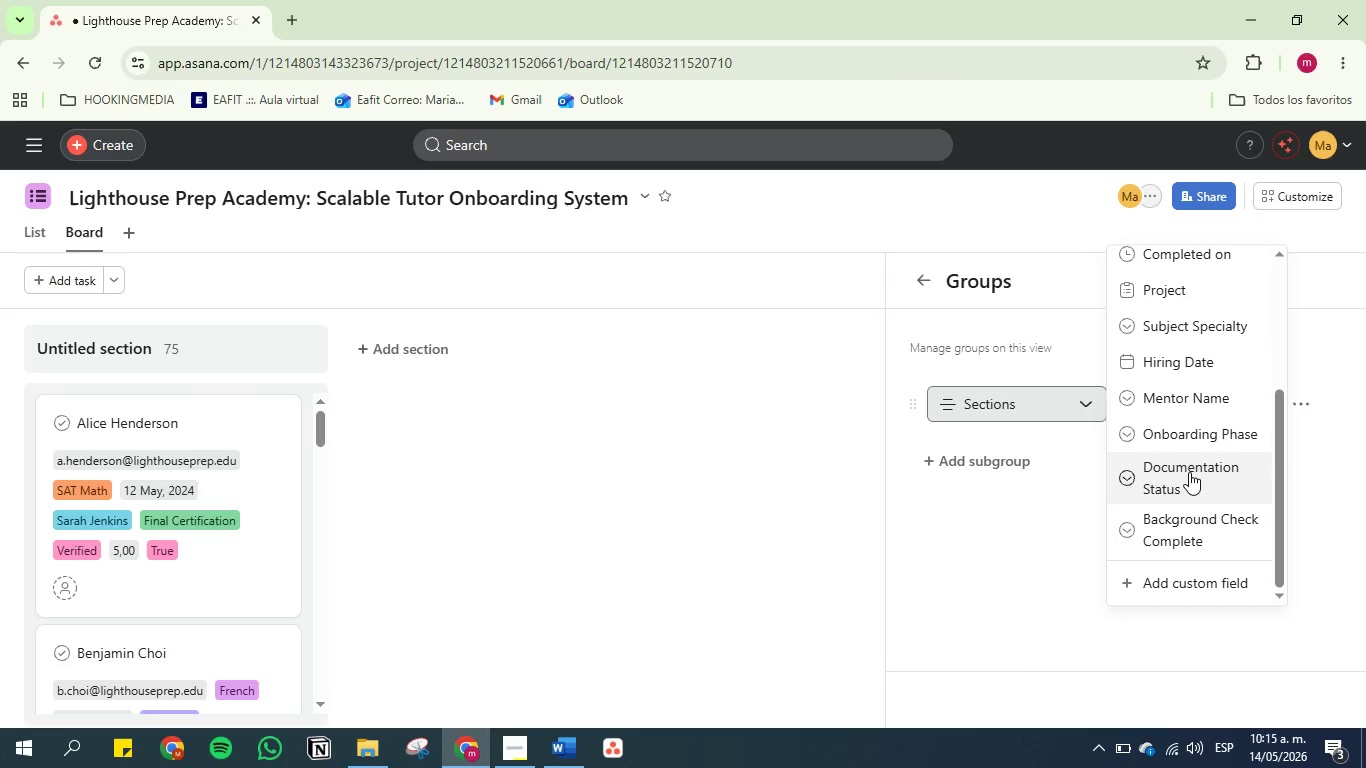 
left_click([1192, 430])
 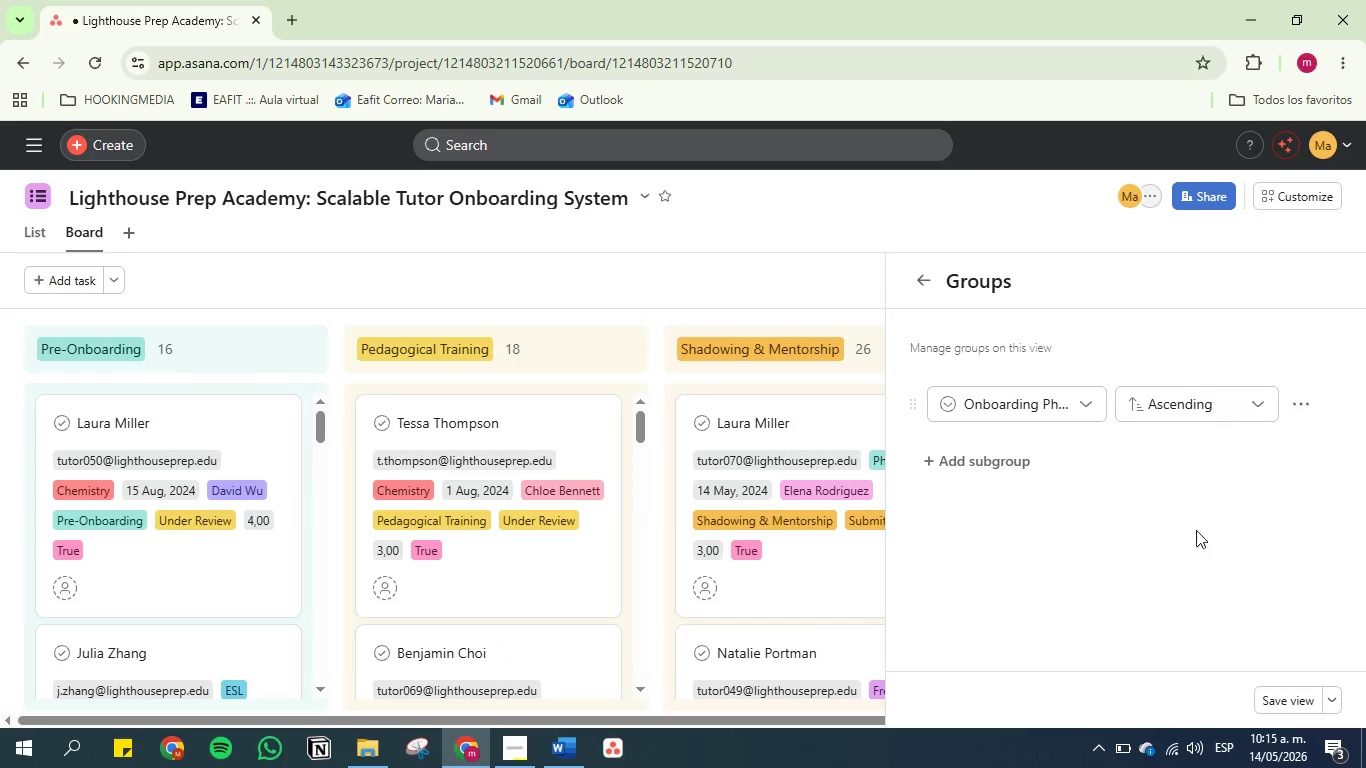 
left_click([1293, 696])
 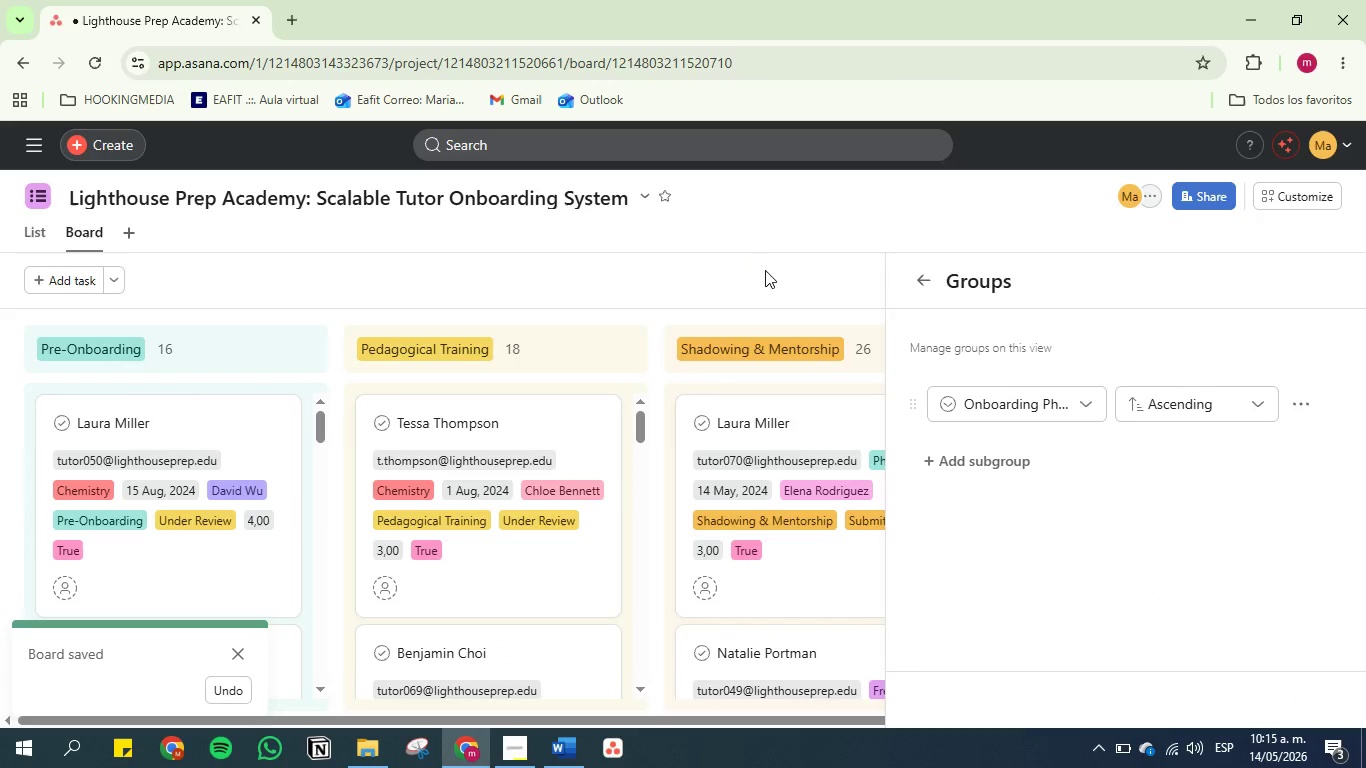 
left_click([764, 220])
 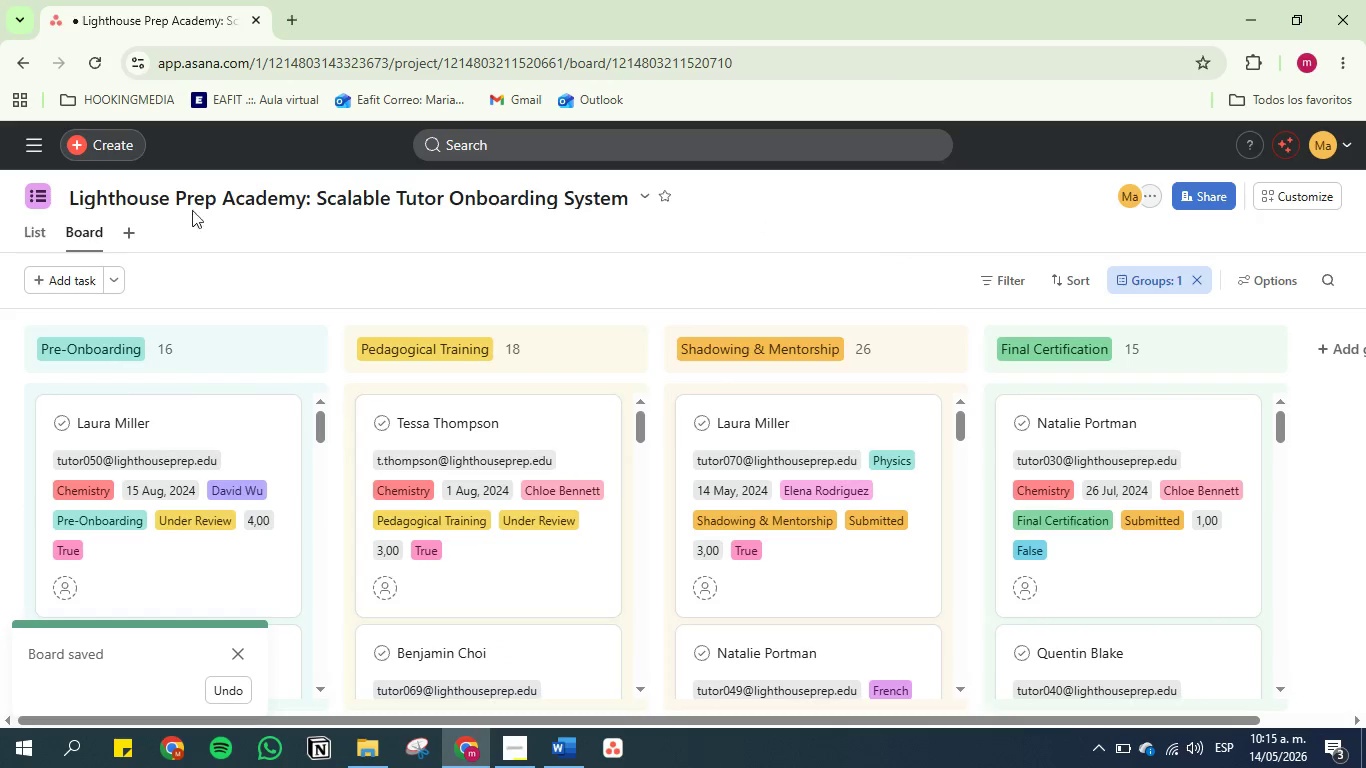 
left_click([43, 233])
 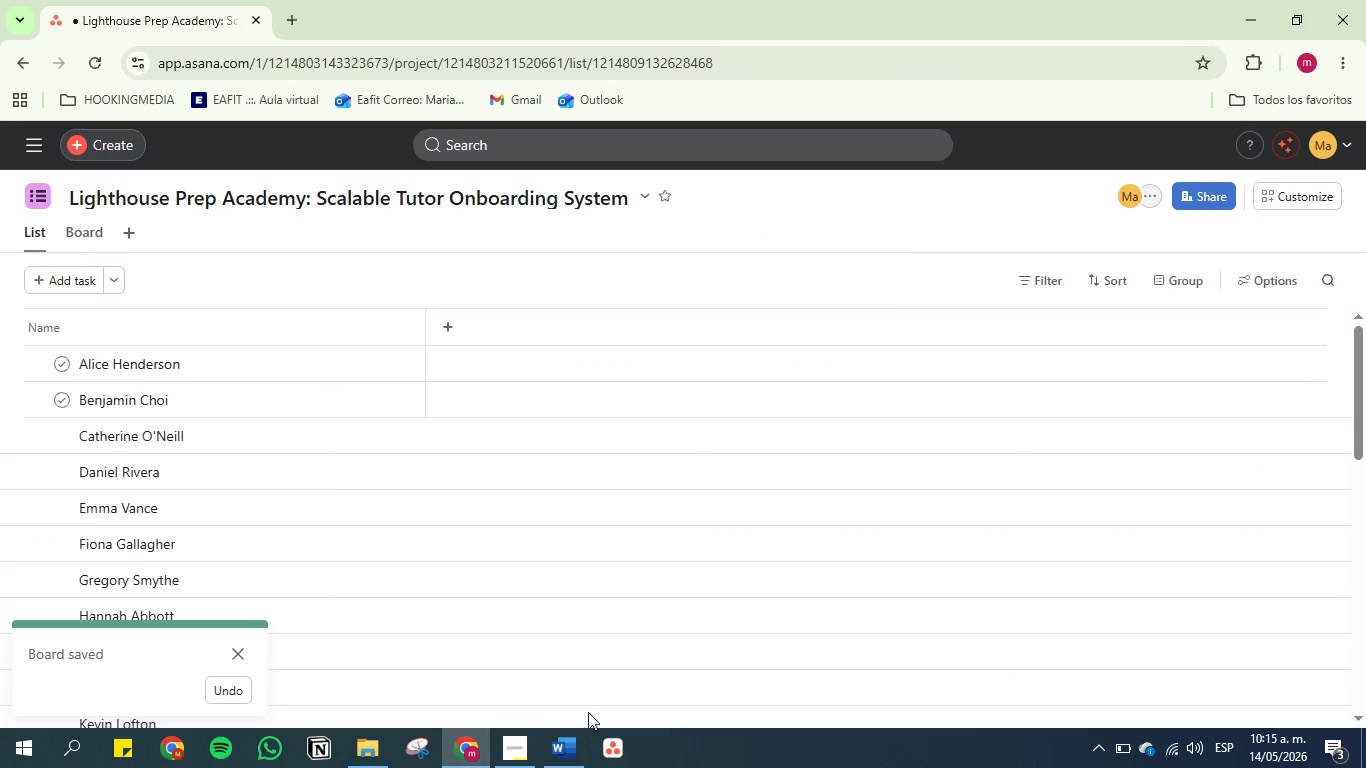 
left_click([567, 746])
 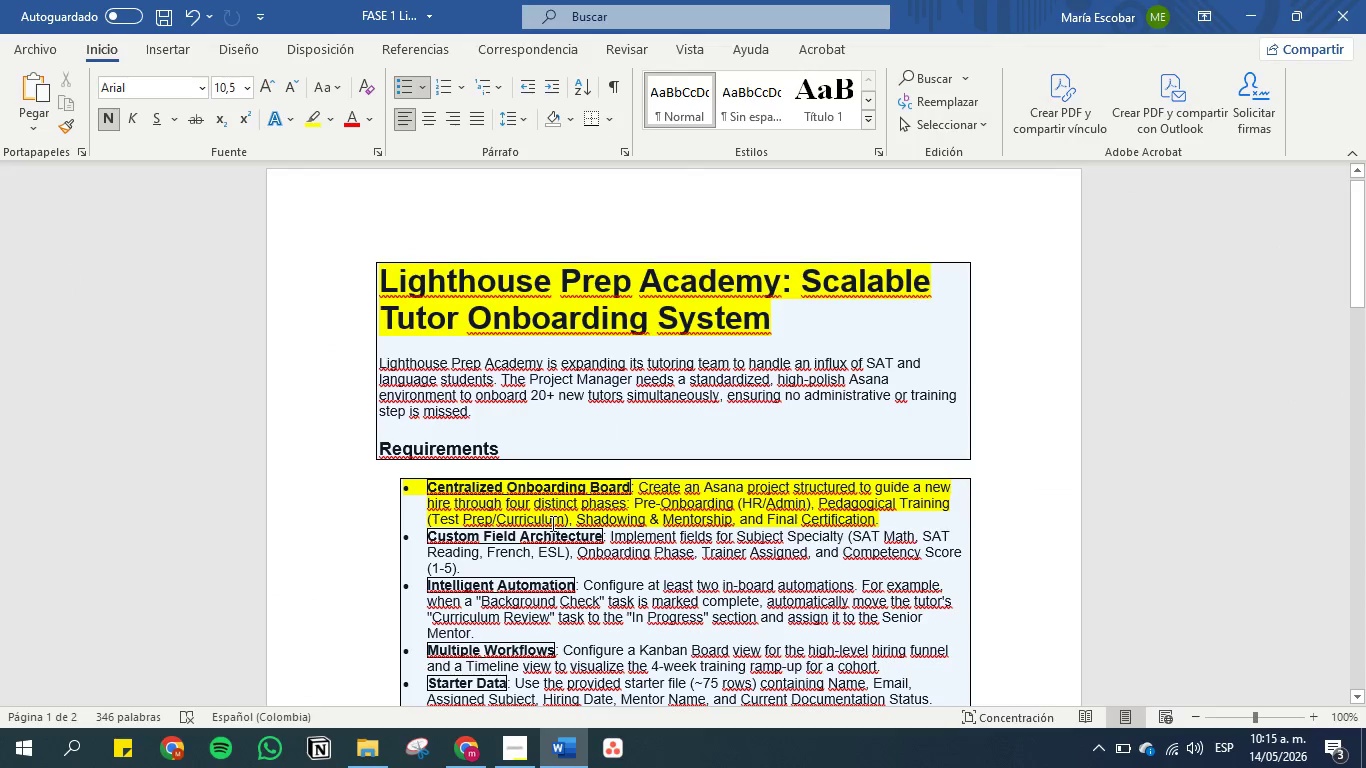 
scroll: coordinate [564, 533], scroll_direction: down, amount: 1.0
 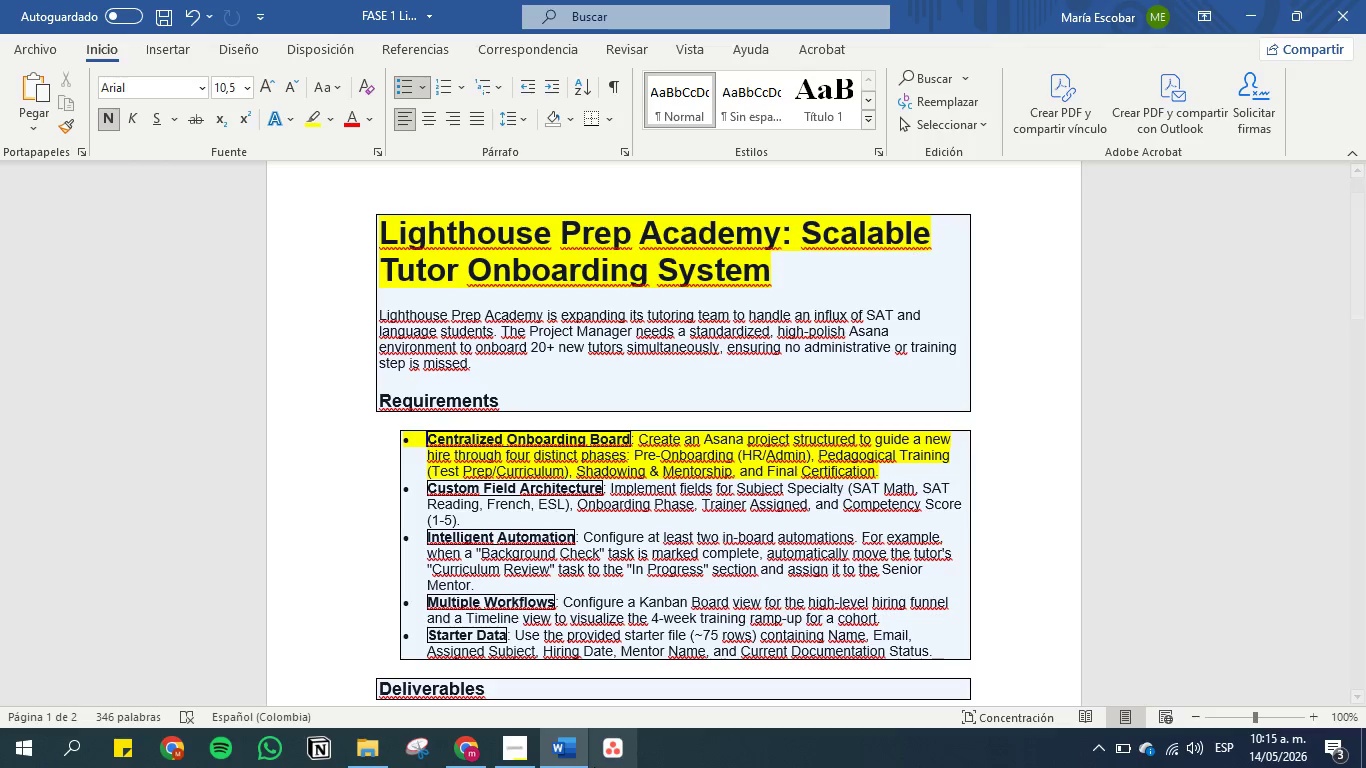 
left_click([481, 751])
 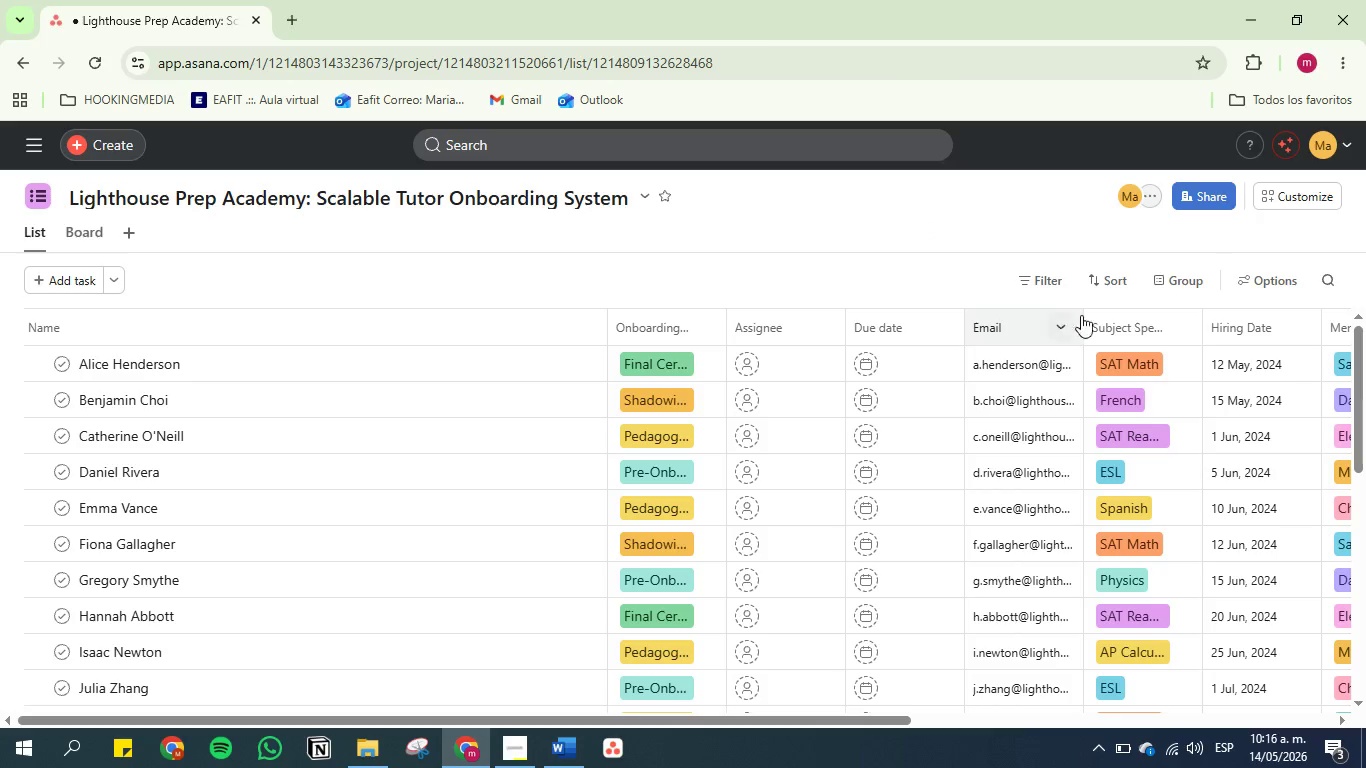 
left_click_drag(start_coordinate=[1117, 319], to_coordinate=[735, 320])
 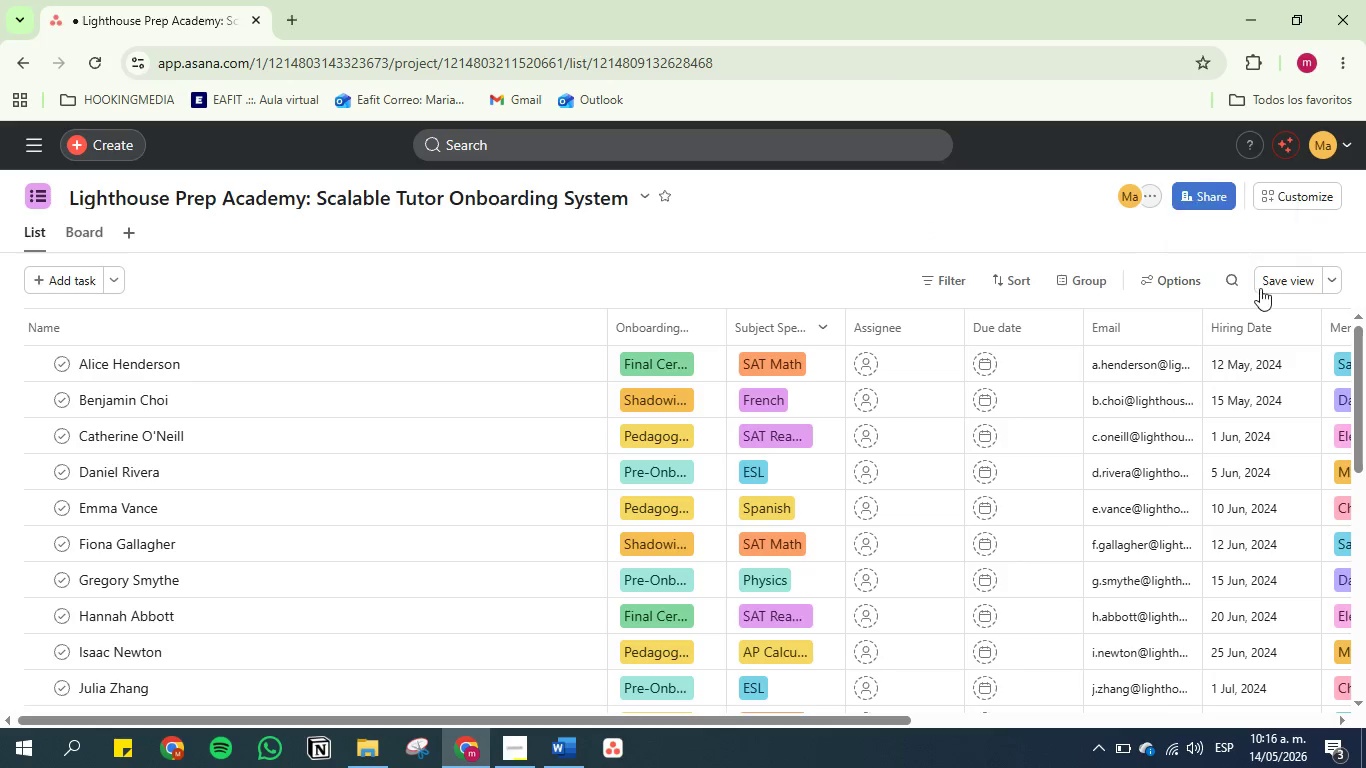 
left_click([1267, 277])
 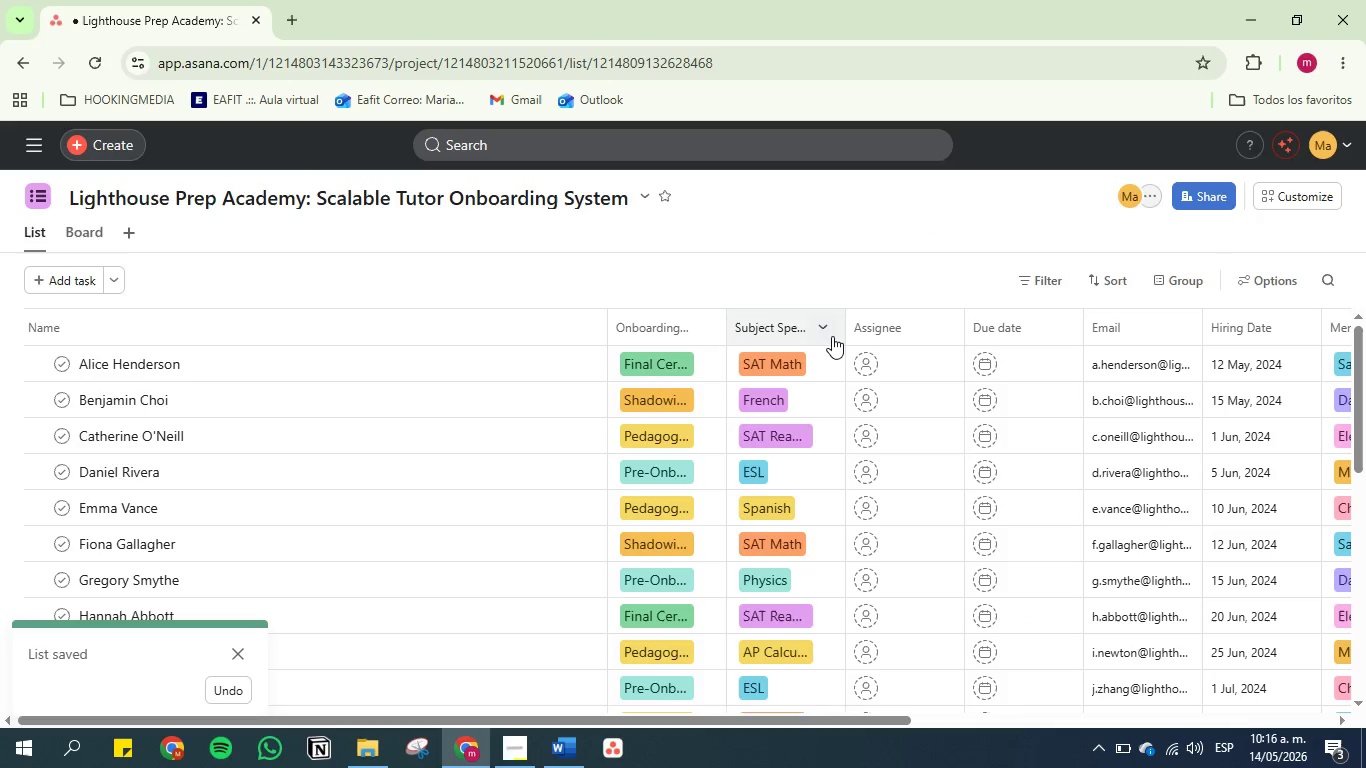 
left_click([825, 328])
 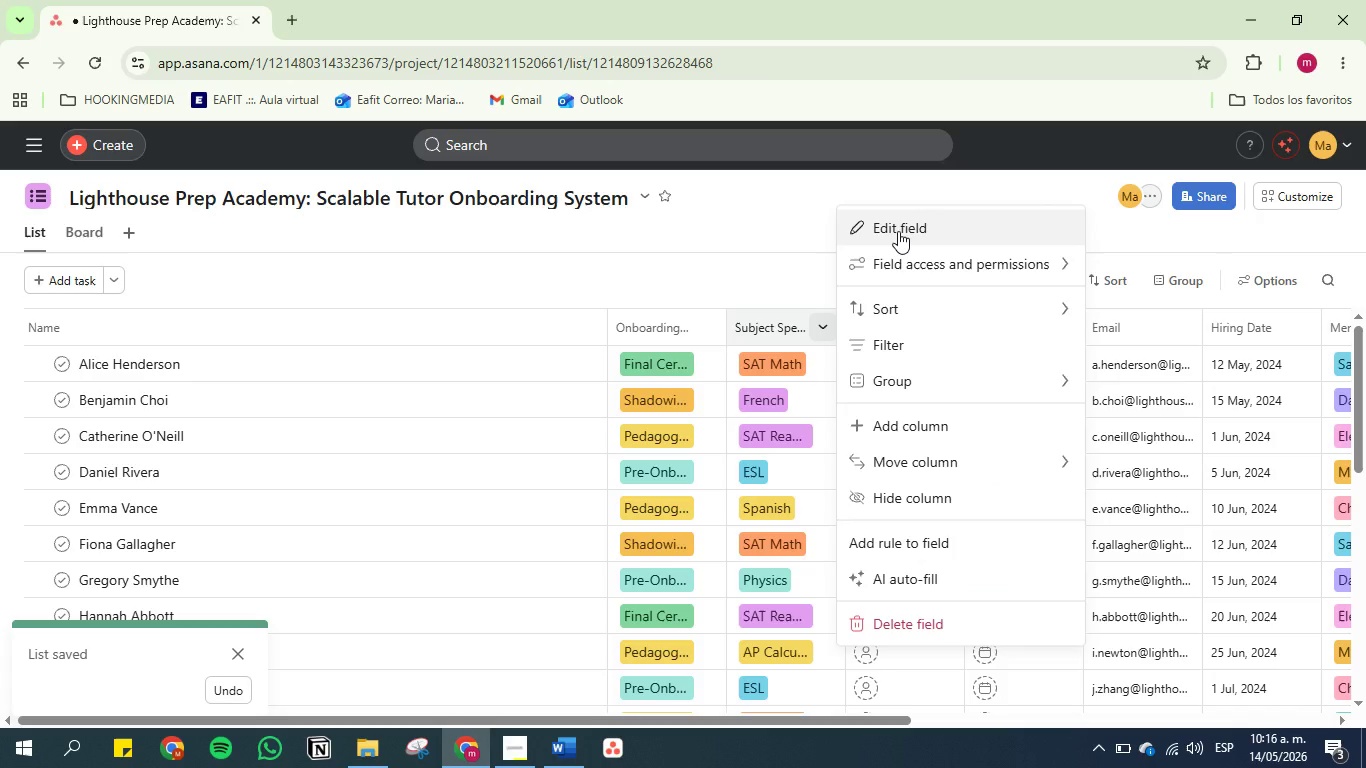 
left_click([898, 231])
 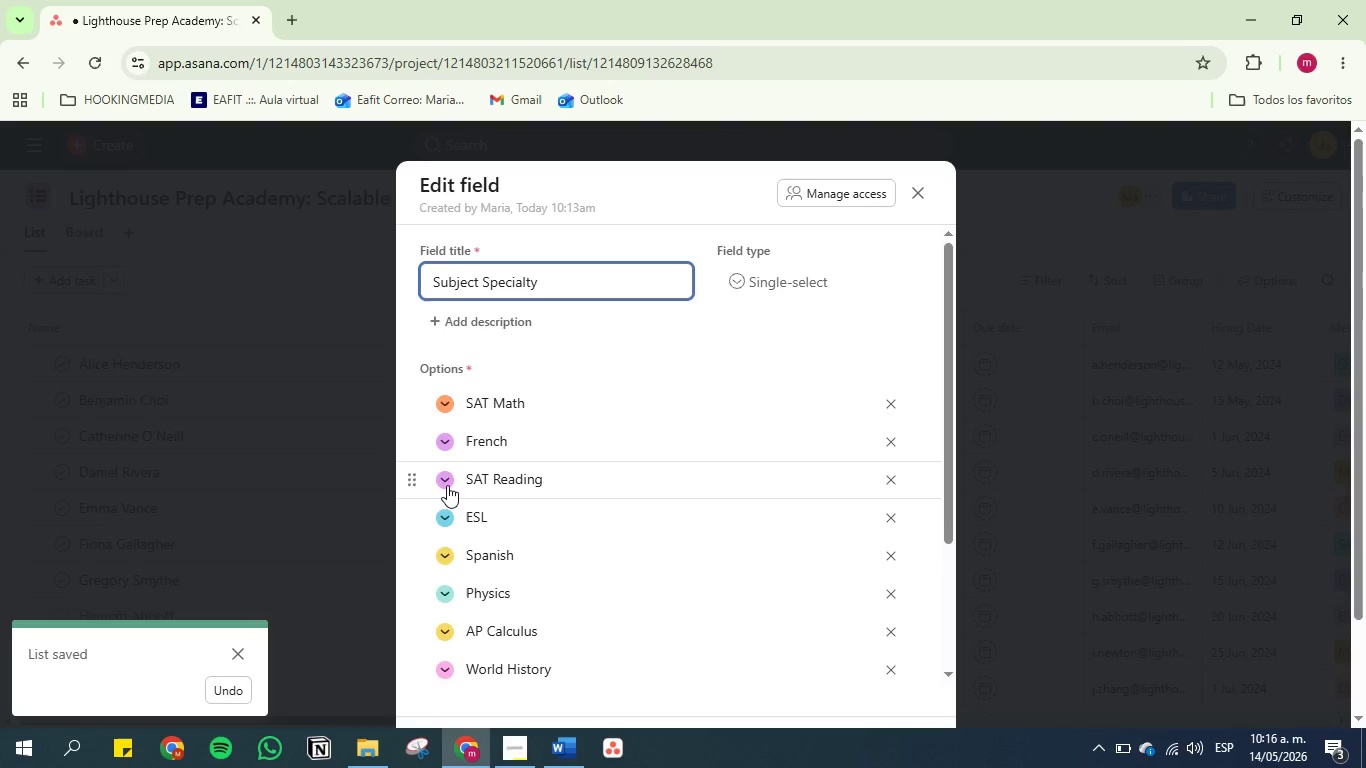 
left_click([444, 482])
 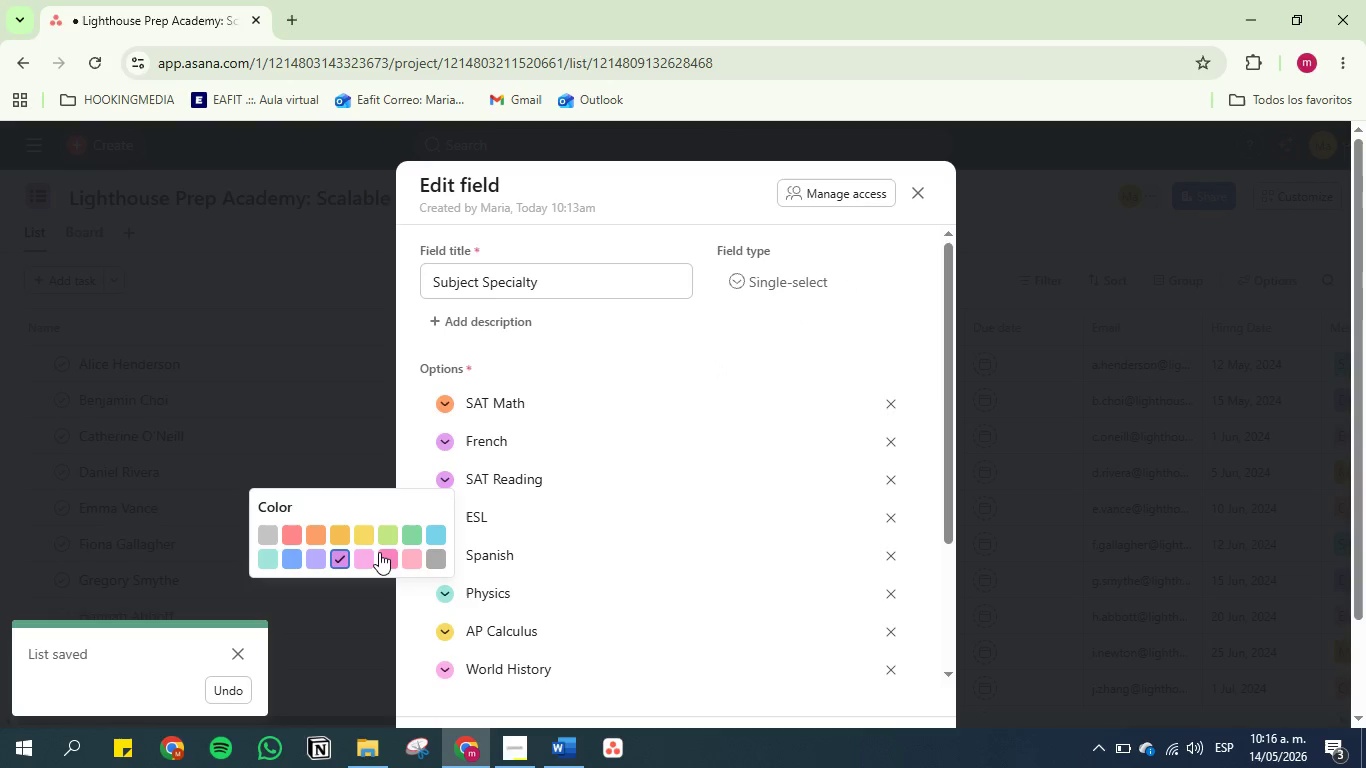 
left_click([364, 561])
 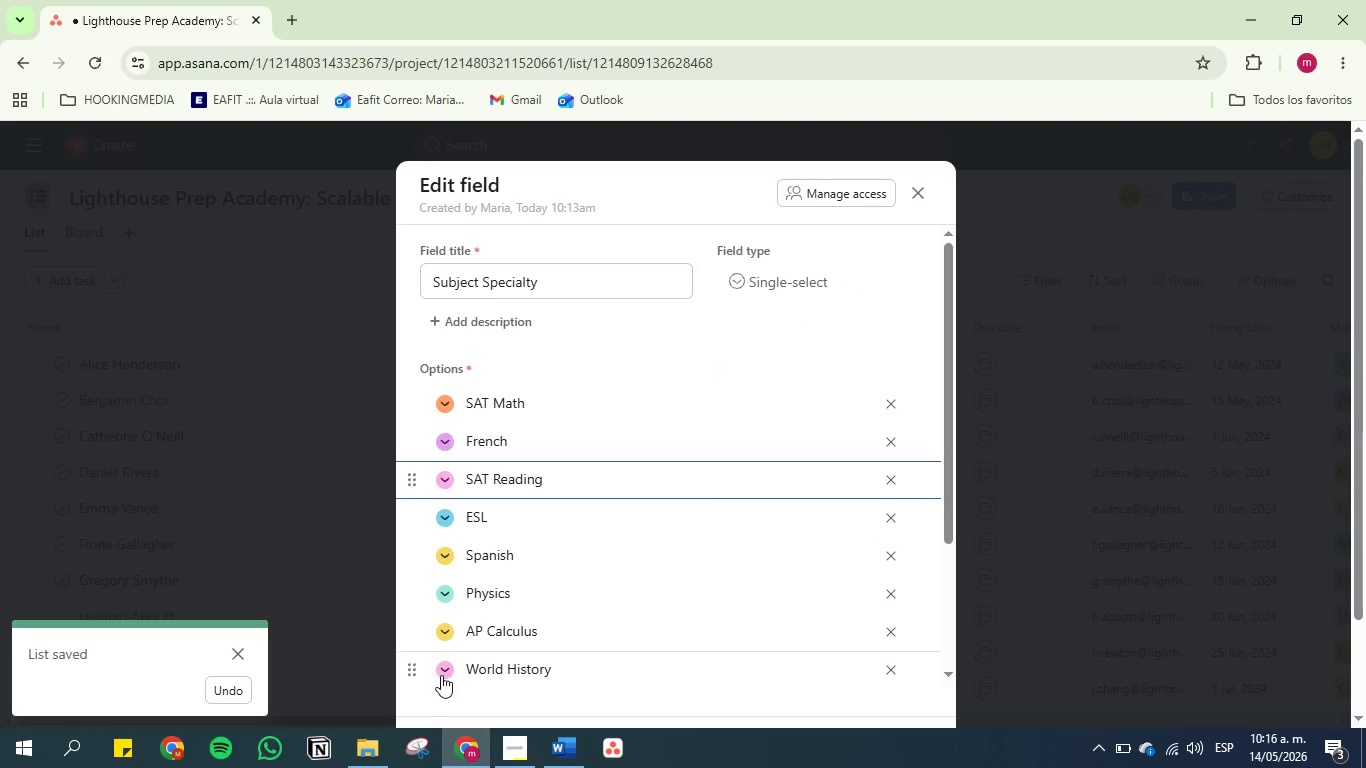 
left_click([447, 670])
 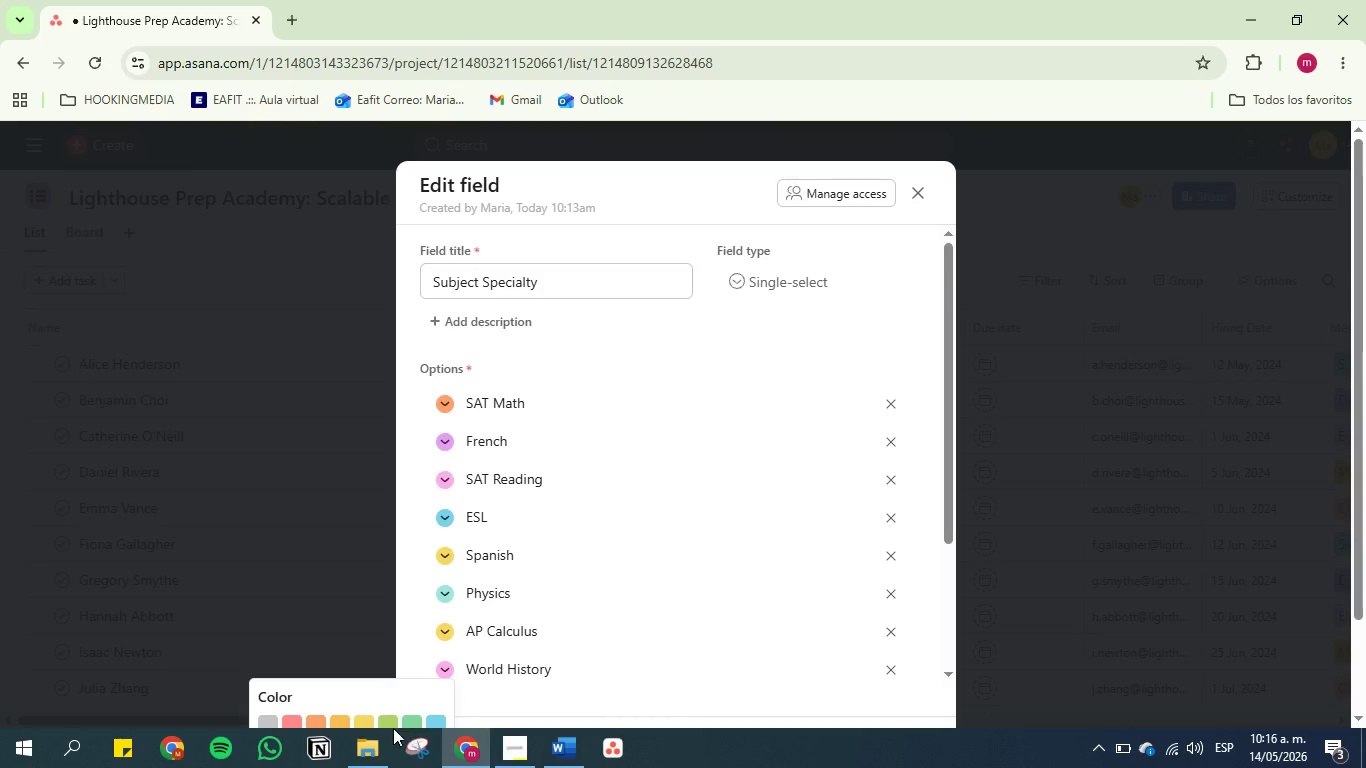 
left_click([392, 720])
 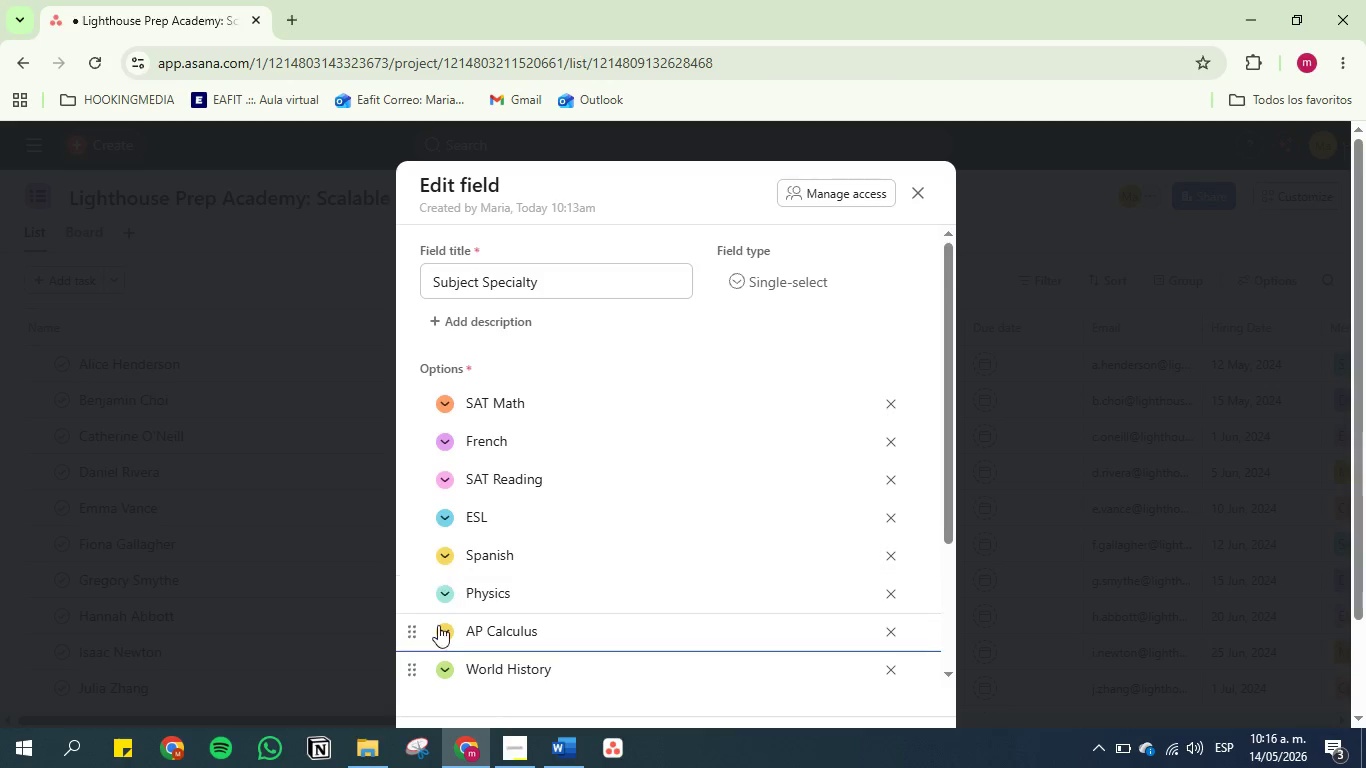 
left_click([446, 635])
 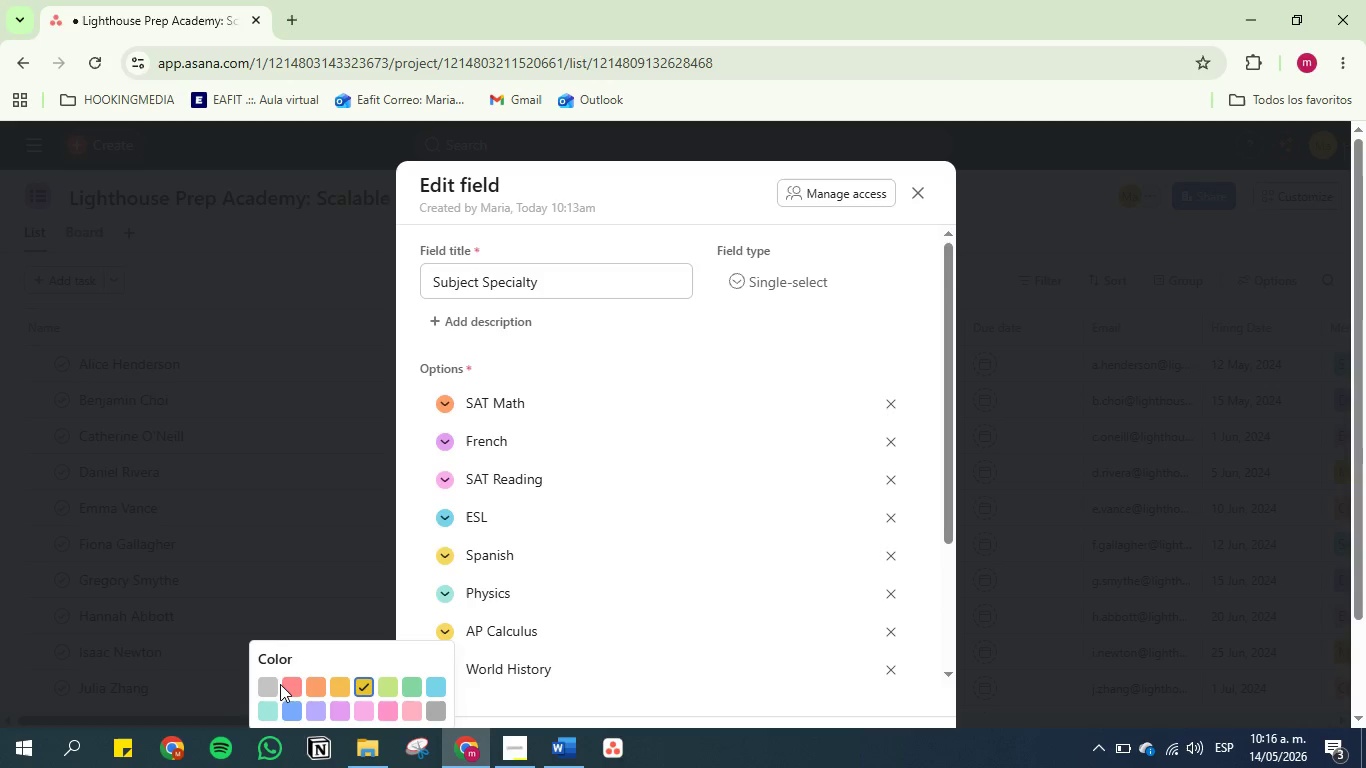 
left_click([275, 684])
 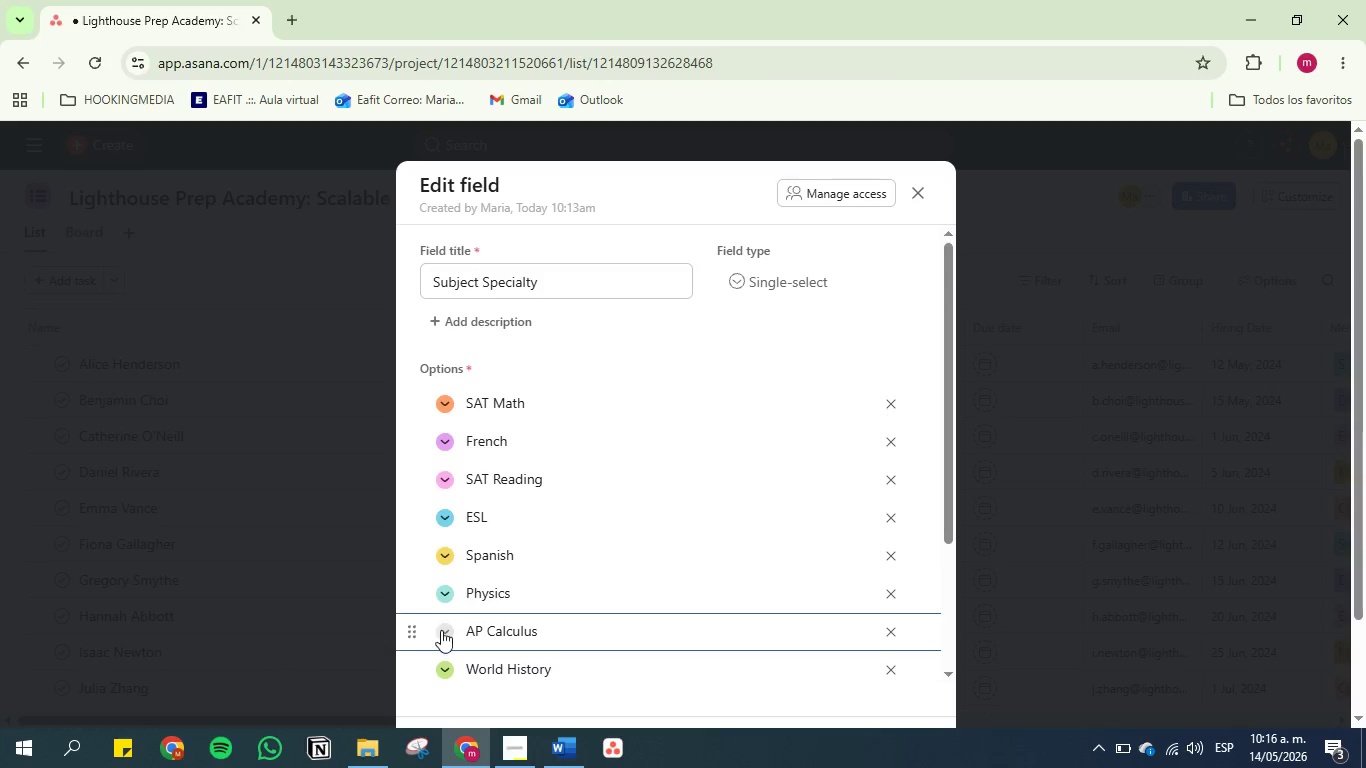 
left_click([442, 630])
 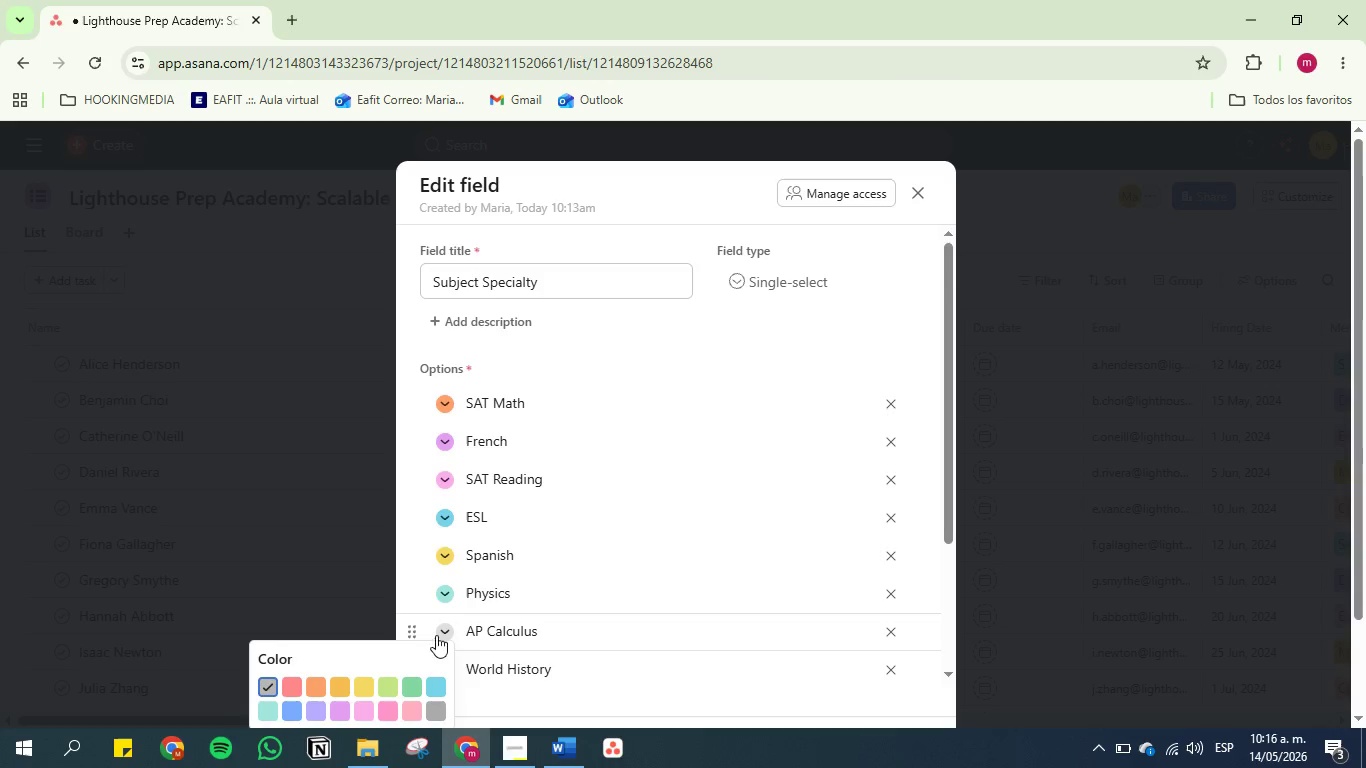 
scroll: coordinate [380, 577], scroll_direction: down, amount: 6.0
 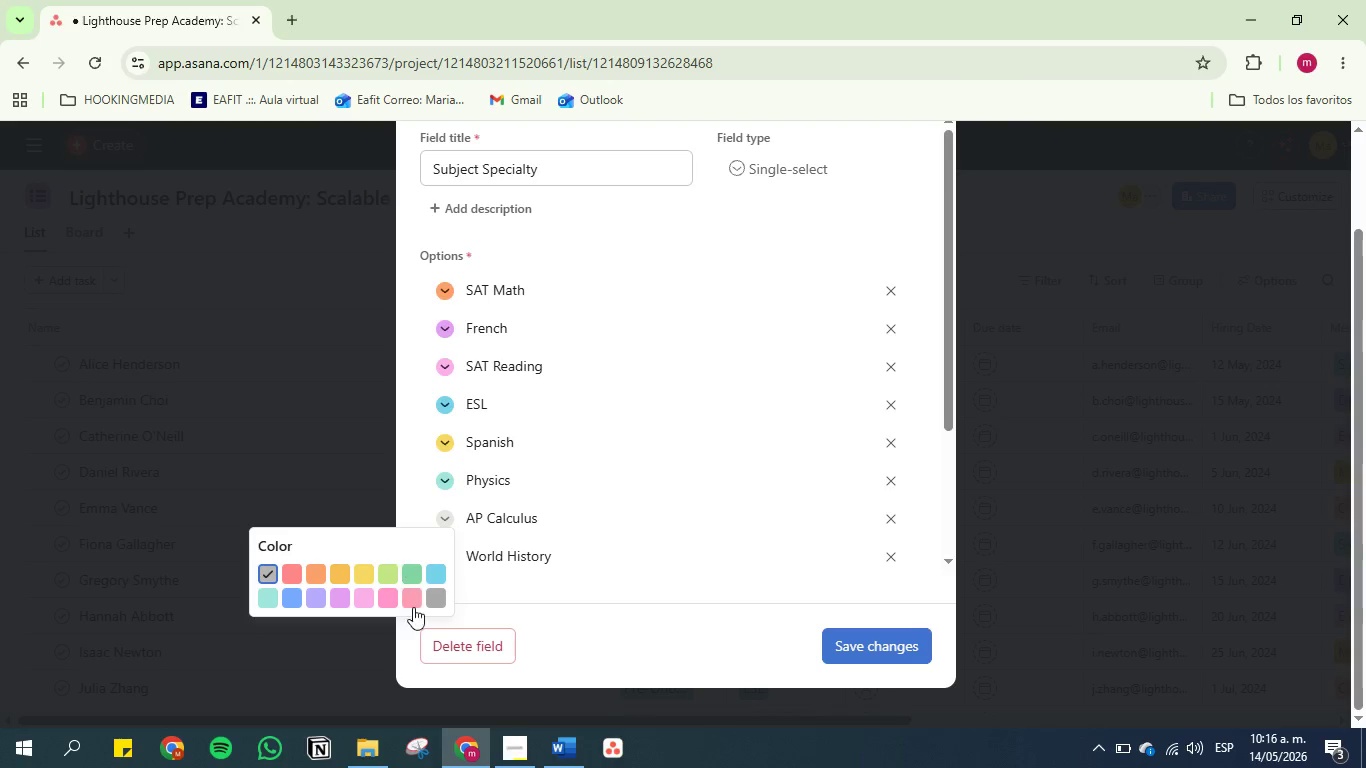 
left_click([407, 571])
 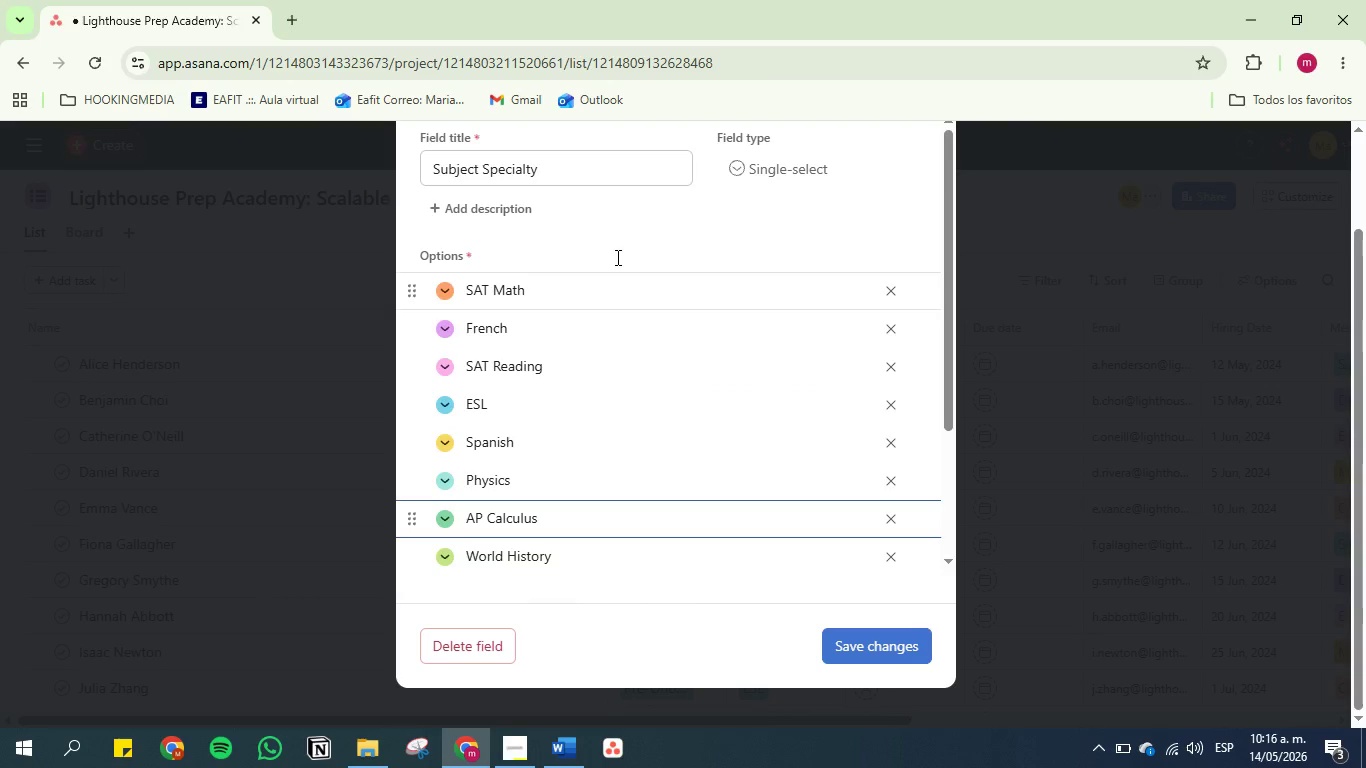 
left_click([854, 635])
 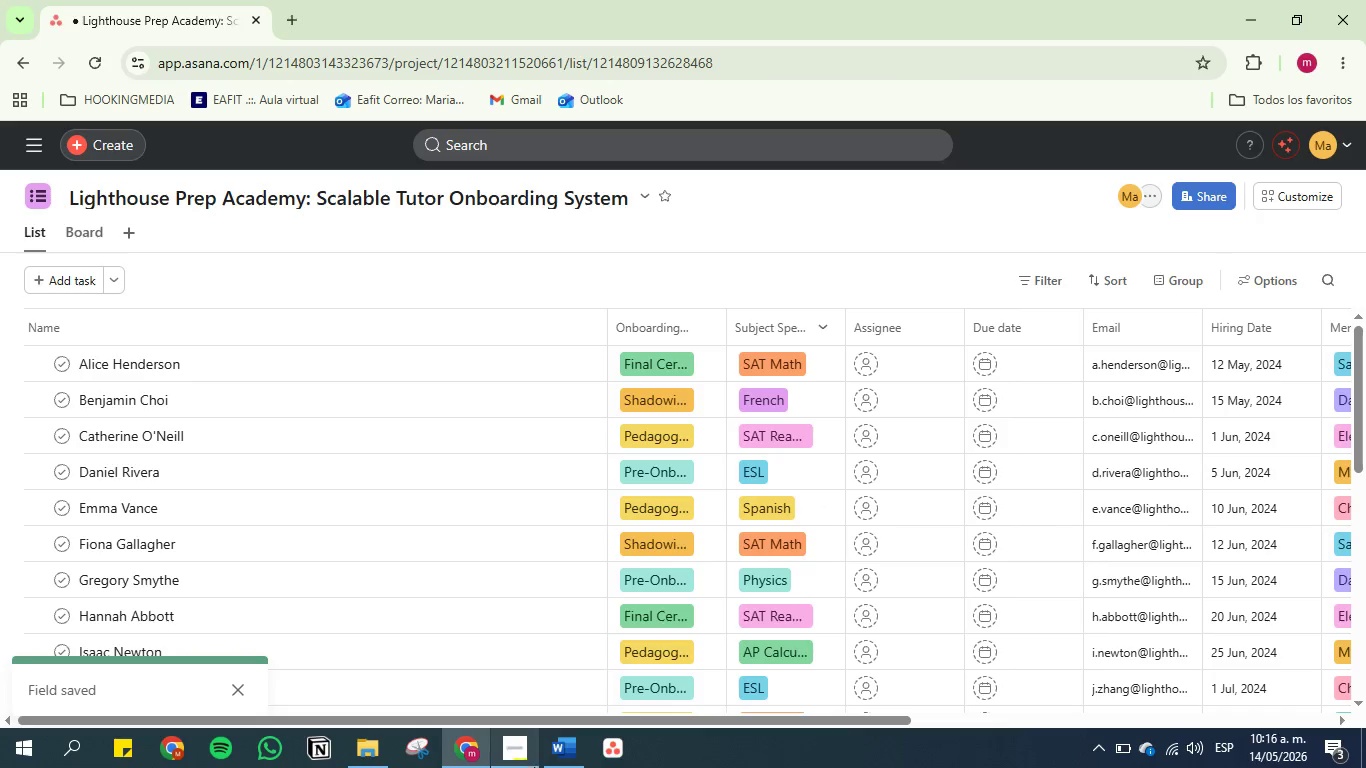 
left_click([564, 753])
 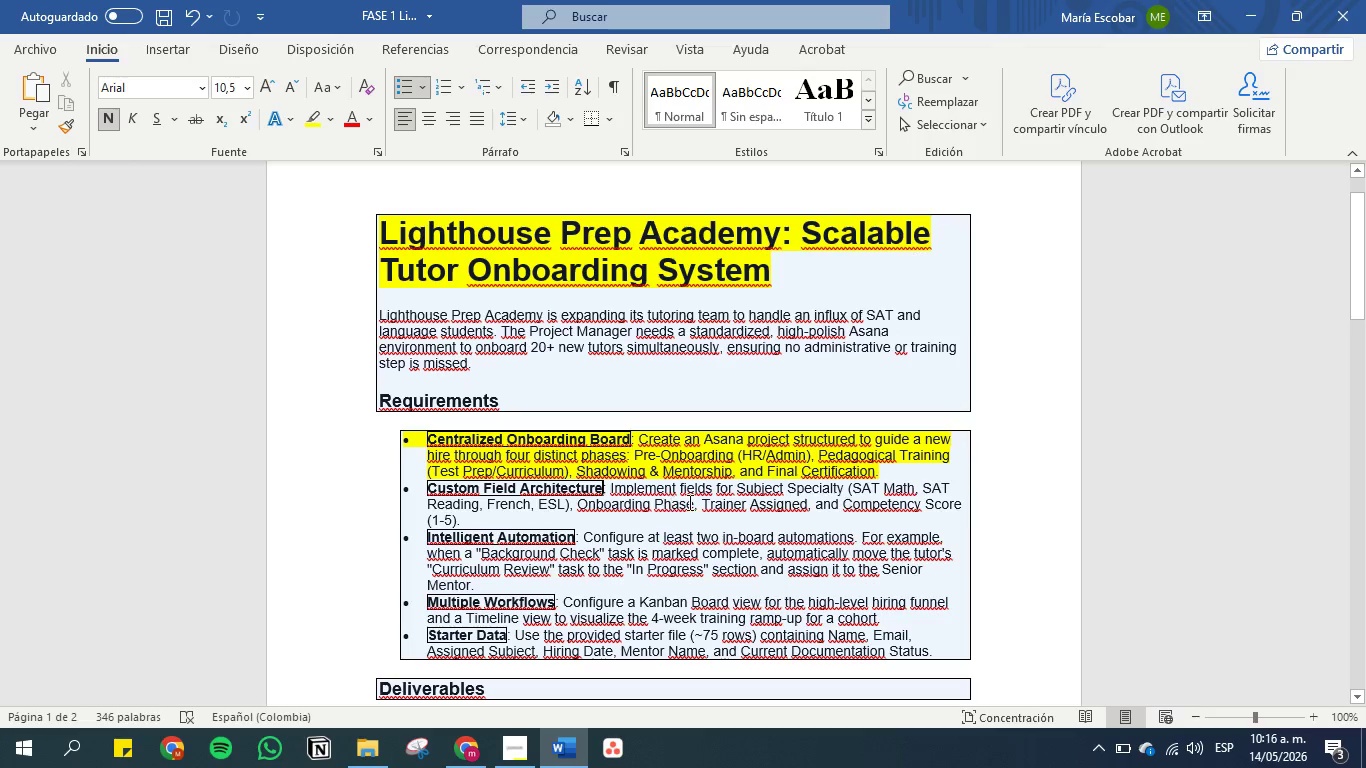 
wait(6.3)
 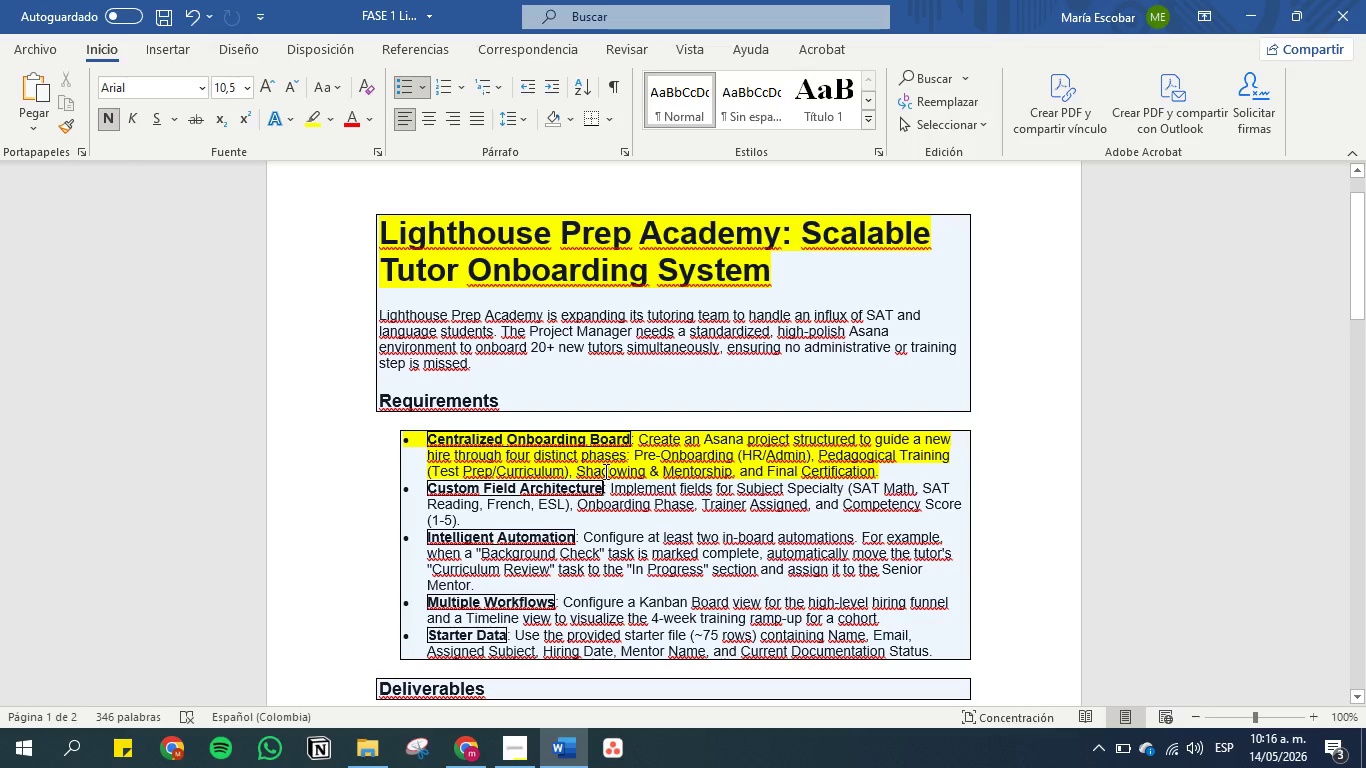 
left_click_drag(start_coordinate=[571, 505], to_coordinate=[429, 480])
 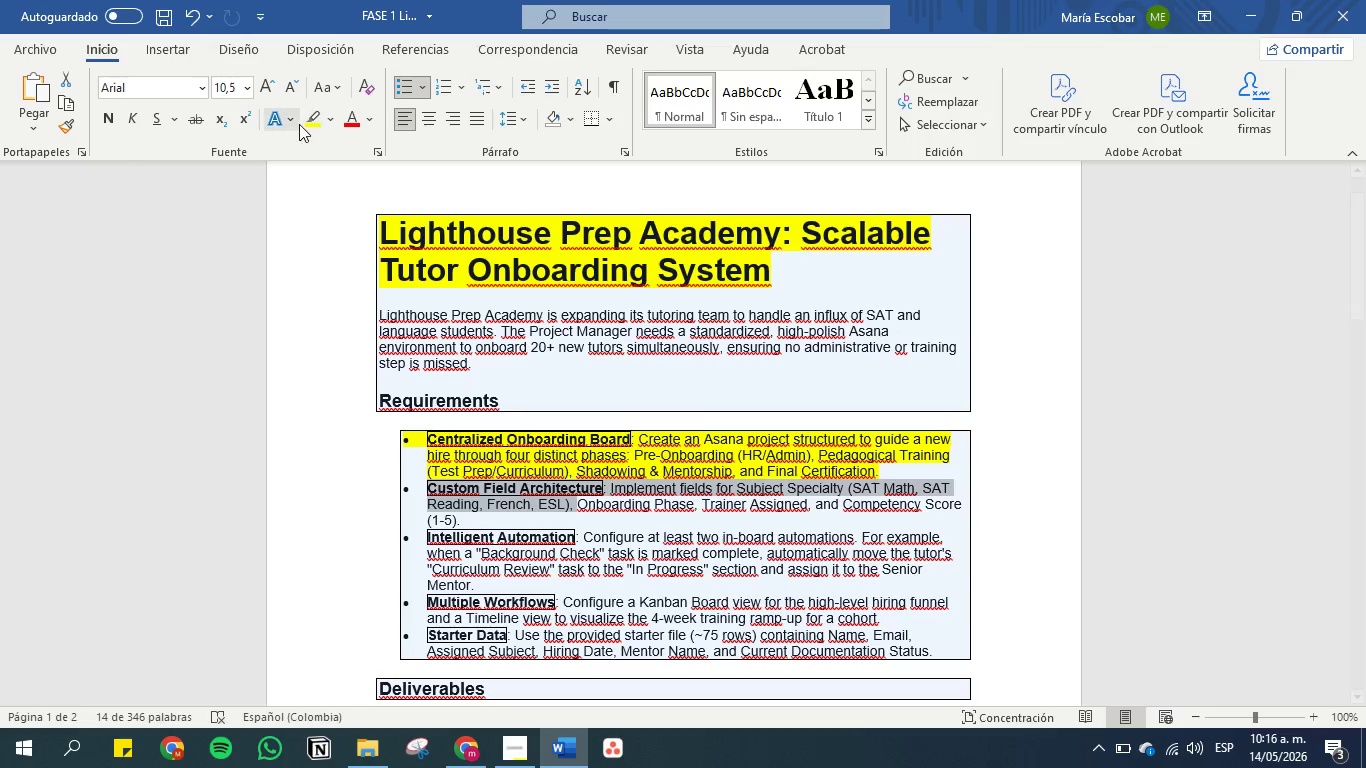 
left_click([309, 121])
 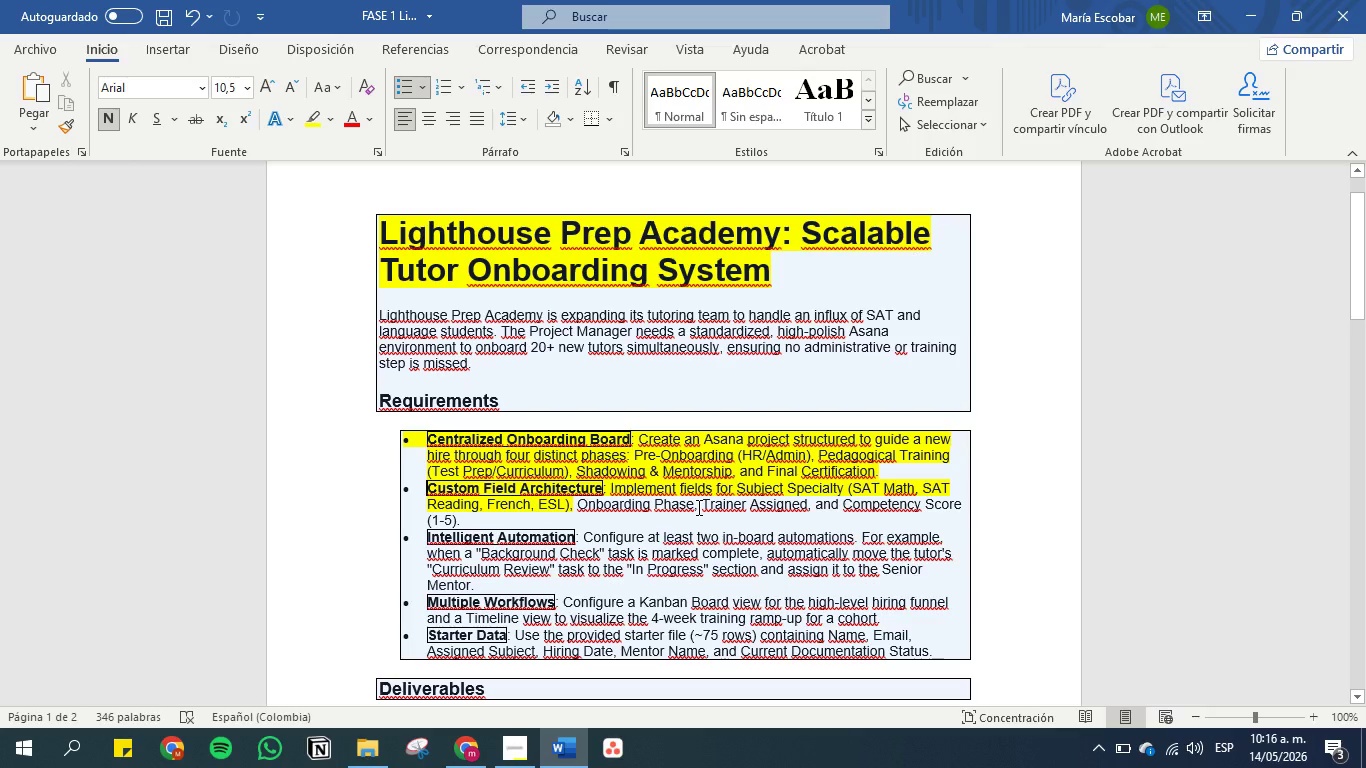 
wait(8.81)
 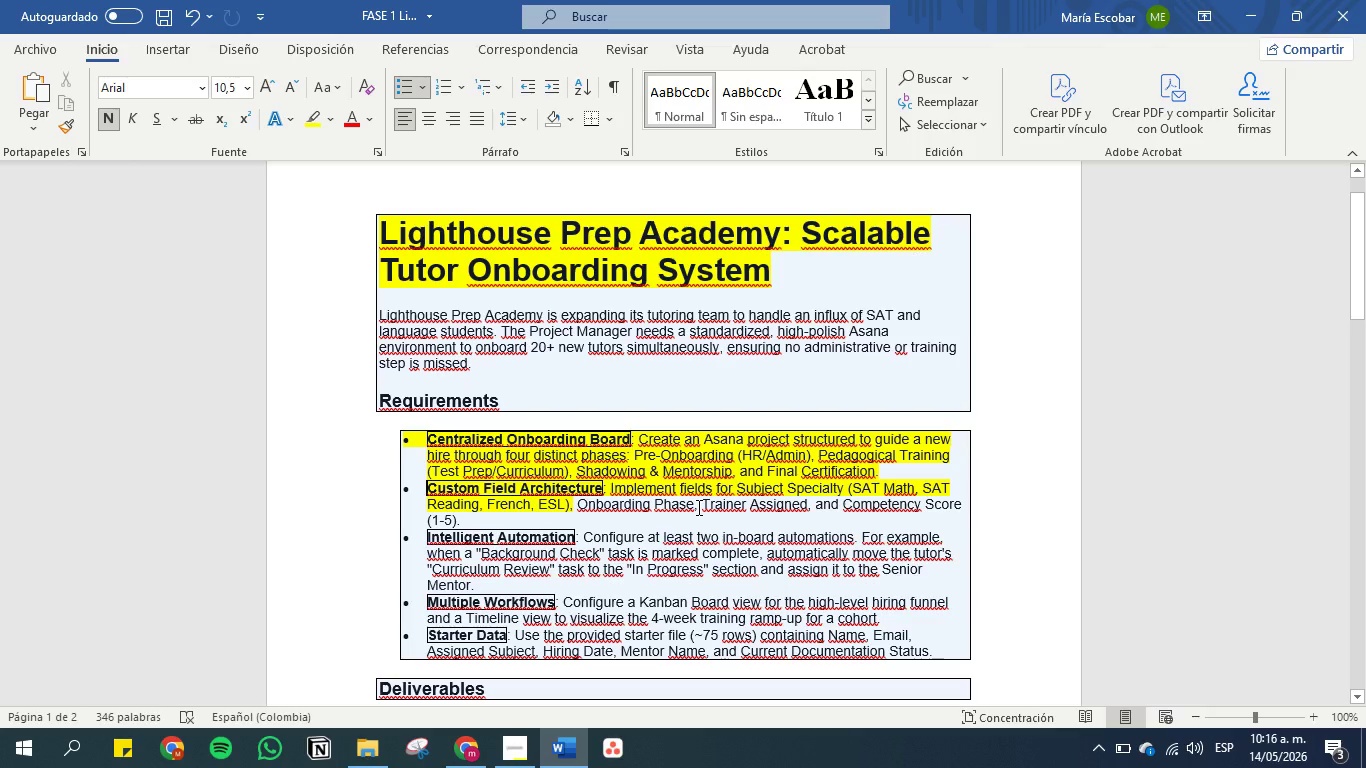 
left_click_drag(start_coordinate=[696, 505], to_coordinate=[568, 505])
 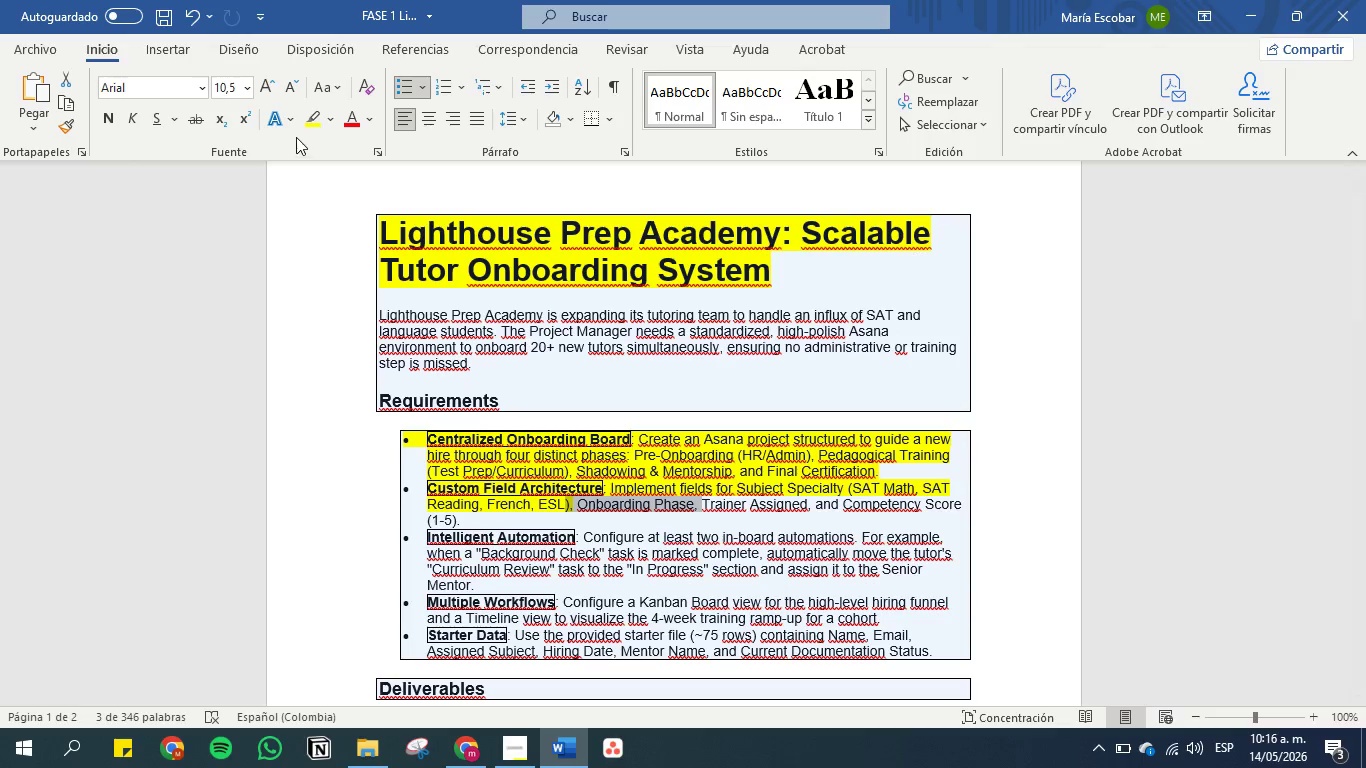 
left_click([308, 117])
 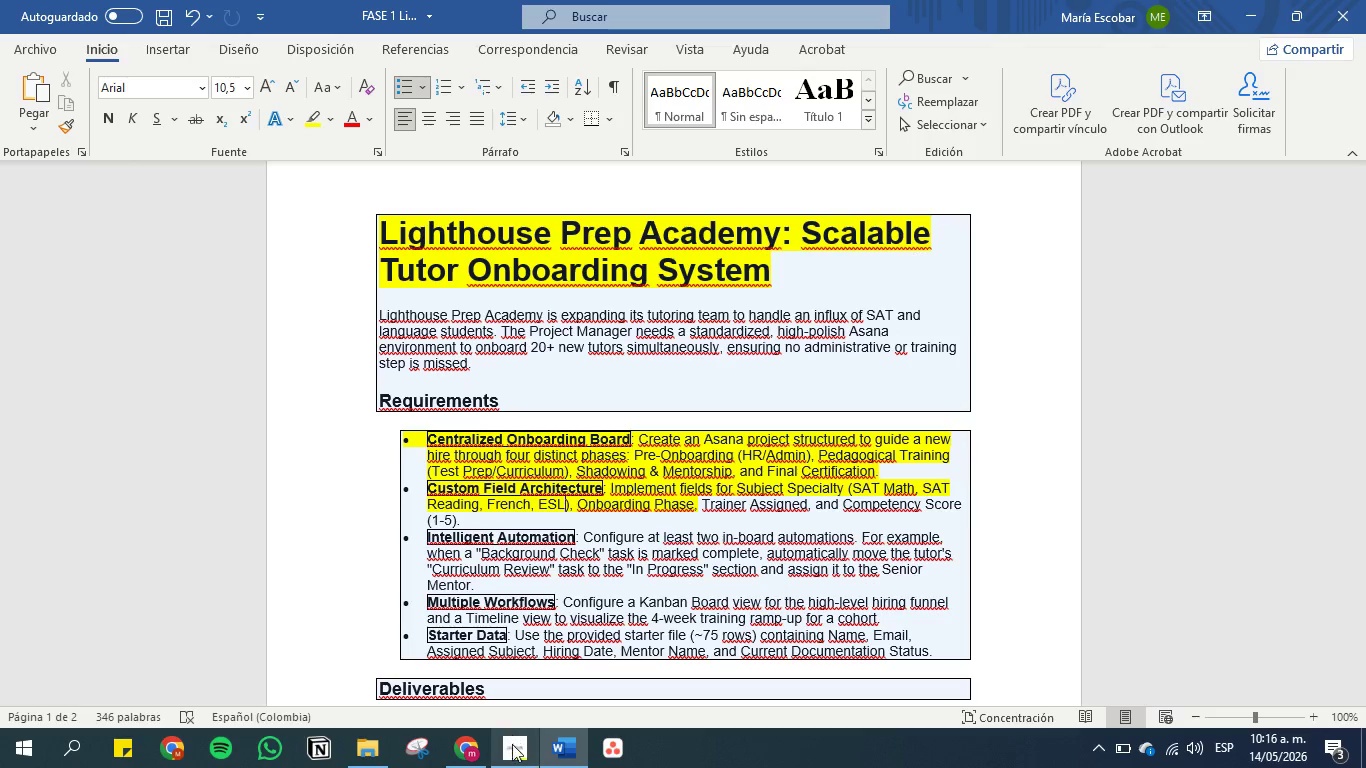 
left_click([468, 754])
 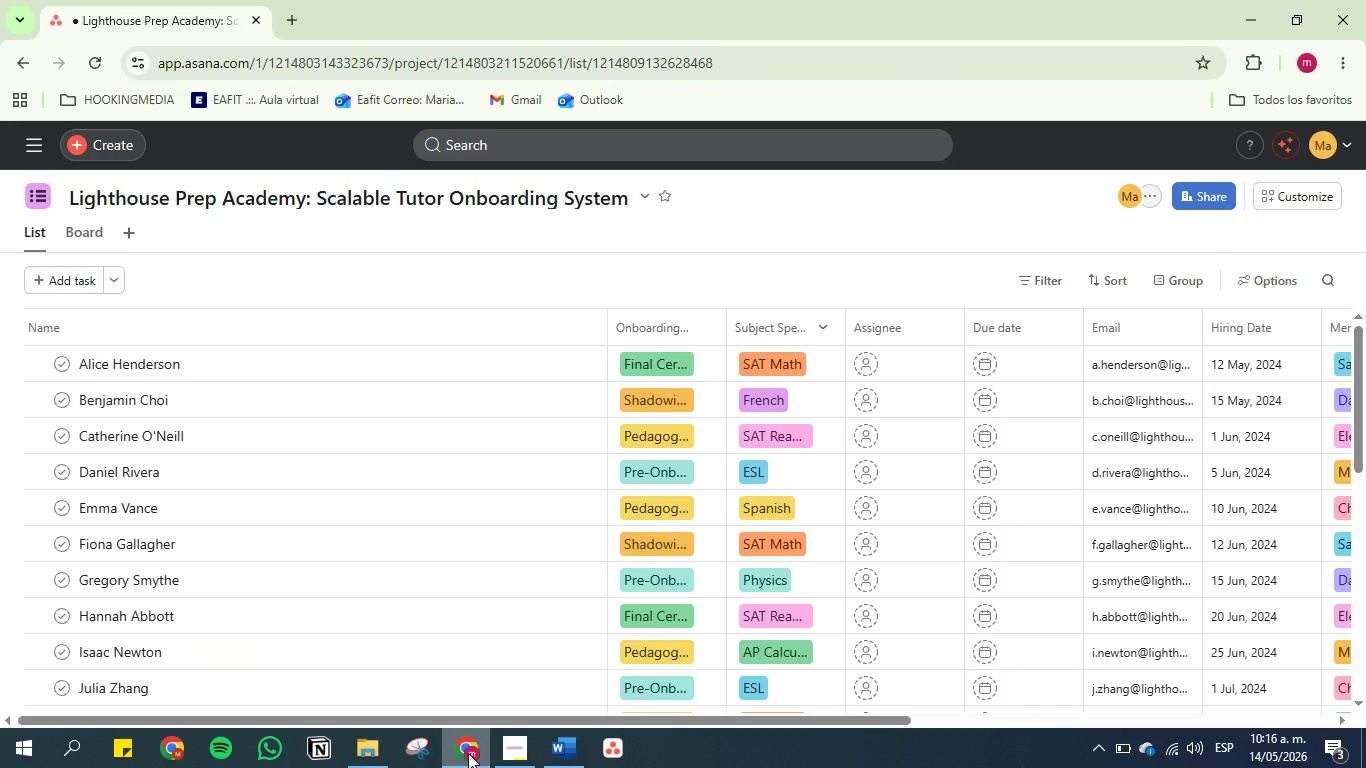 
left_click([468, 753])
 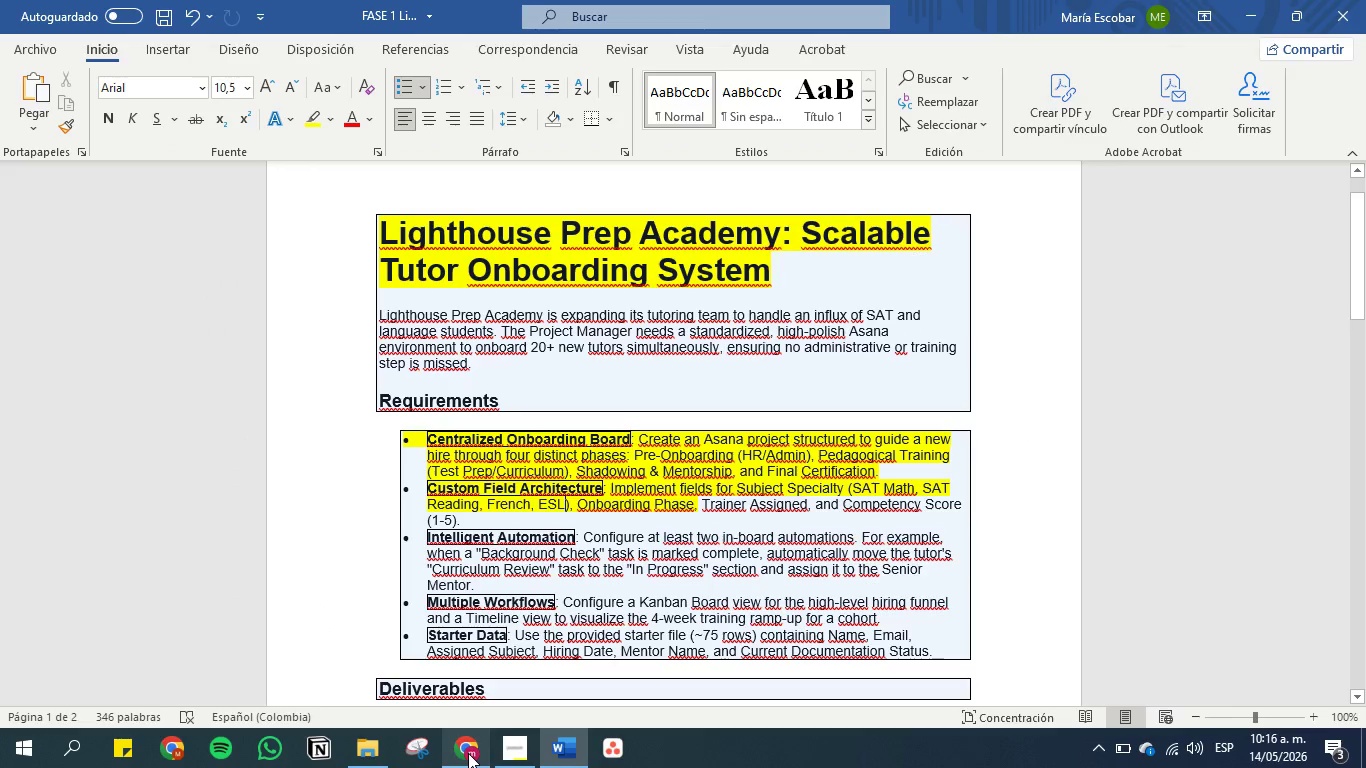 
left_click([468, 753])
 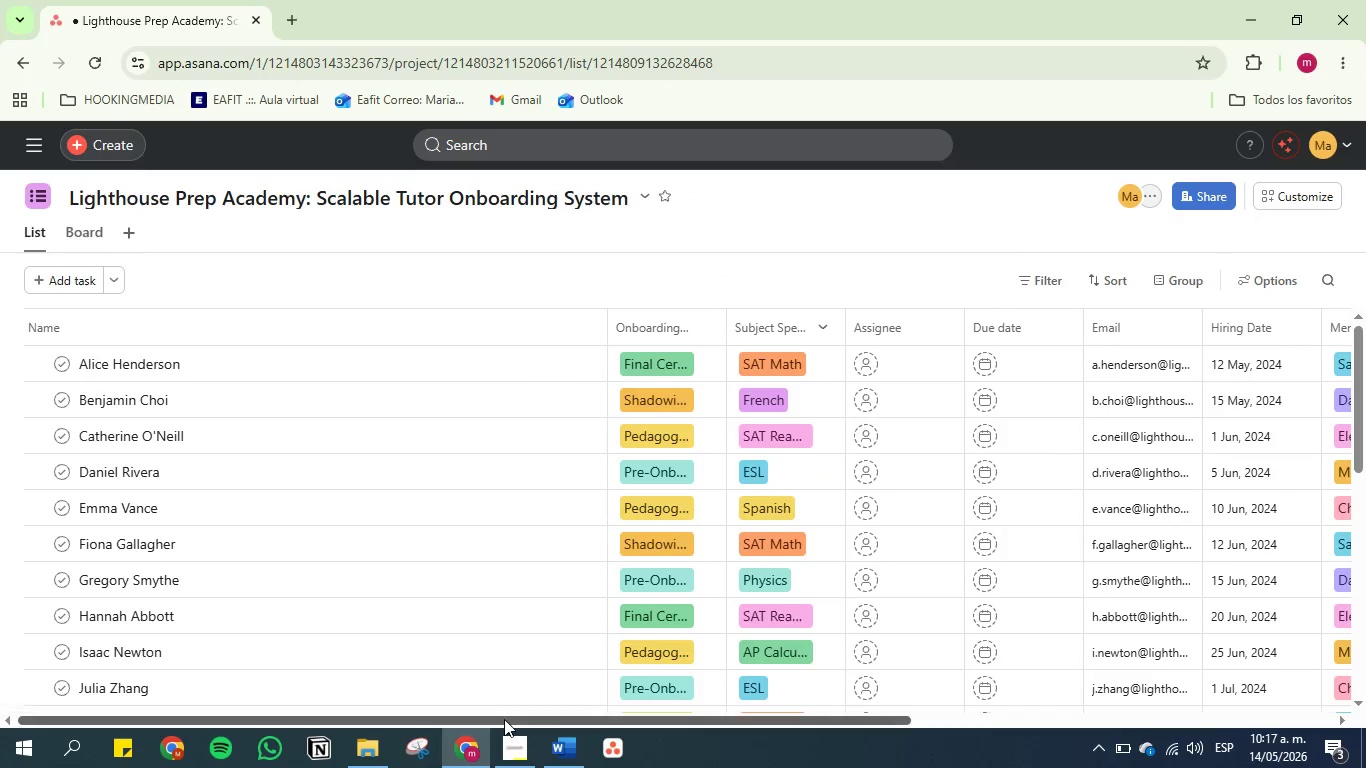 
left_click([504, 719])
 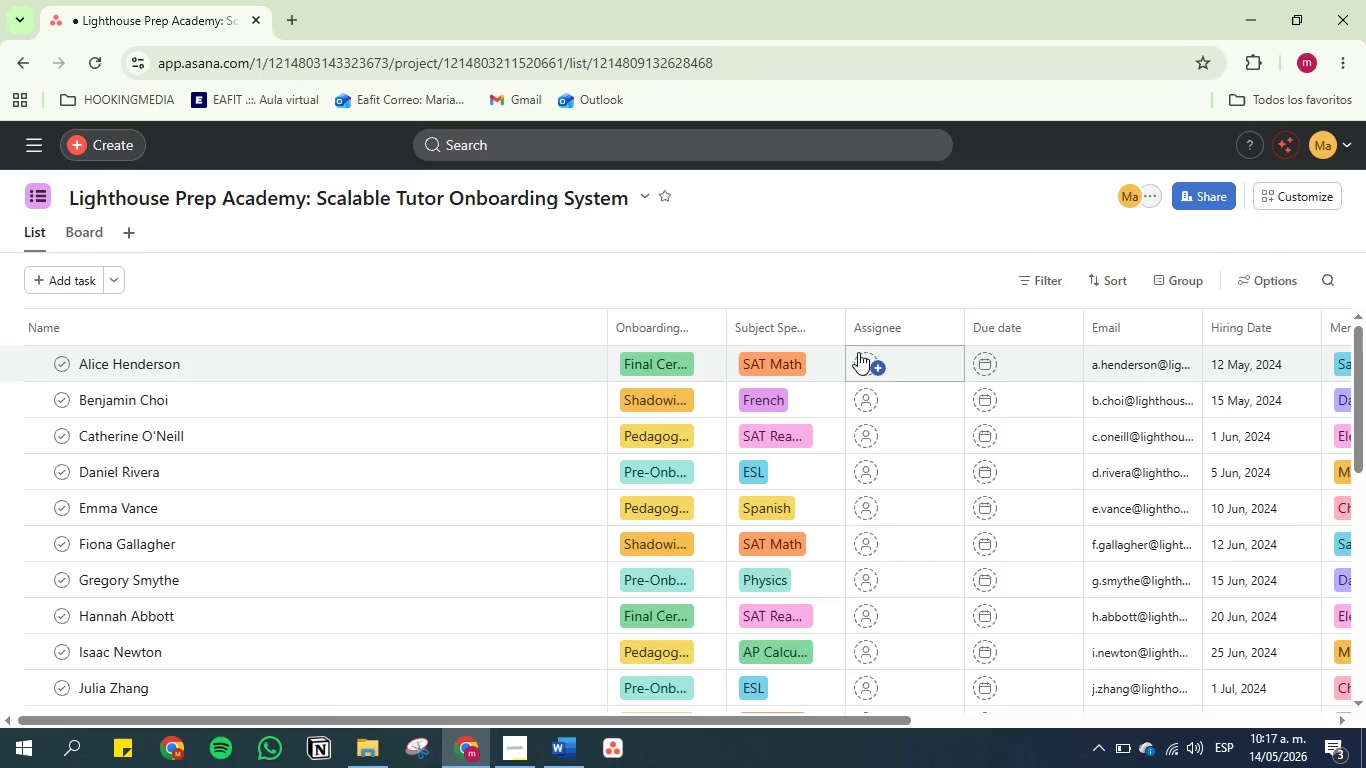 
left_click_drag(start_coordinate=[790, 315], to_coordinate=[635, 318])
 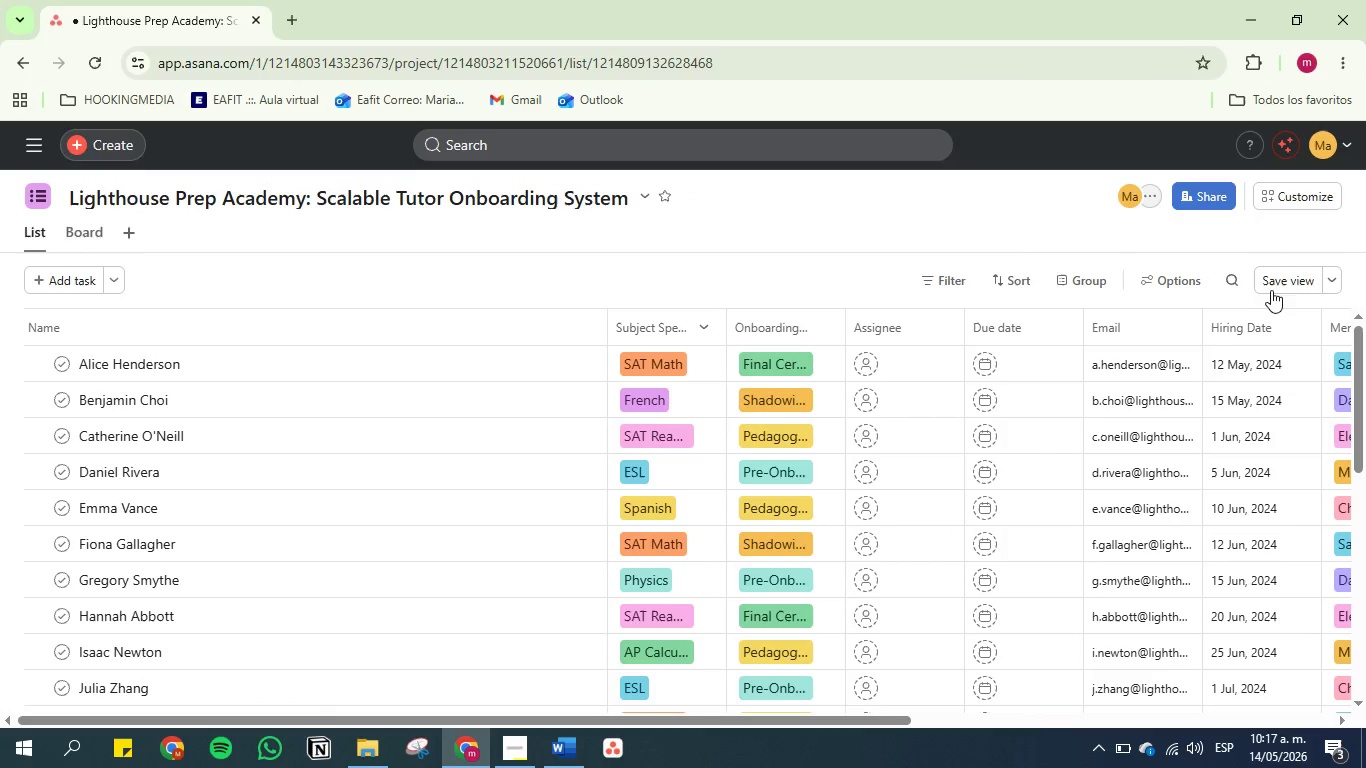 
left_click([1274, 279])
 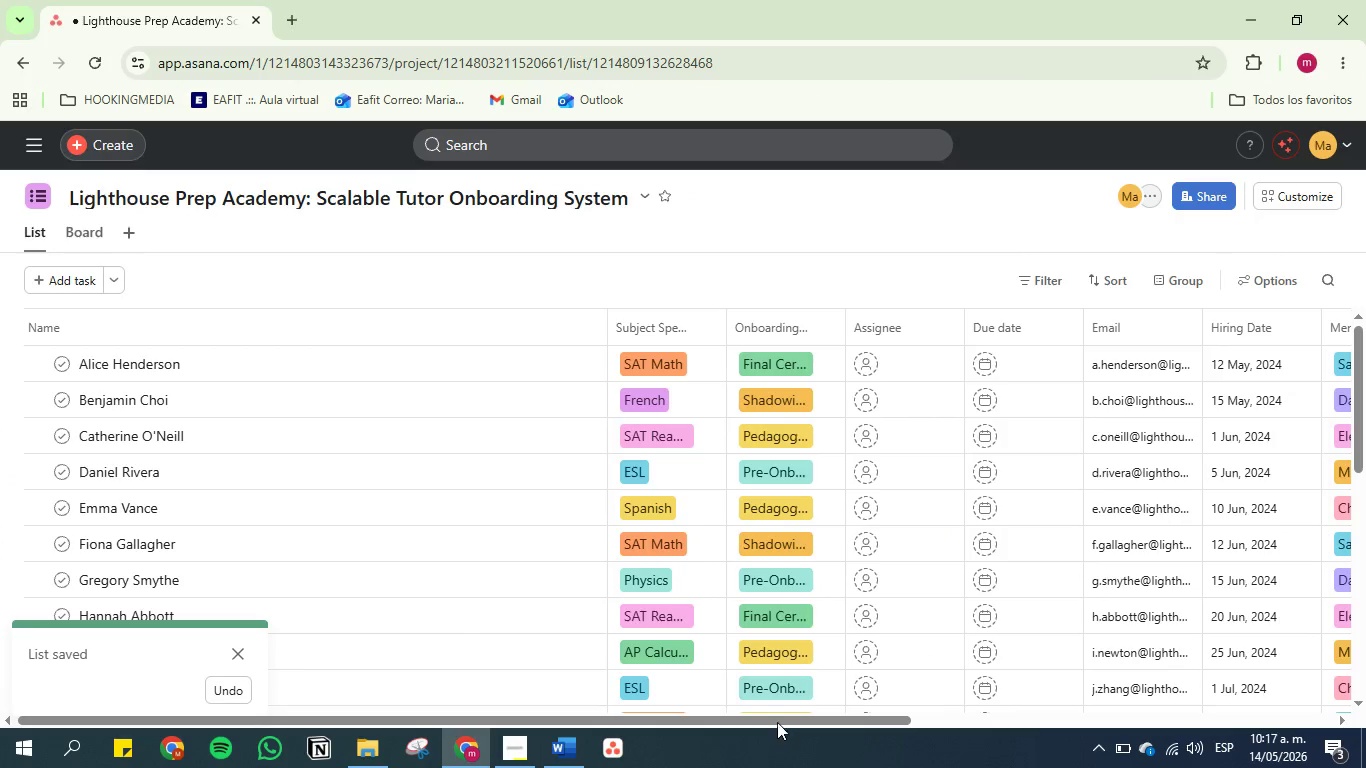 
left_click_drag(start_coordinate=[778, 719], to_coordinate=[749, 701])
 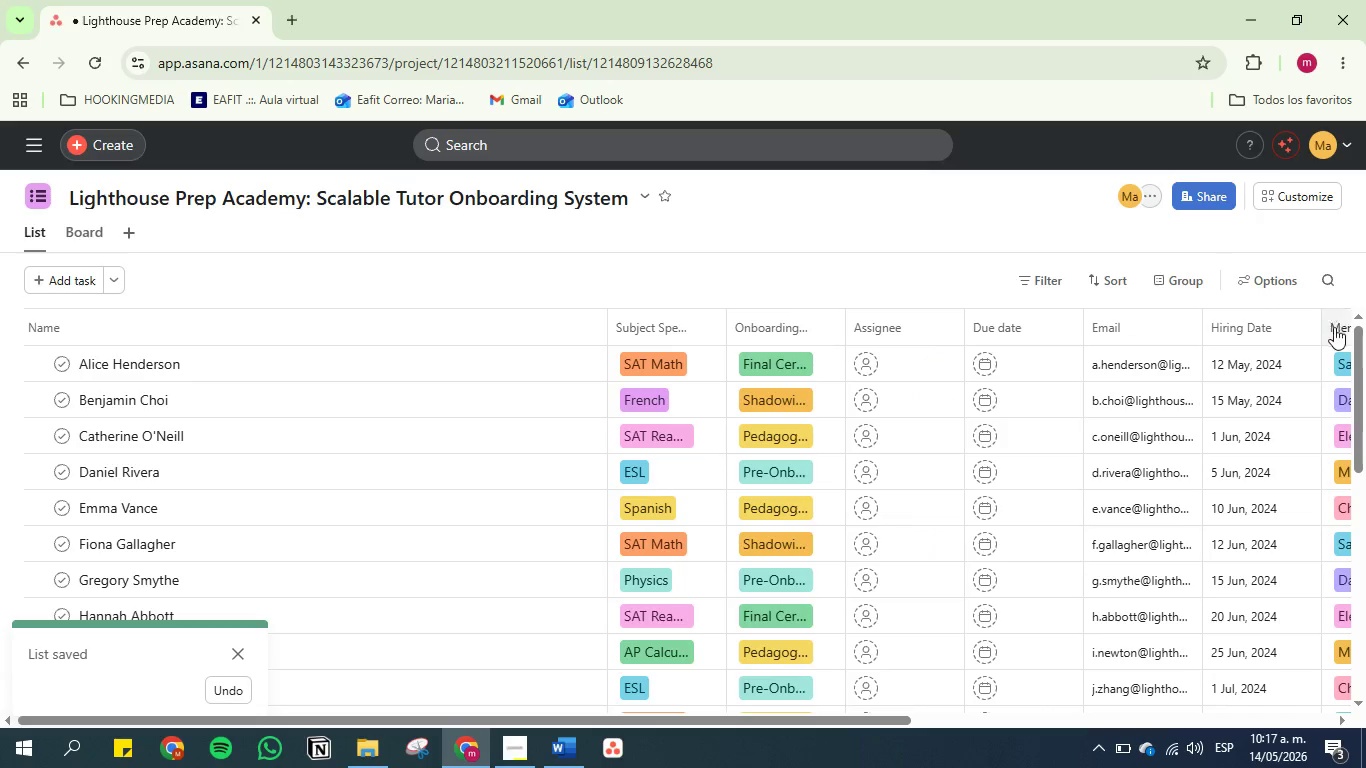 
left_click_drag(start_coordinate=[1341, 326], to_coordinate=[849, 330])
 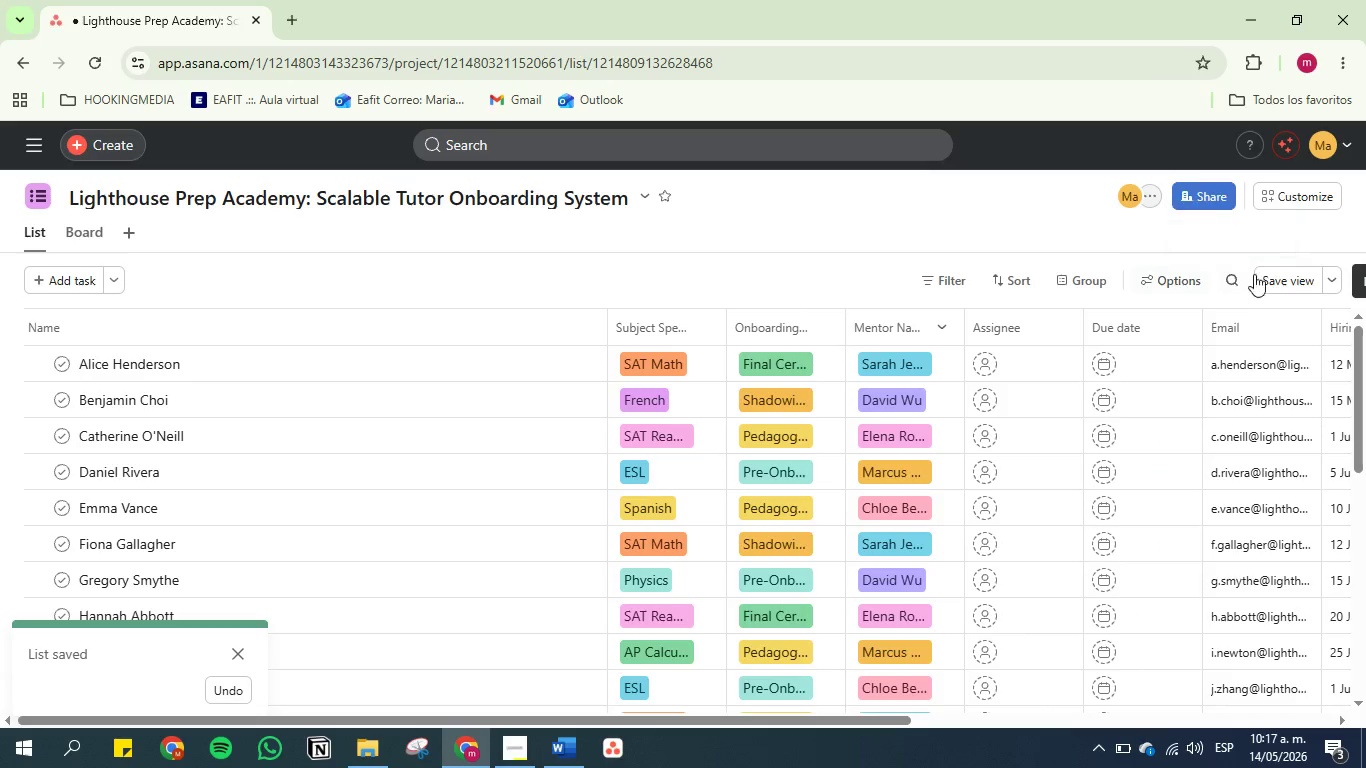 
left_click([1283, 272])
 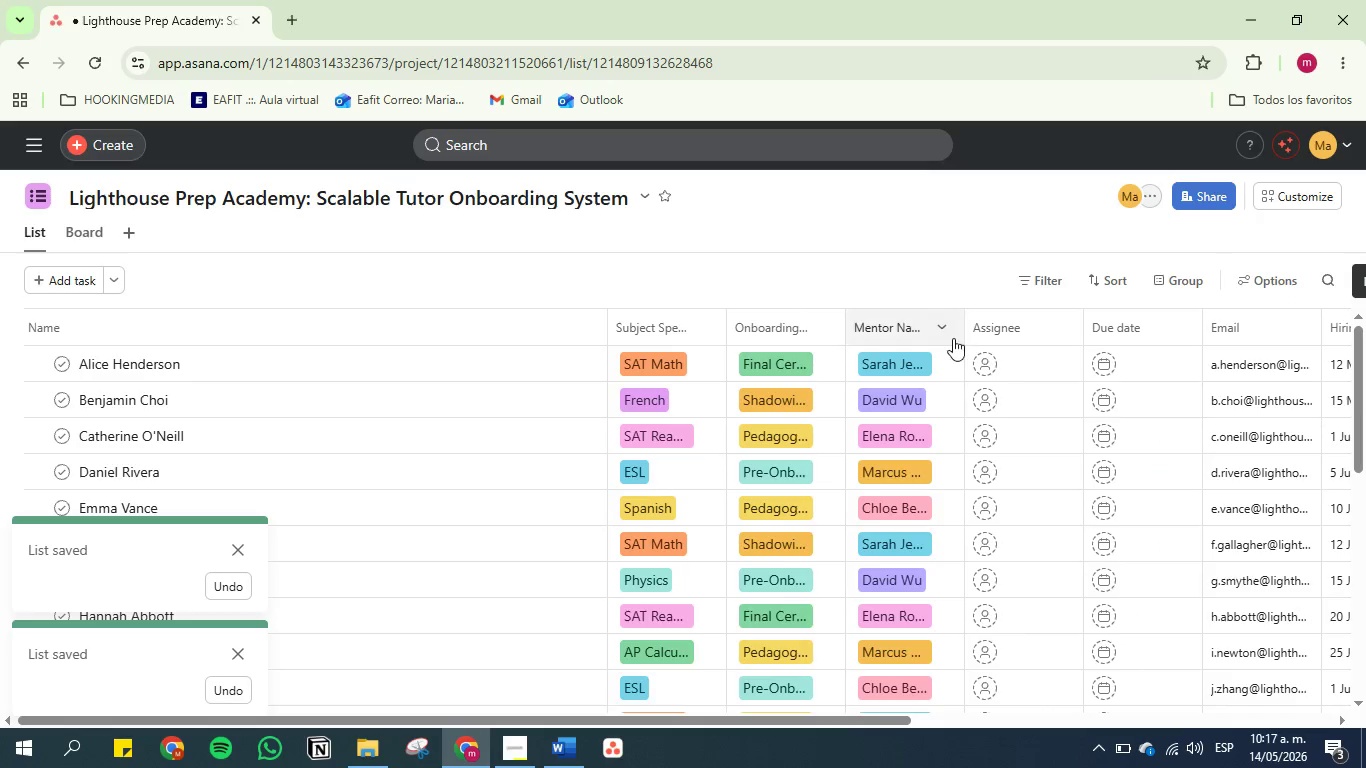 
left_click([946, 330])
 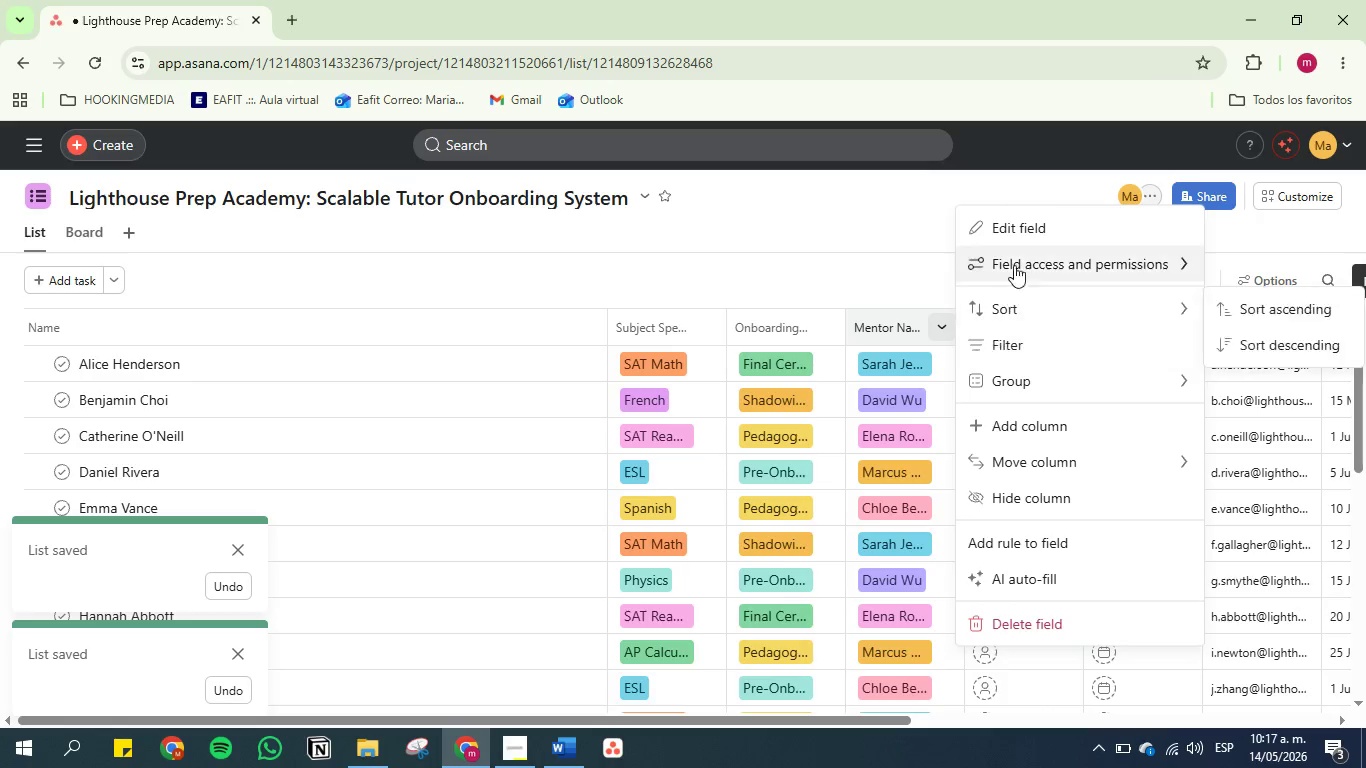 
left_click([1014, 241])
 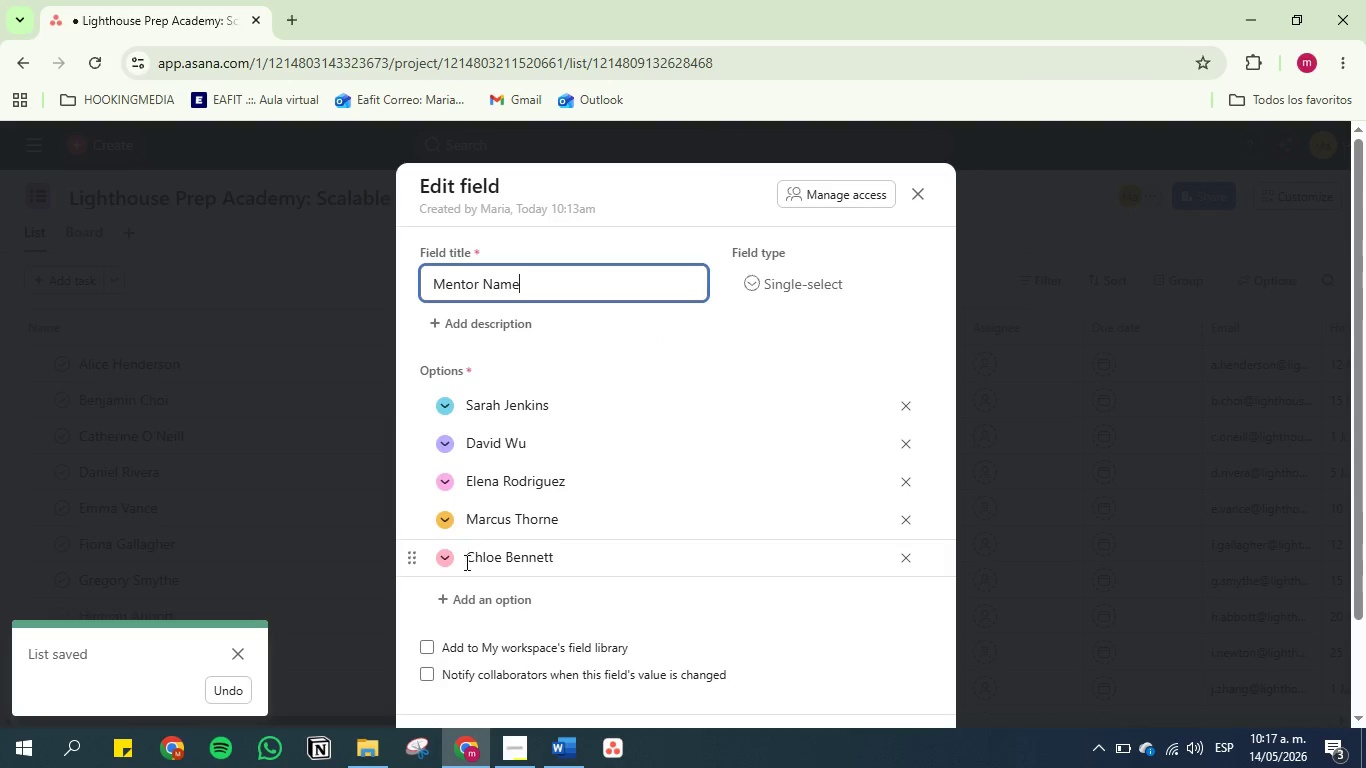 
left_click([444, 556])
 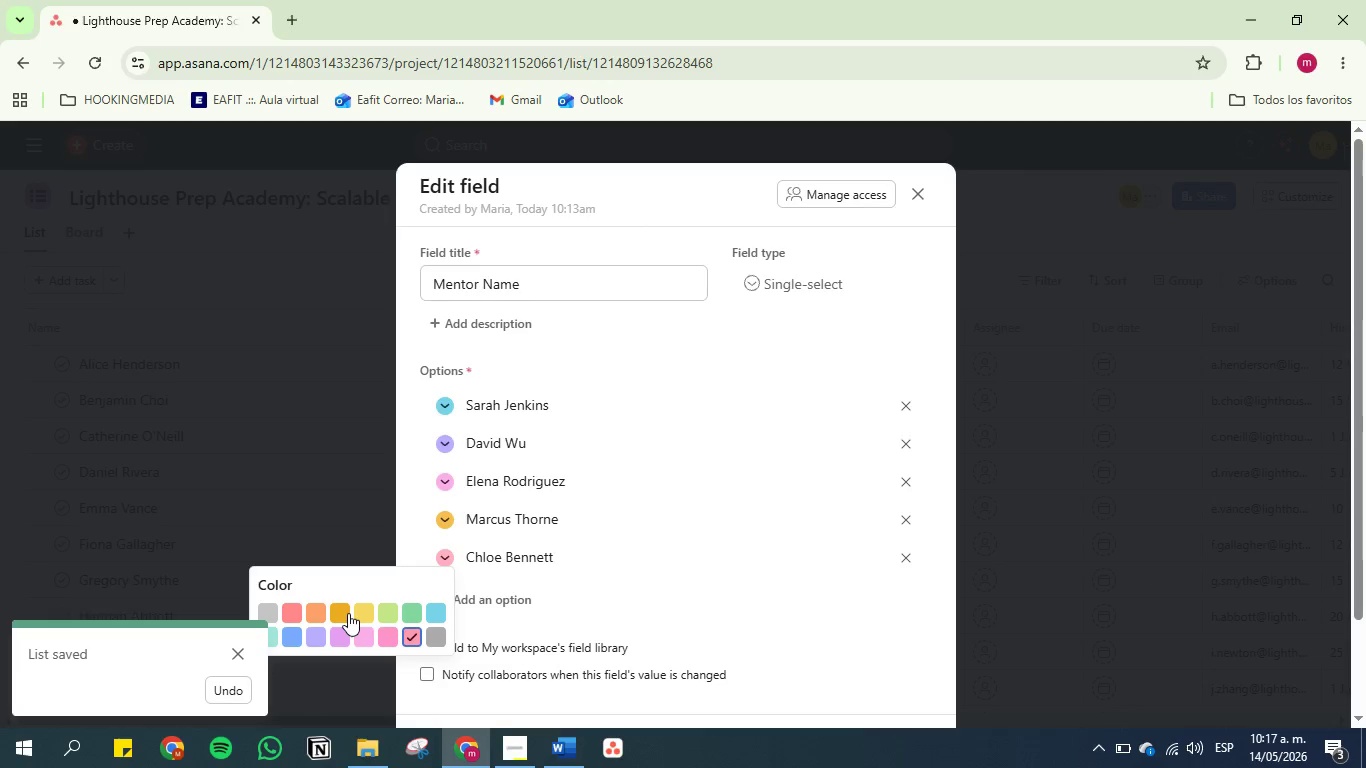 
left_click([318, 615])
 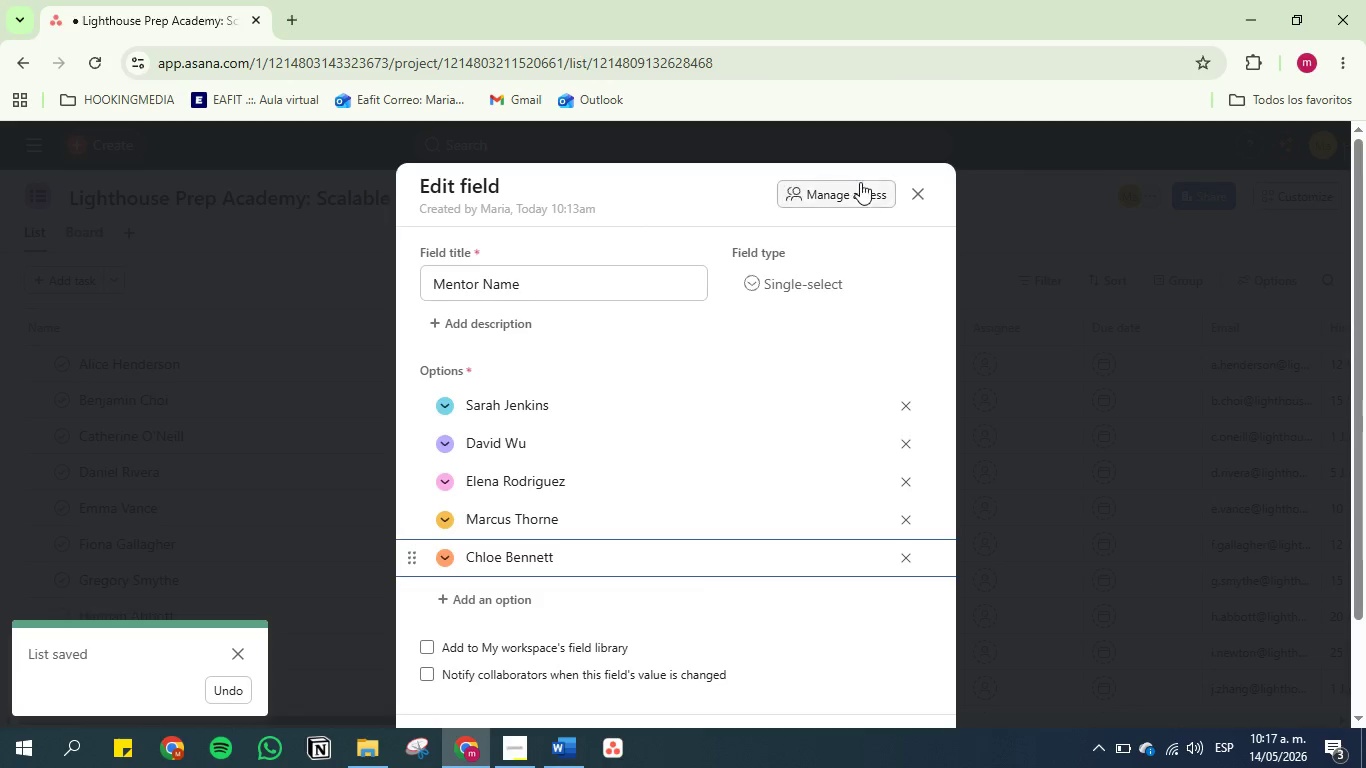 
scroll: coordinate [790, 533], scroll_direction: down, amount: 5.0
 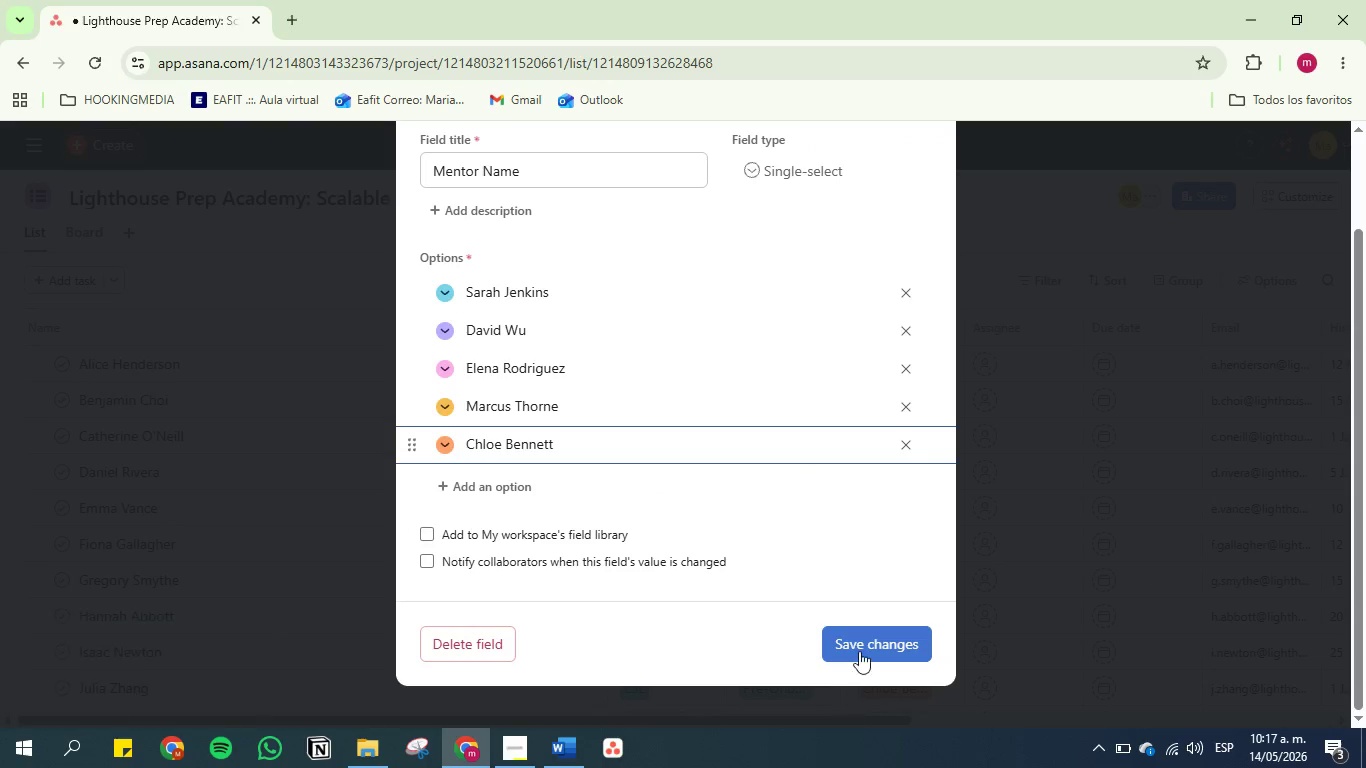 
left_click([859, 646])
 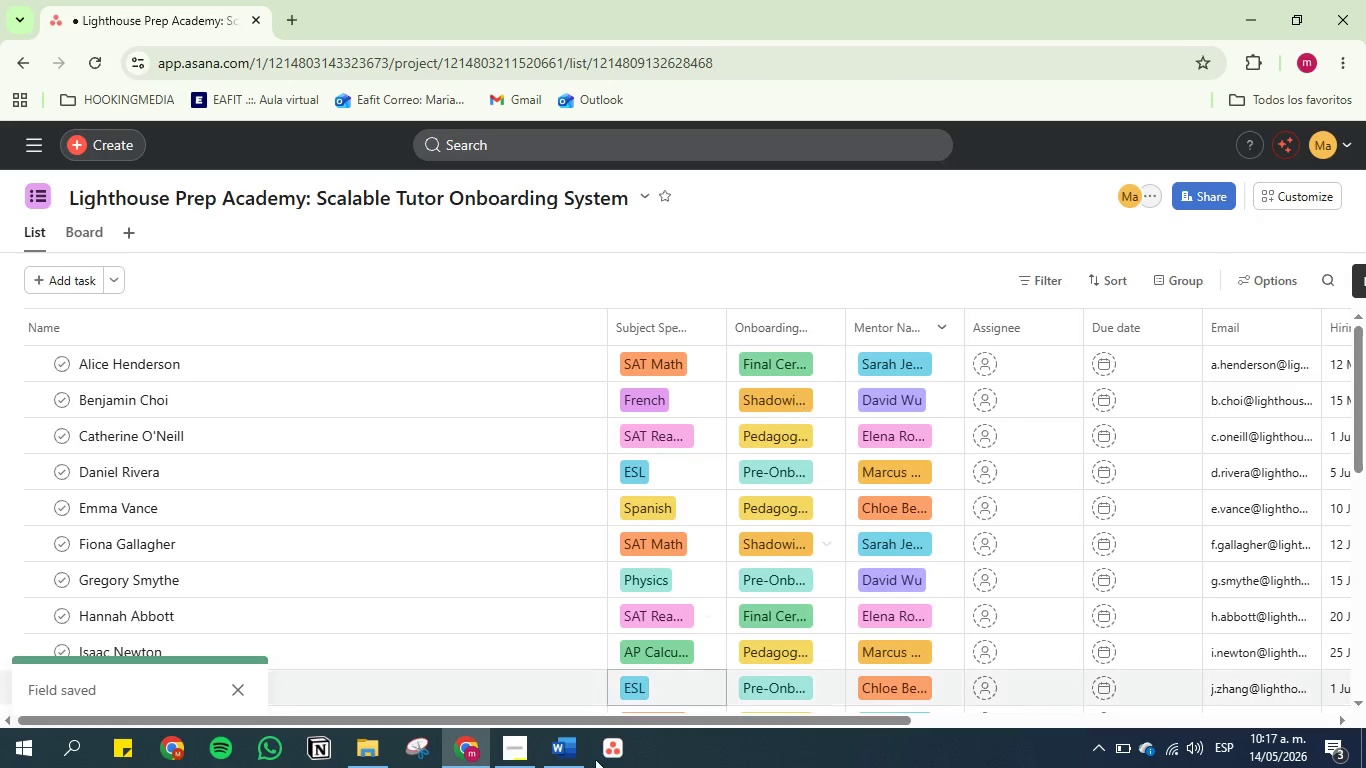 
left_click([558, 754])
 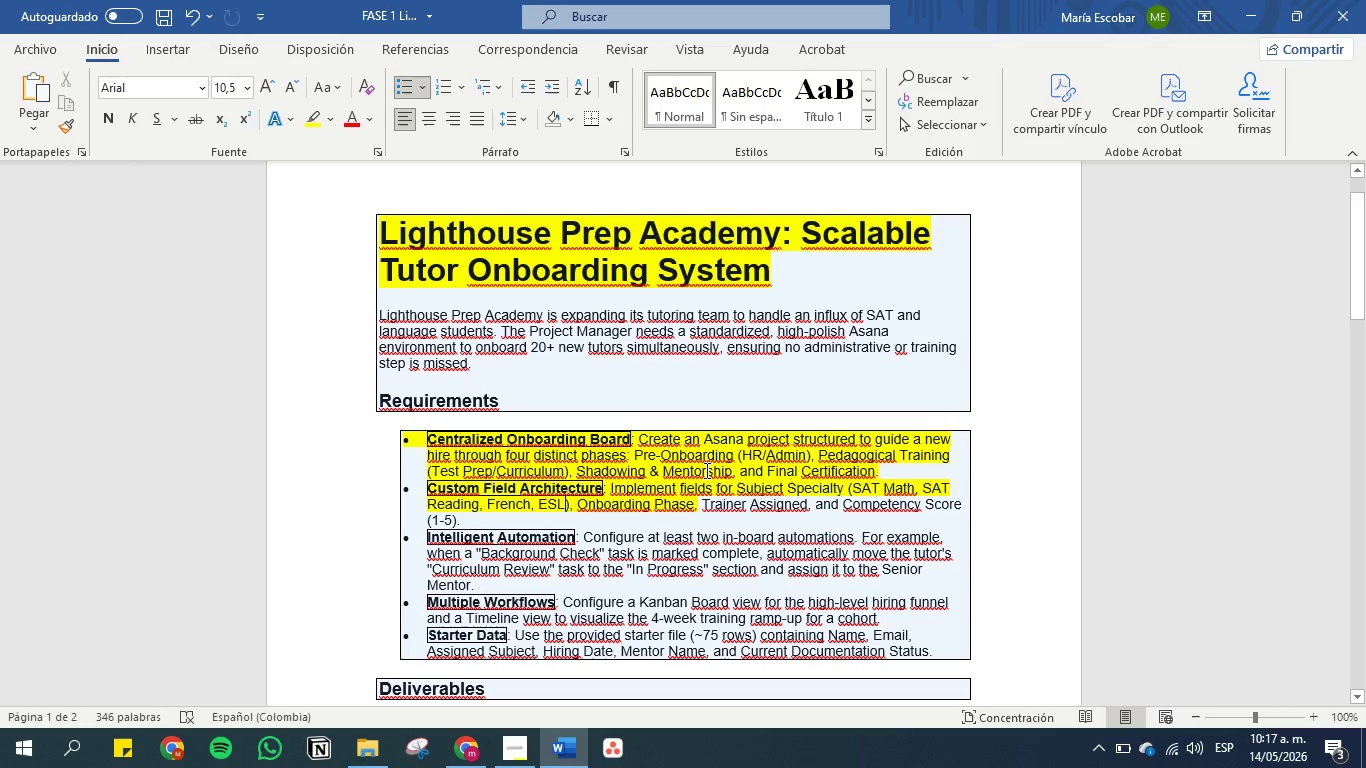 
left_click([734, 464])
 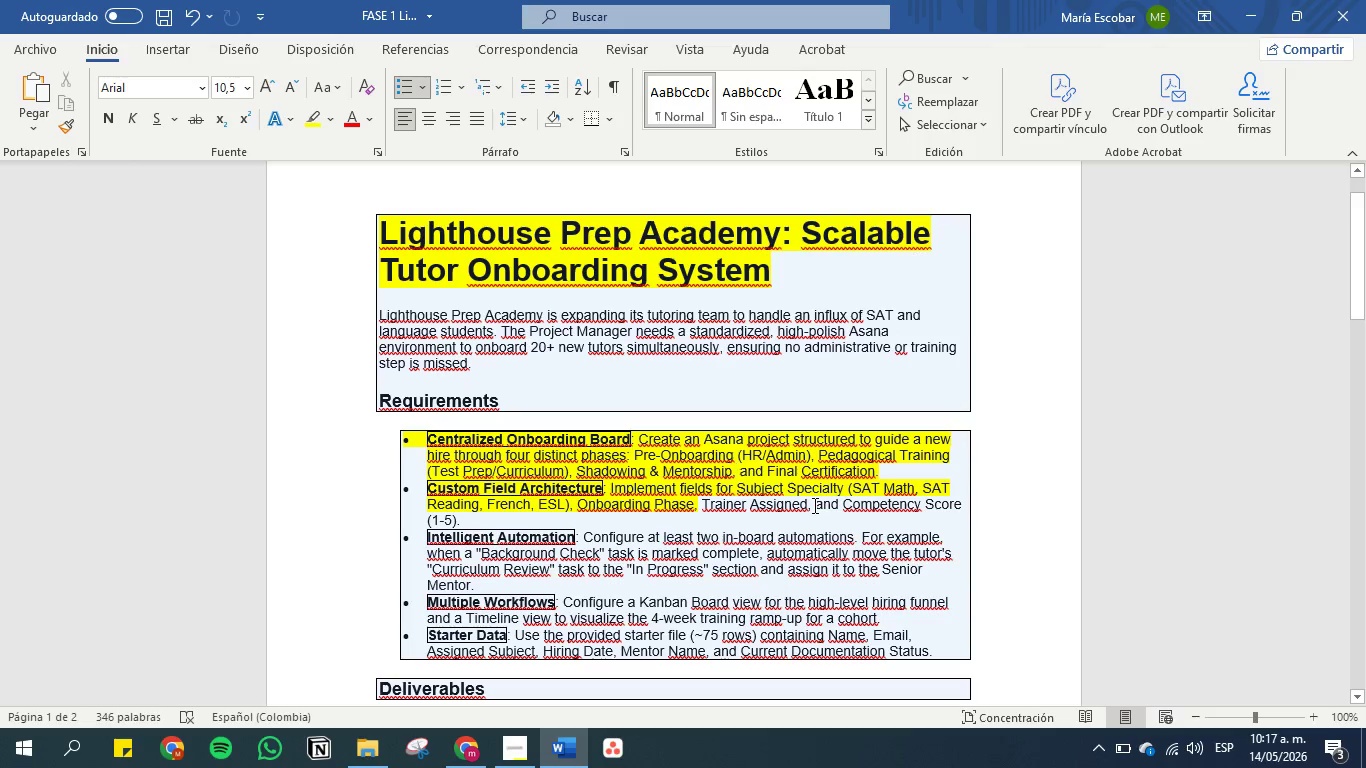 
left_click_drag(start_coordinate=[812, 505], to_coordinate=[674, 506])
 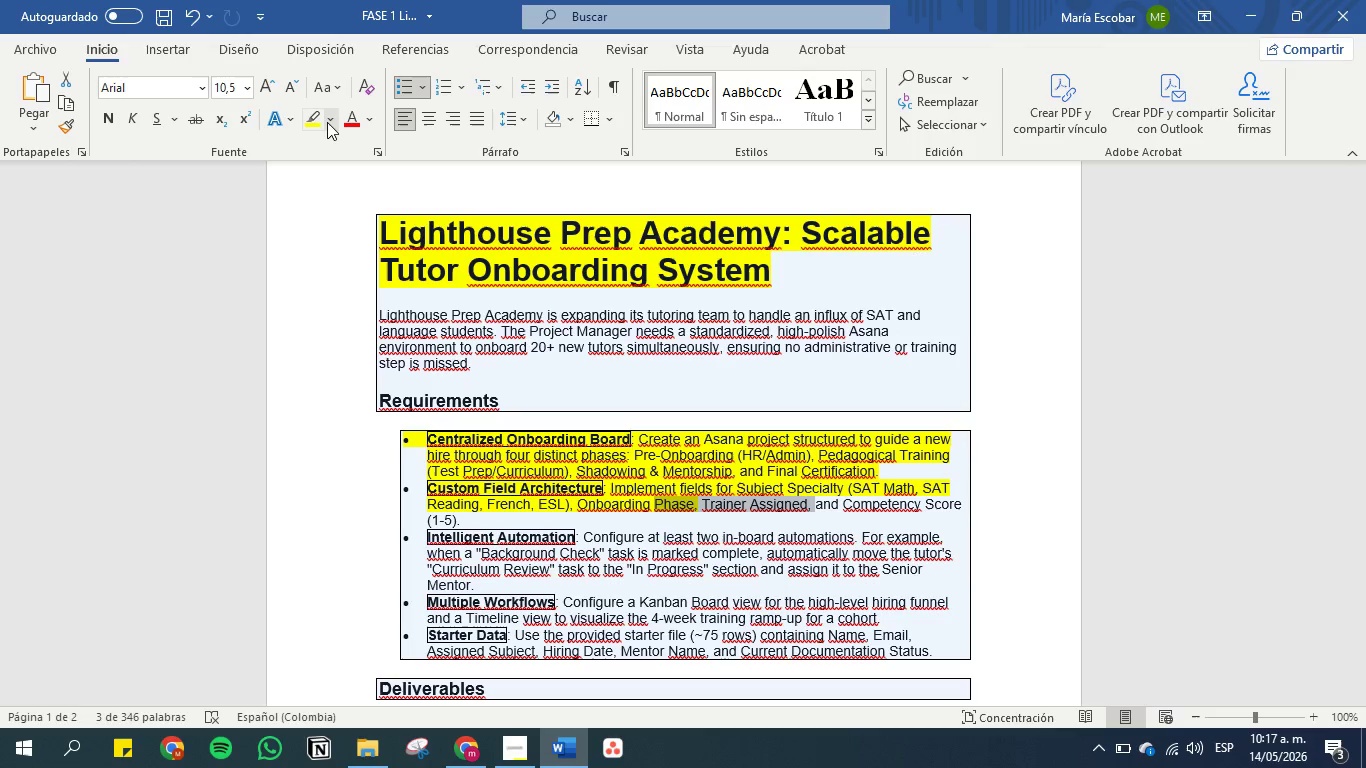 
left_click([326, 122])
 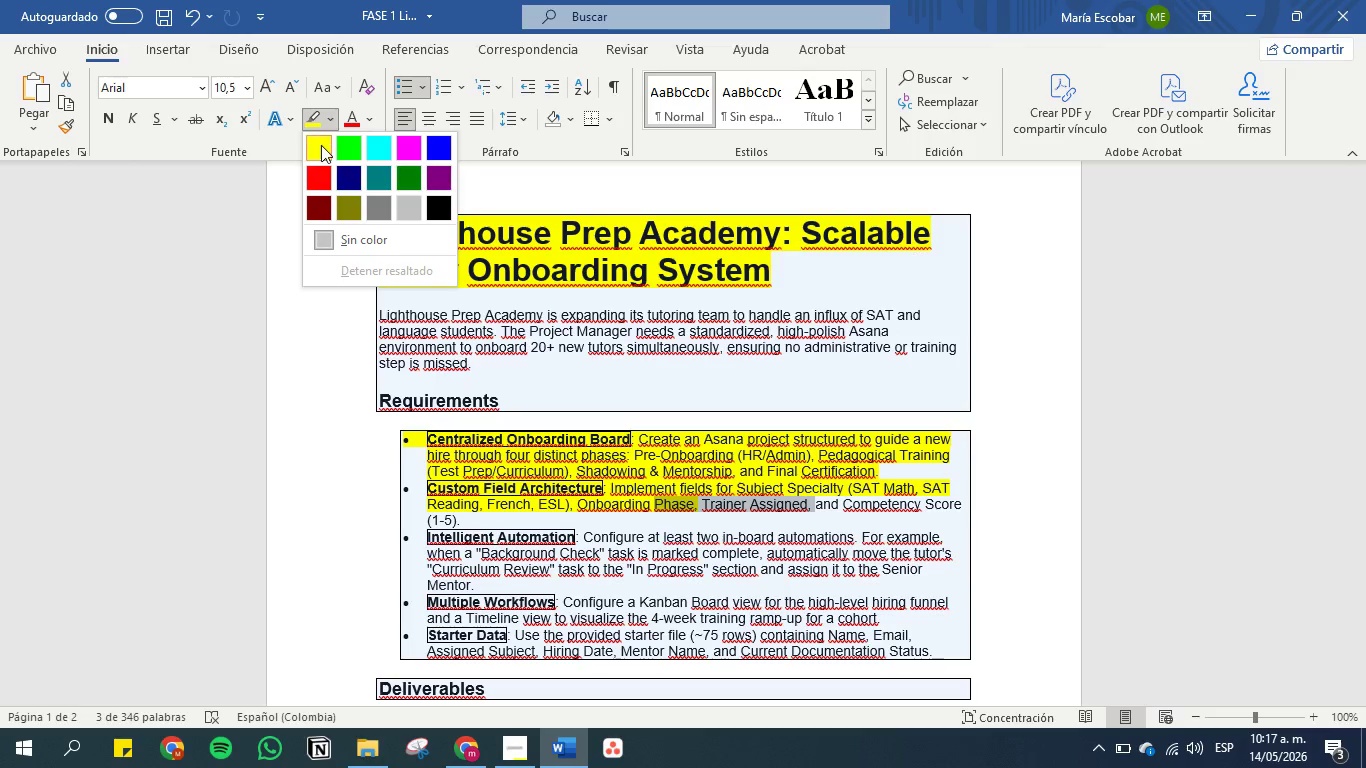 
left_click([321, 145])
 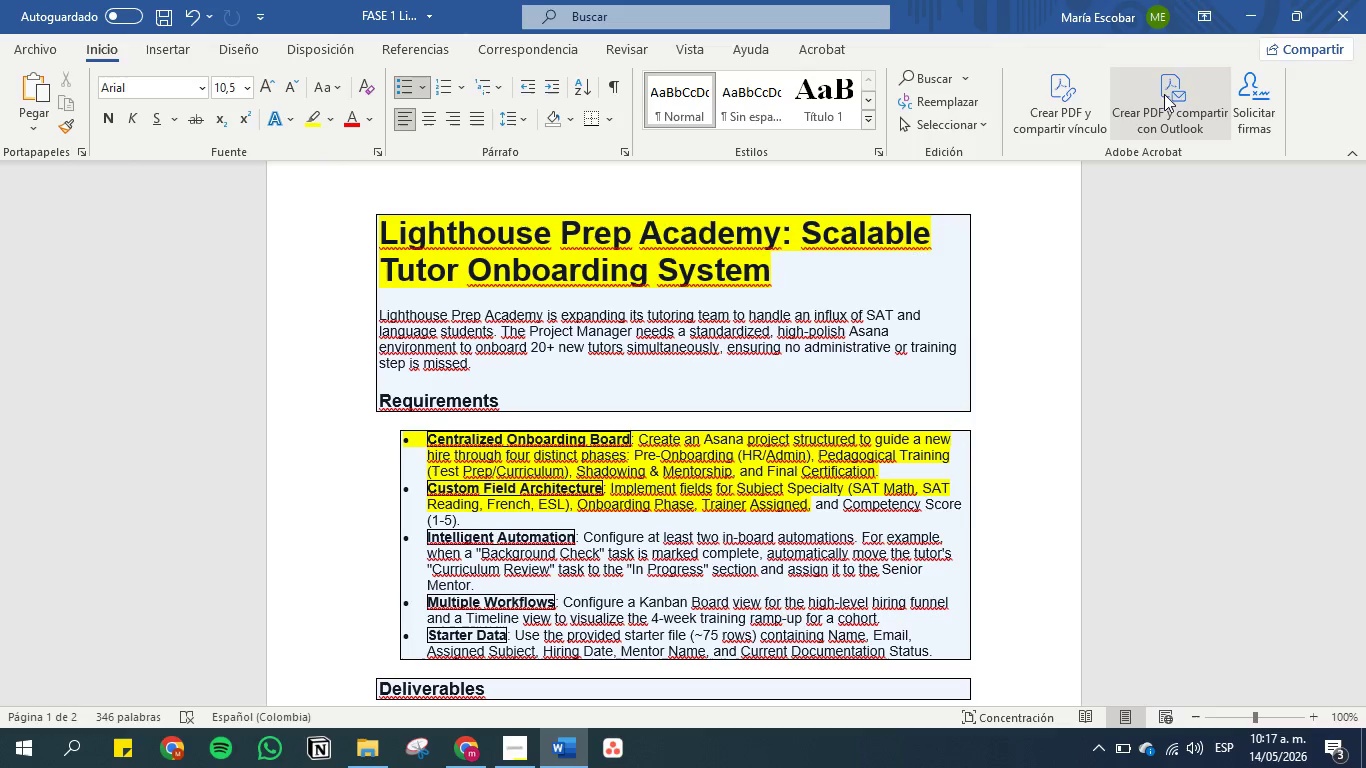 
left_click([1242, 0])
 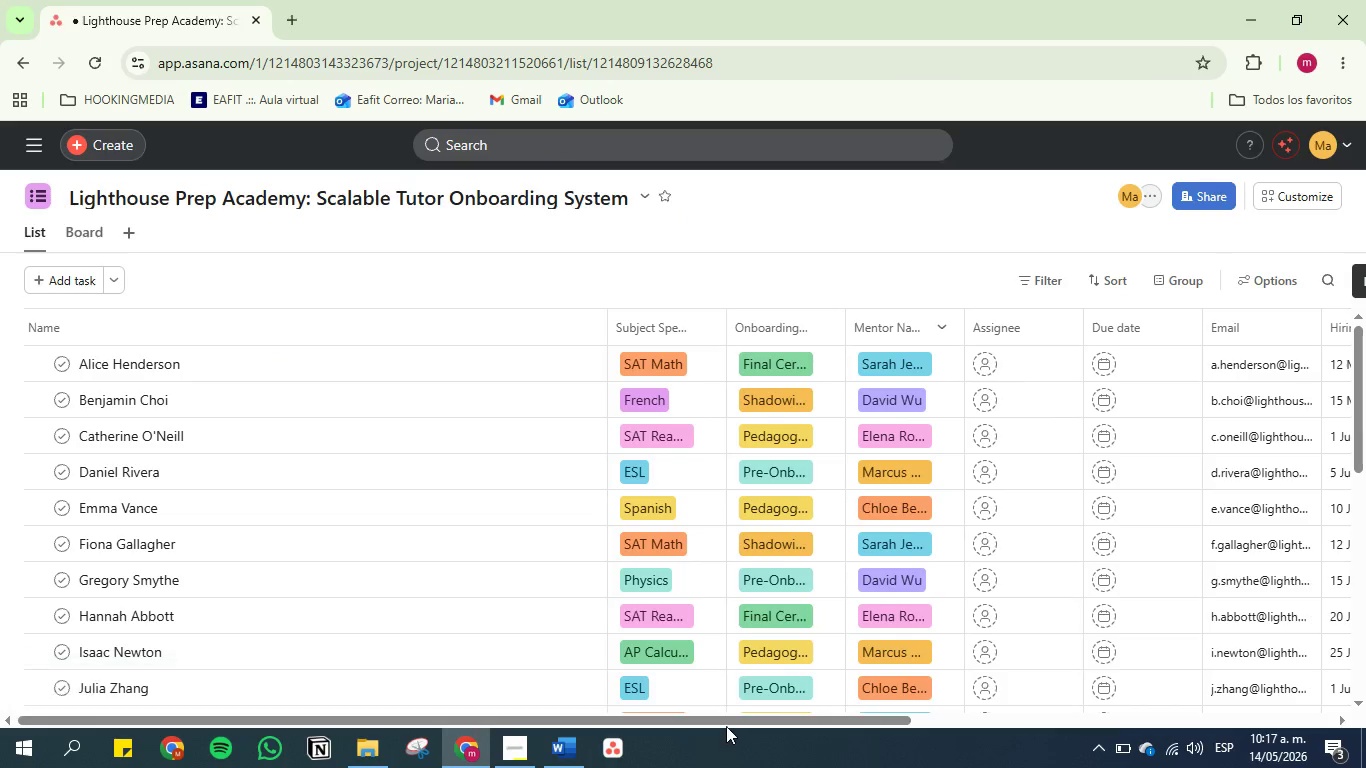 
left_click_drag(start_coordinate=[726, 723], to_coordinate=[1056, 729])
 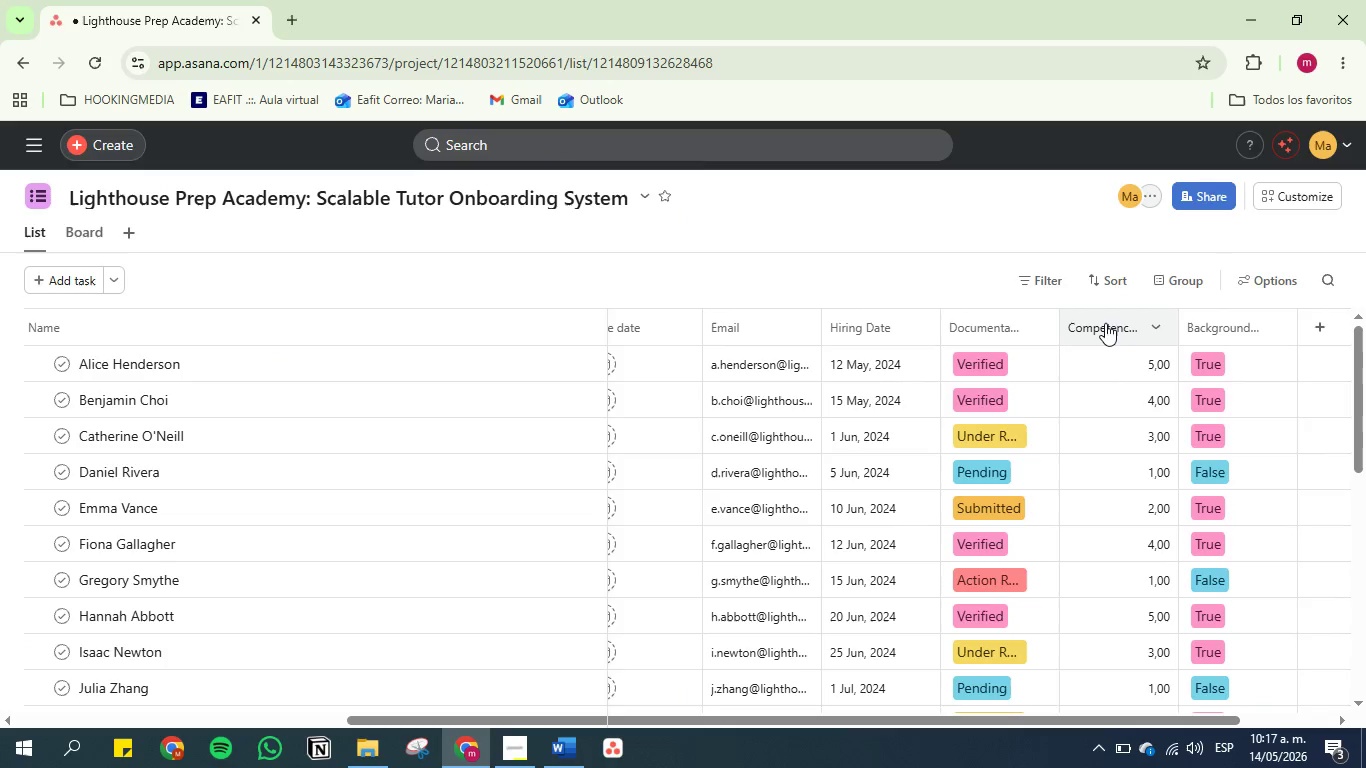 
left_click_drag(start_coordinate=[1105, 323], to_coordinate=[977, 321])
 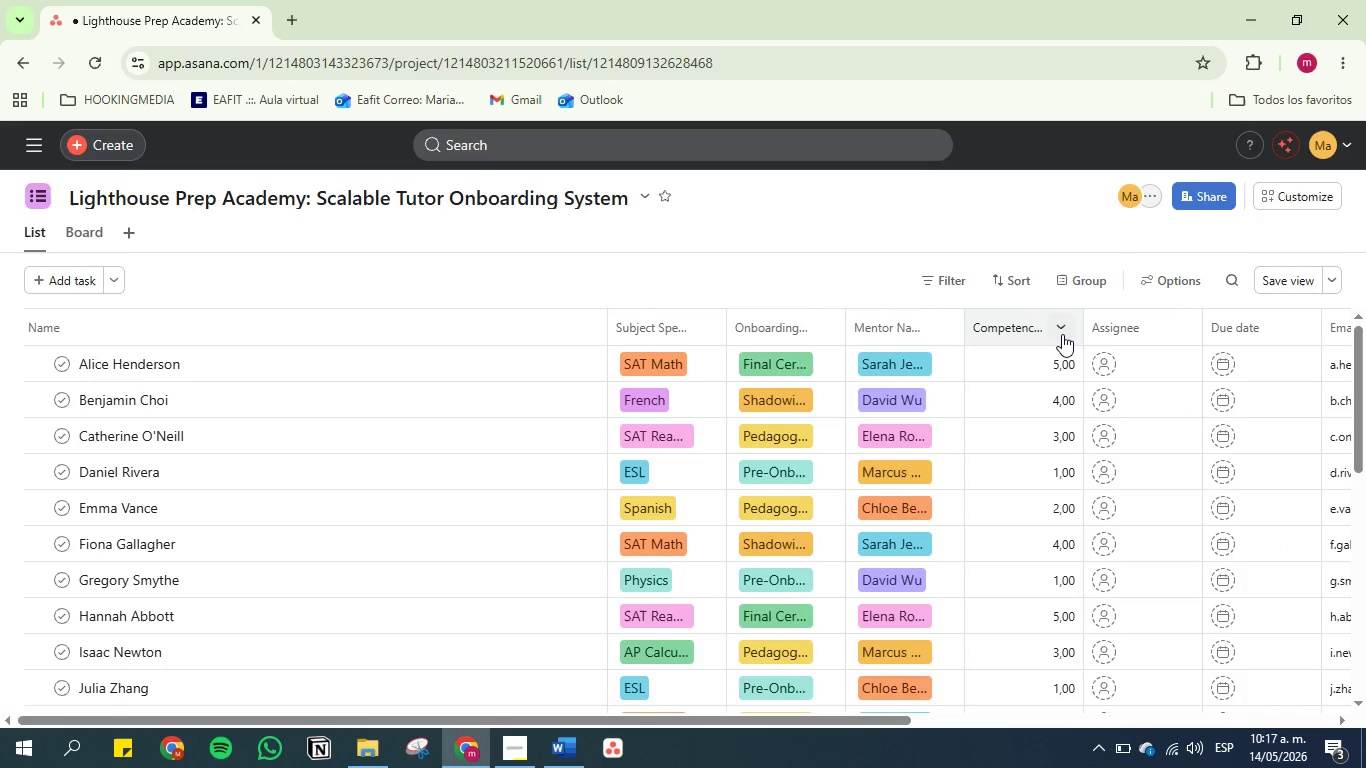 
left_click([1063, 327])
 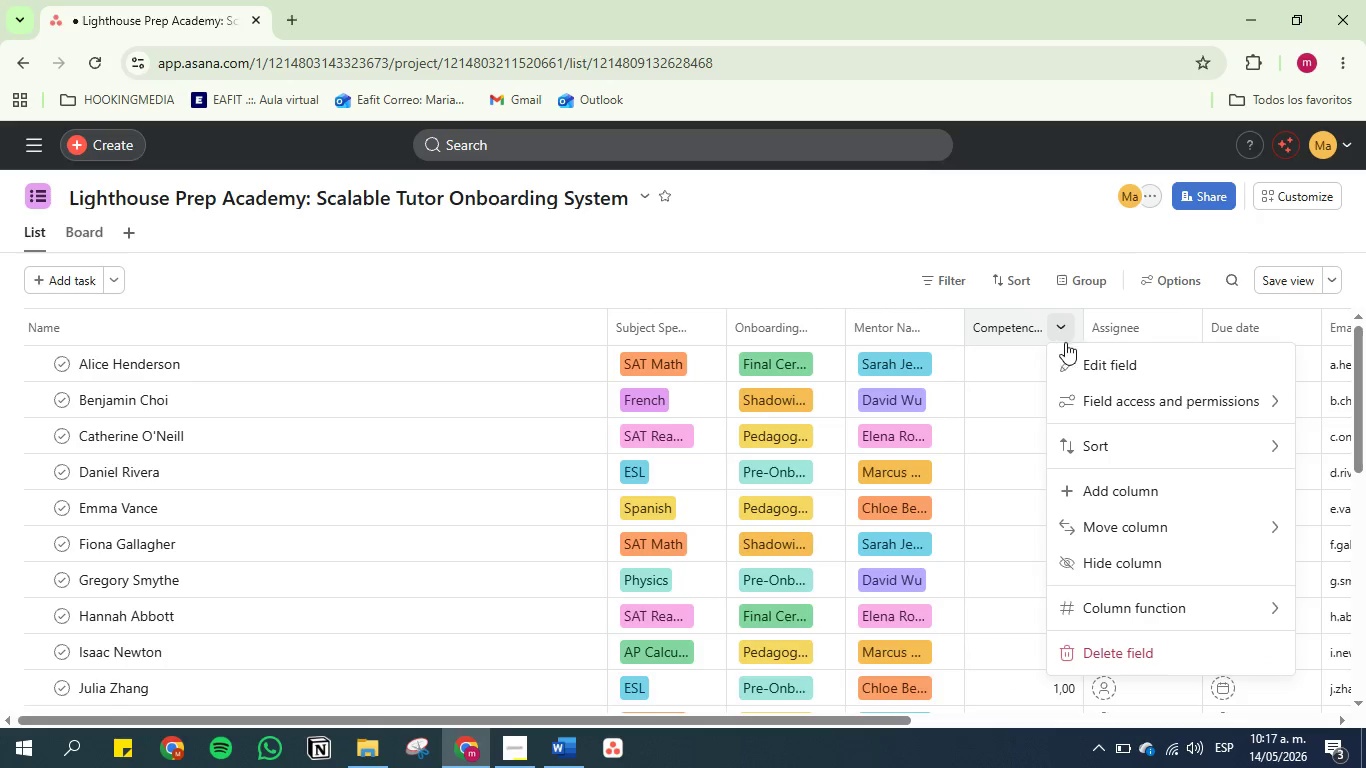 
left_click([1070, 355])
 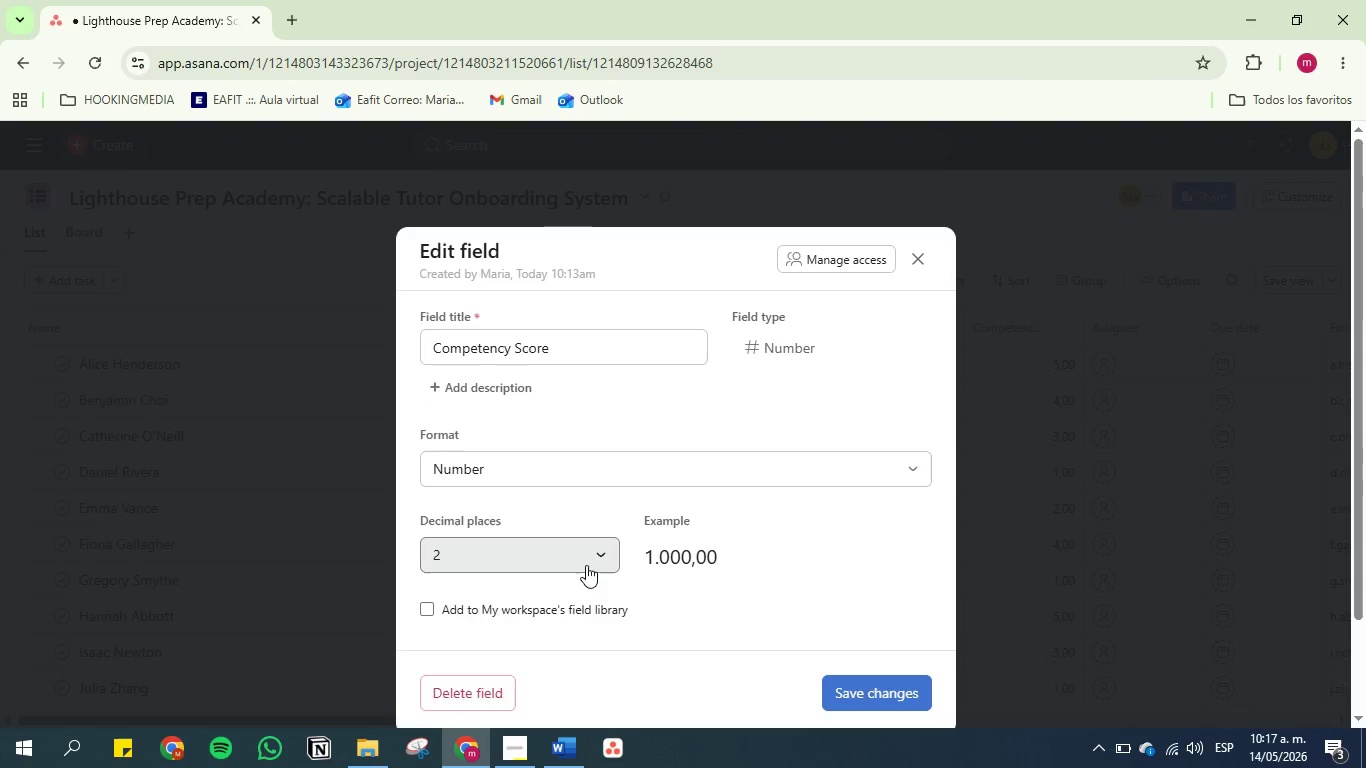 
left_click([528, 597])
 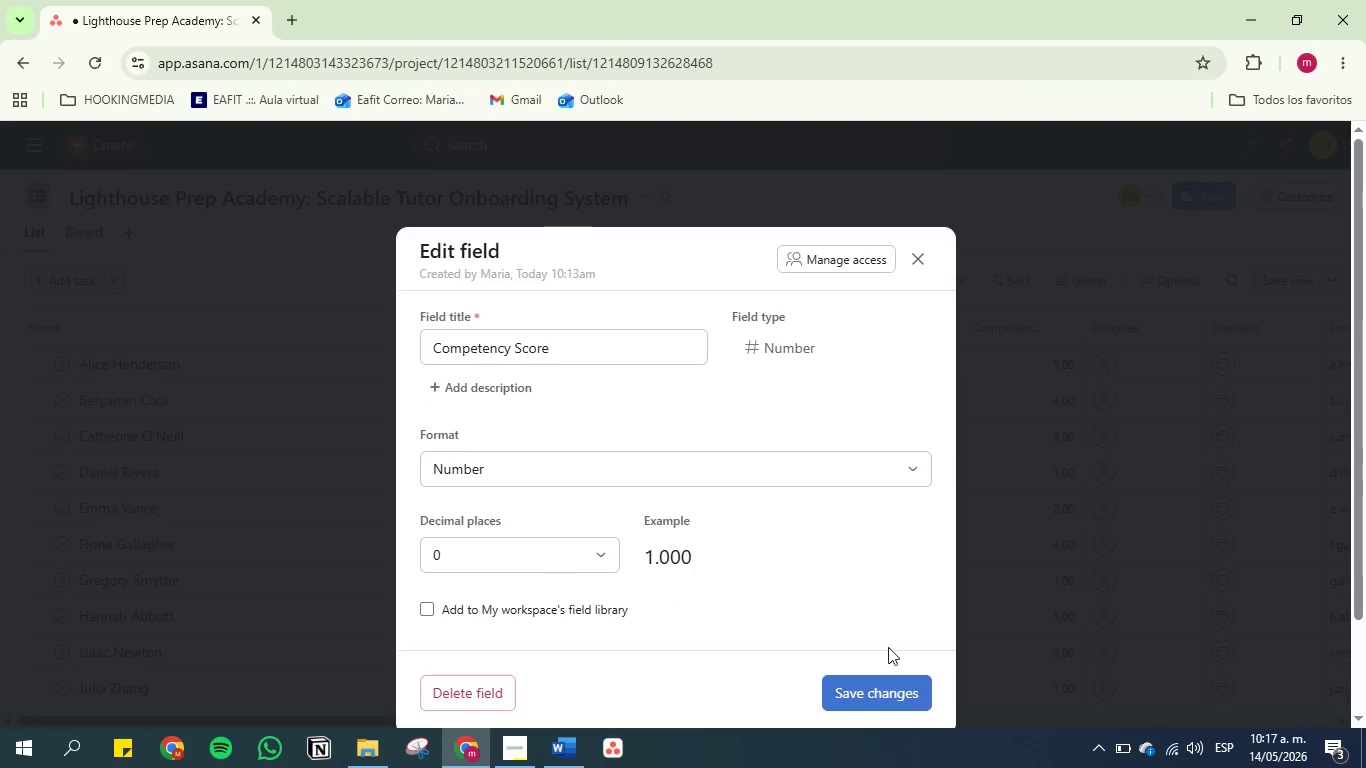 
mouse_move([900, 655])
 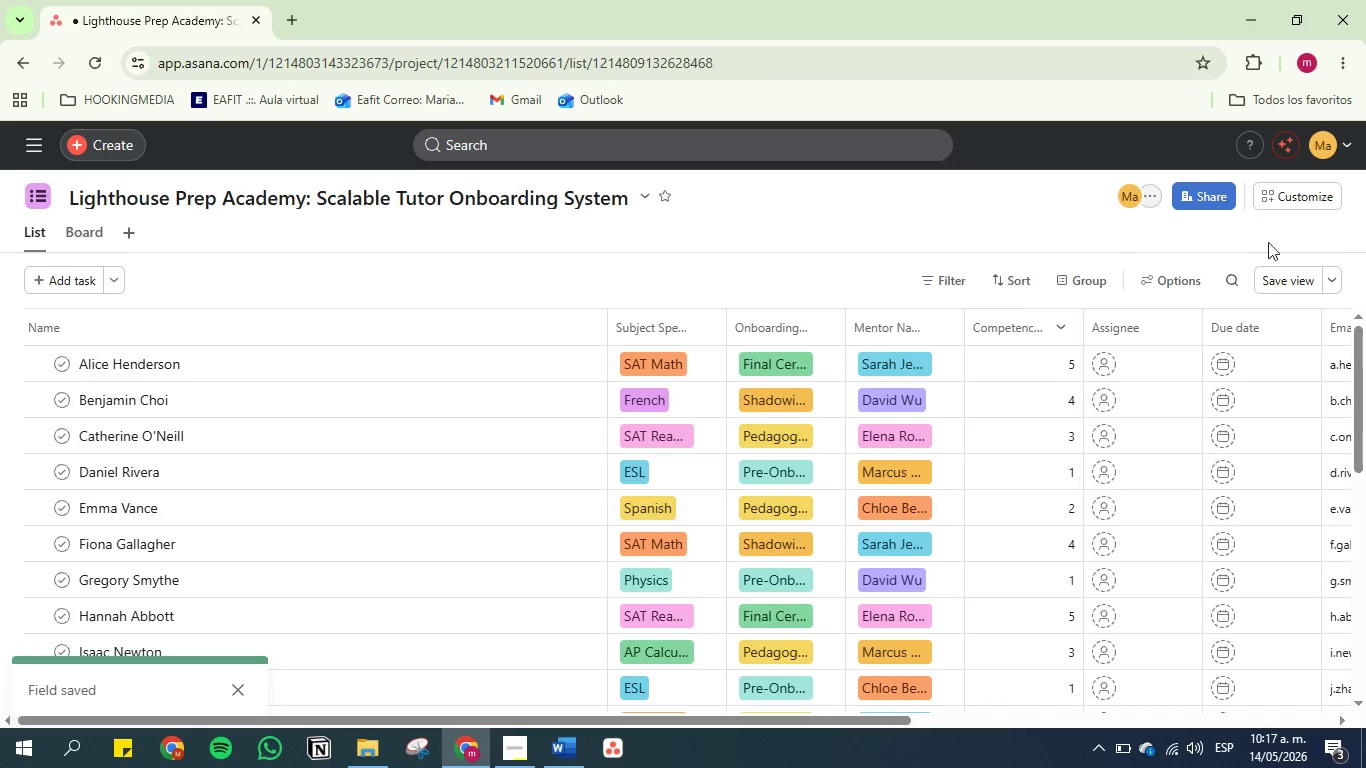 
left_click([1286, 277])
 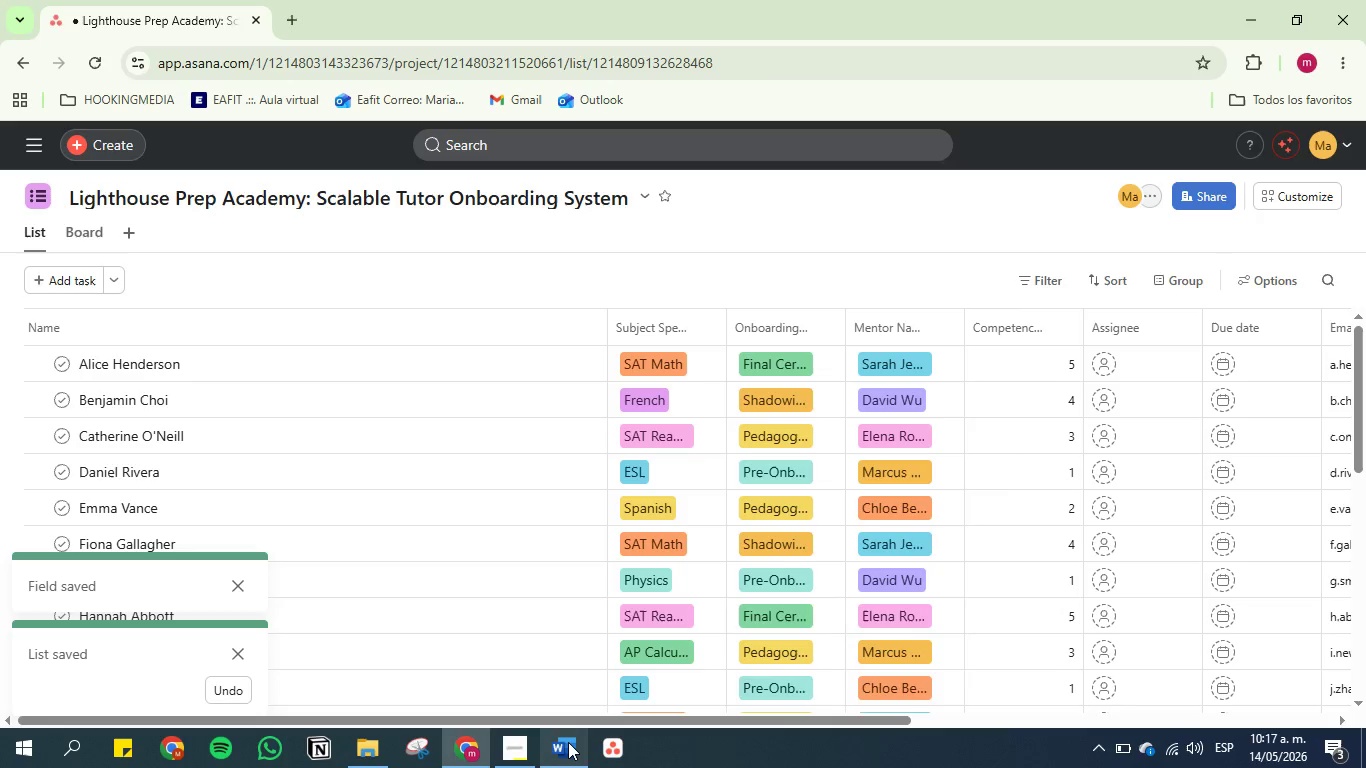 
left_click([568, 742])
 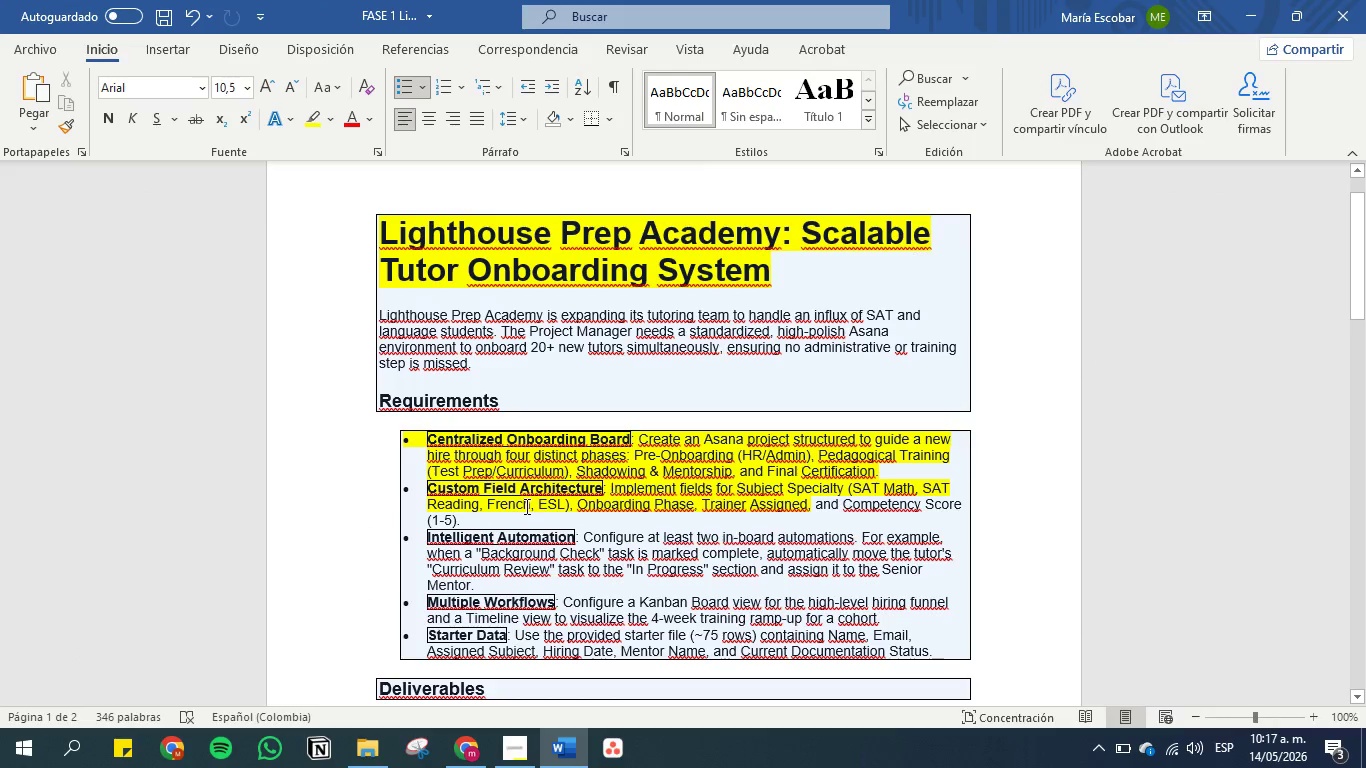 
left_click_drag(start_coordinate=[513, 507], to_coordinate=[415, 495])
 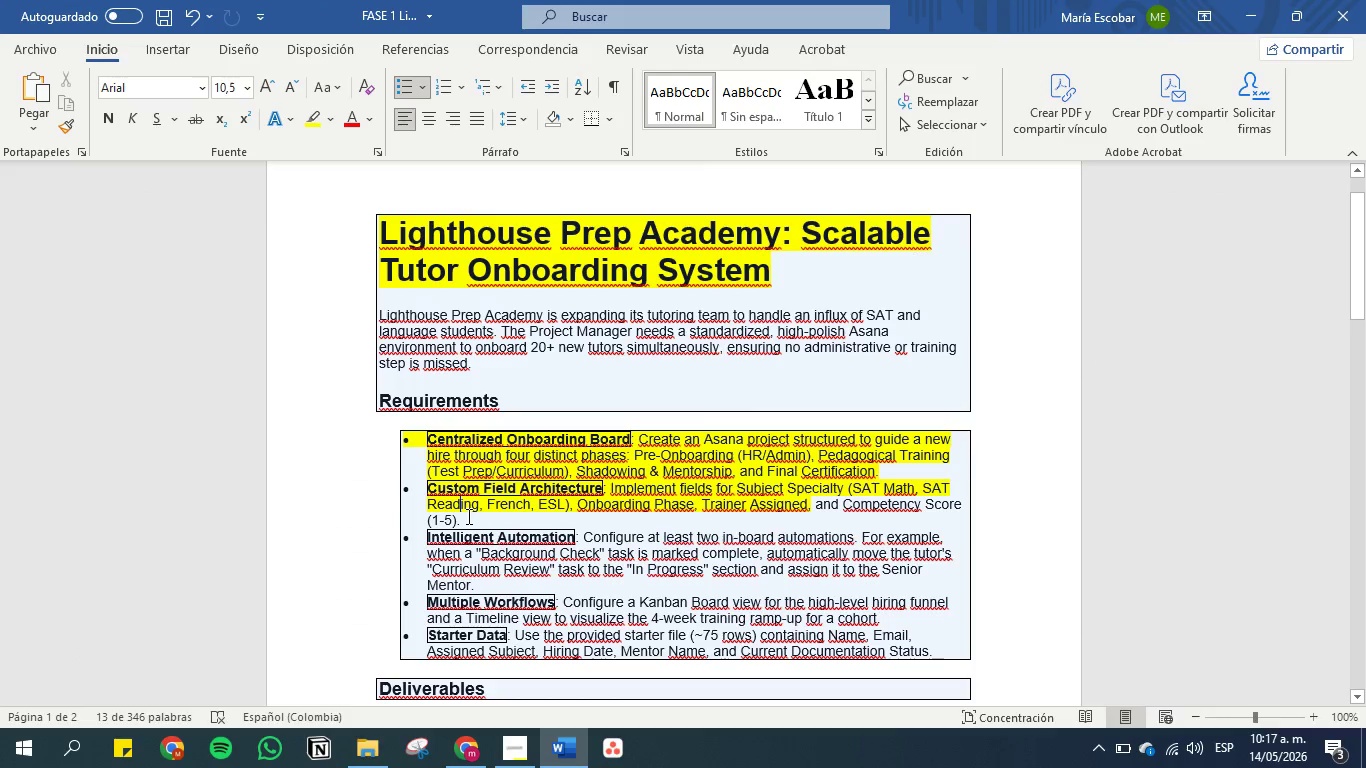 
left_click_drag(start_coordinate=[470, 520], to_coordinate=[416, 500])
 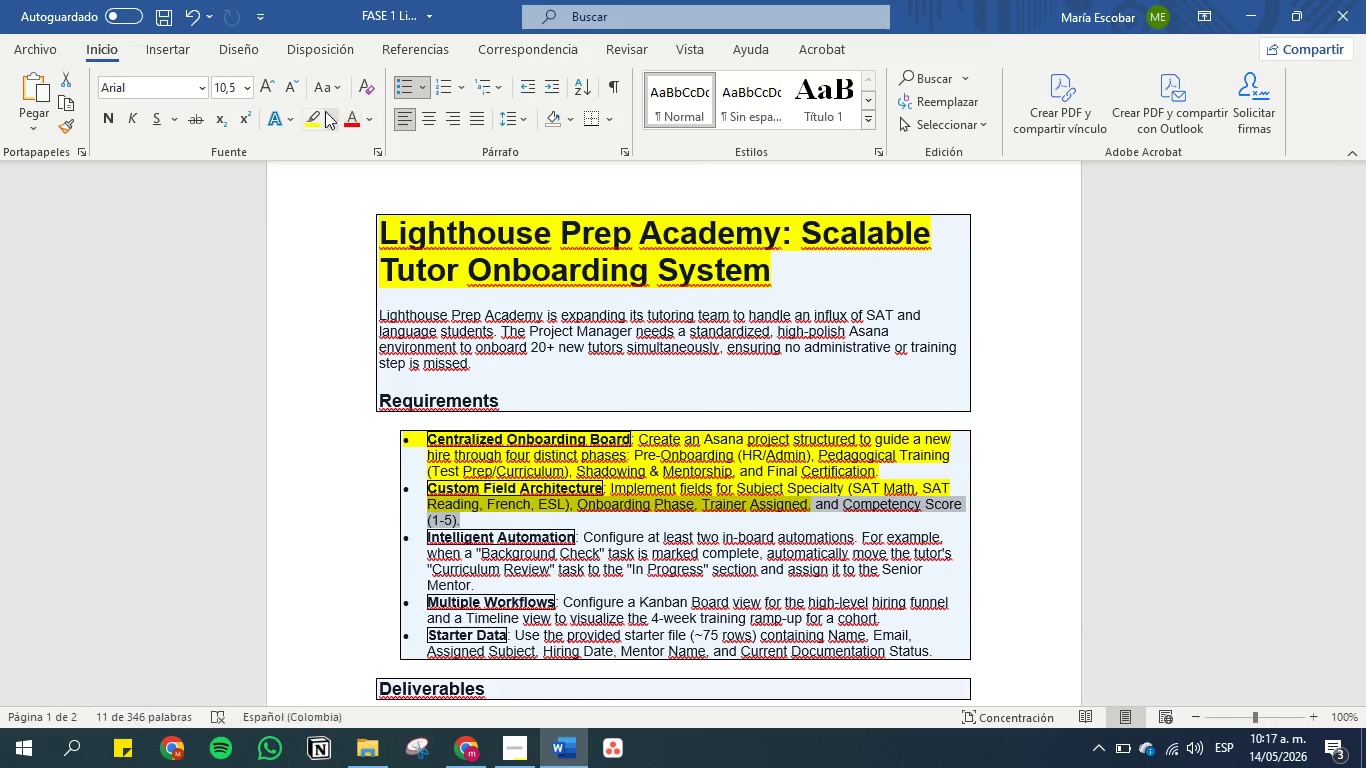 
left_click([324, 113])
 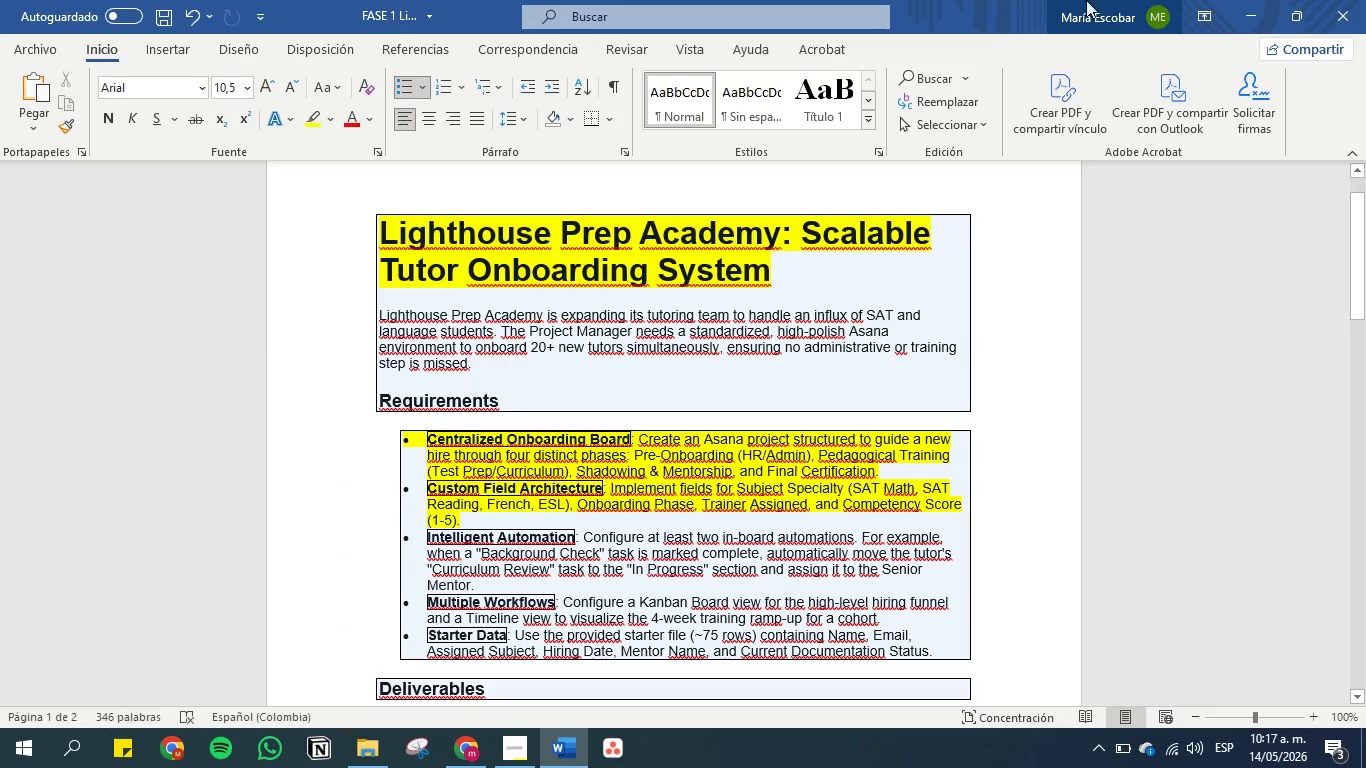 
left_click([1254, 10])
 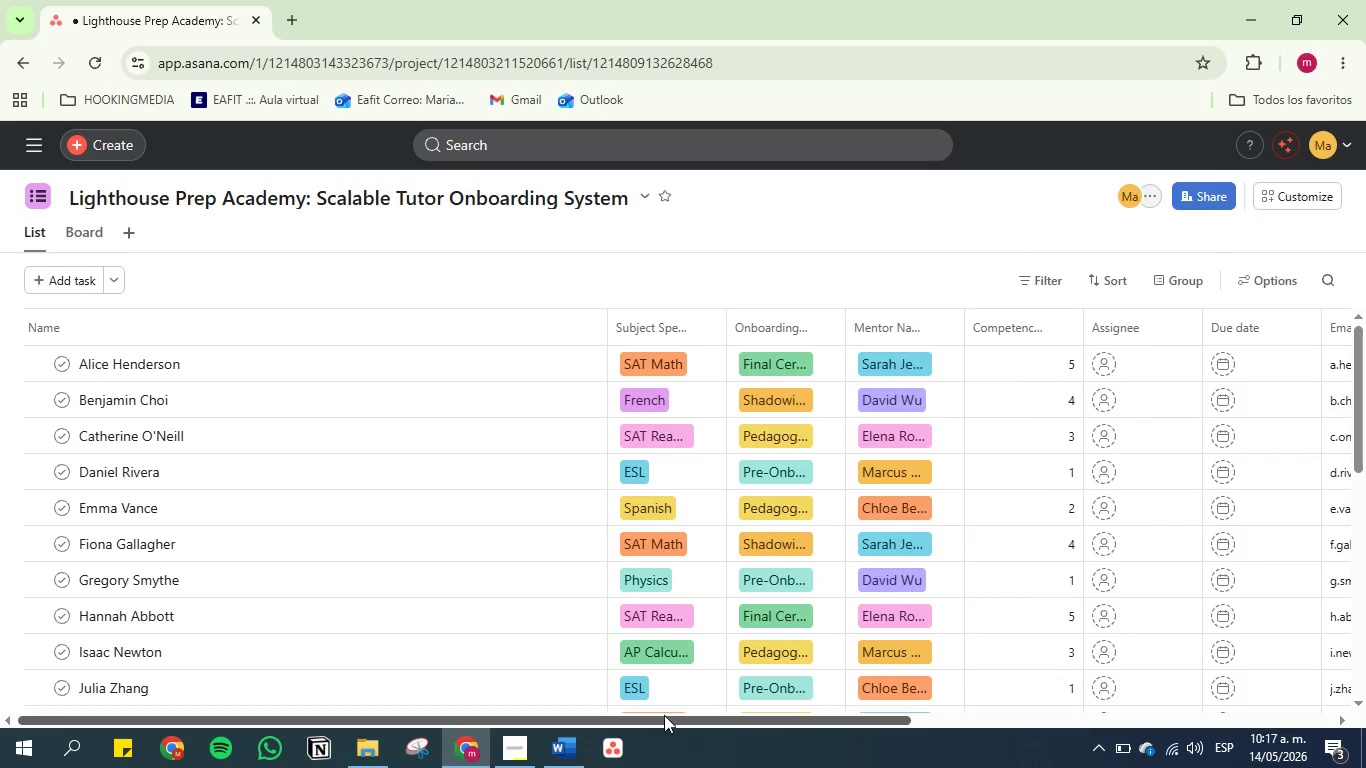 
left_click_drag(start_coordinate=[663, 723], to_coordinate=[1181, 707])
 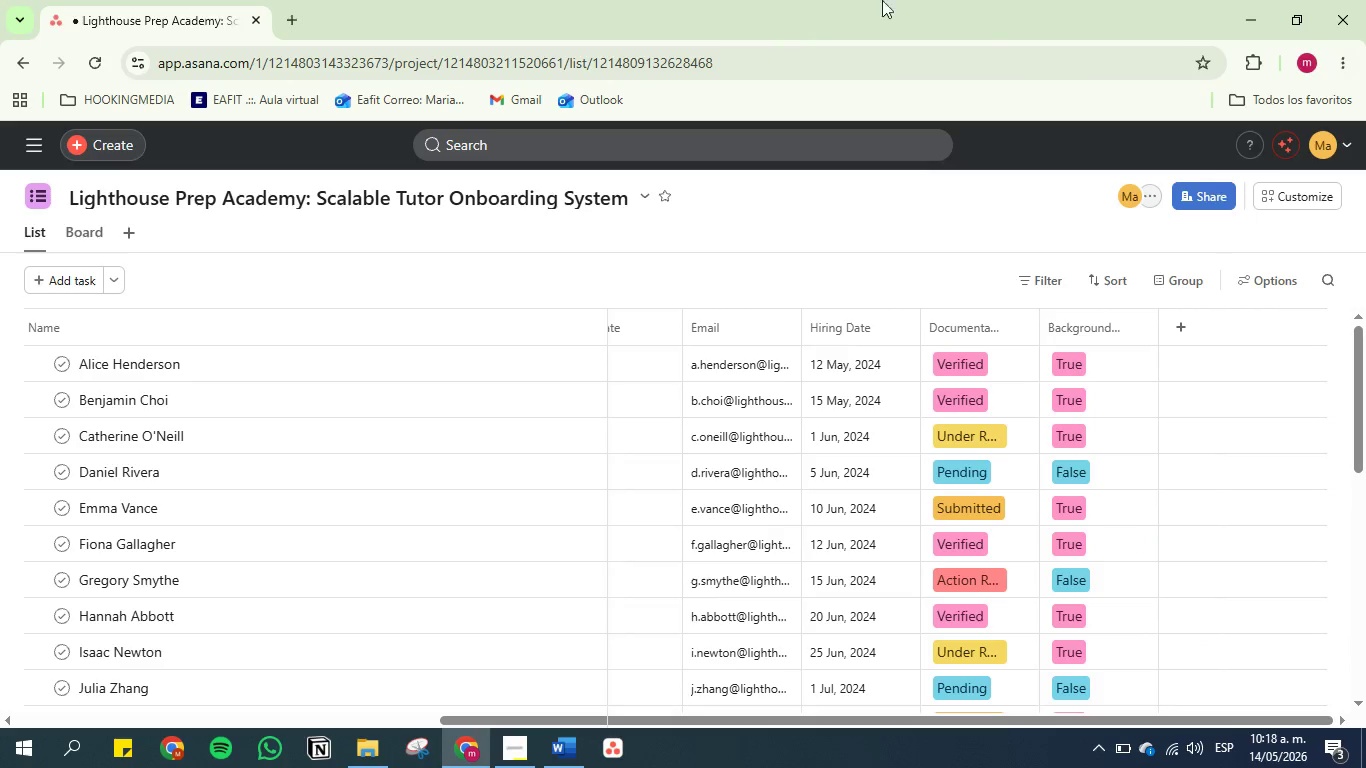 
left_click_drag(start_coordinate=[991, 318], to_coordinate=[867, 314])
 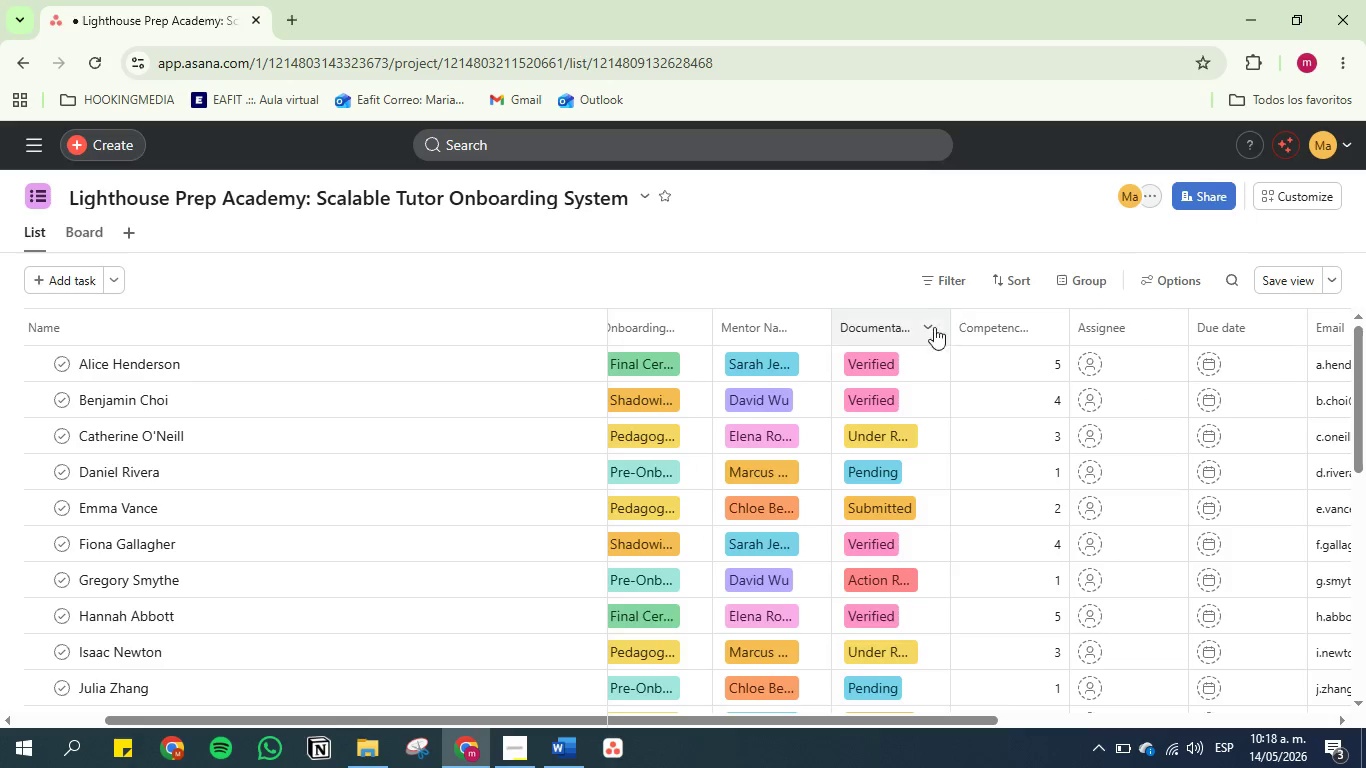 
left_click([922, 329])
 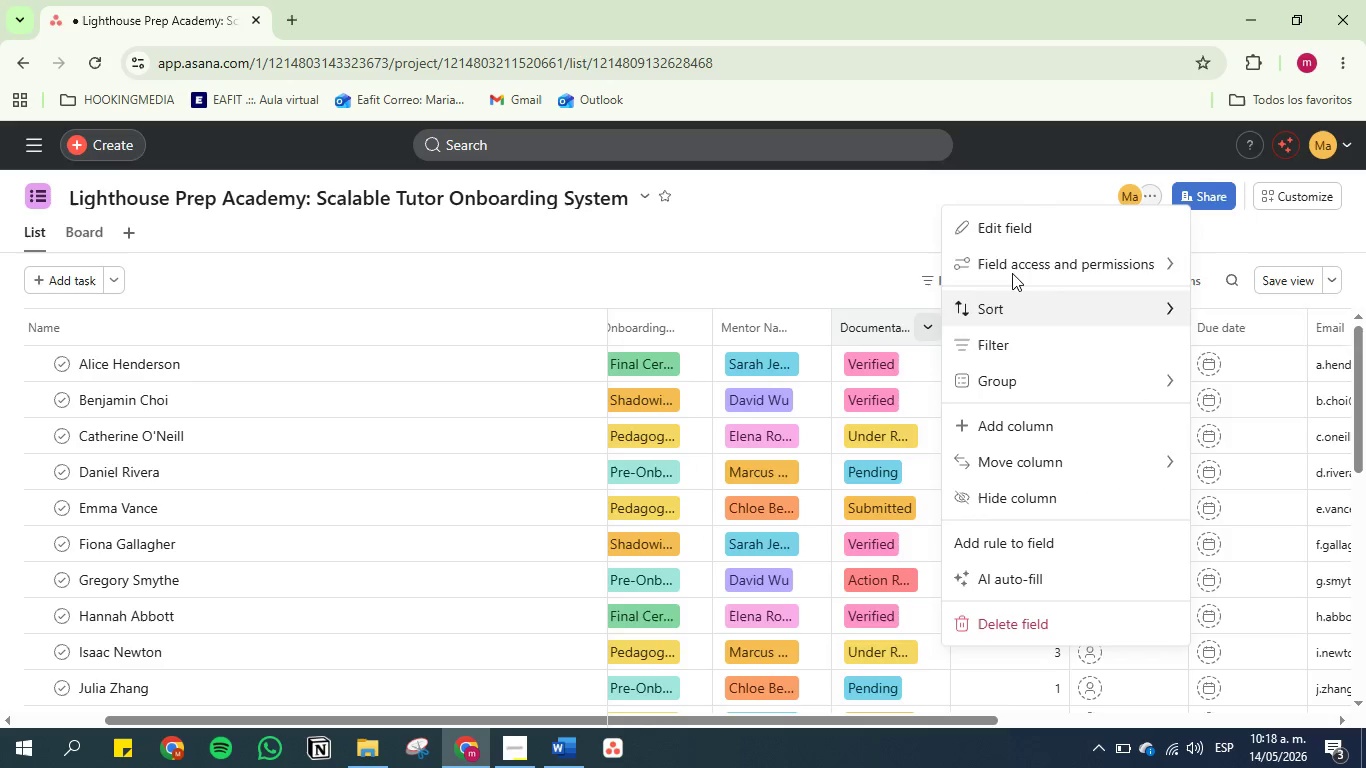 
left_click([1006, 244])
 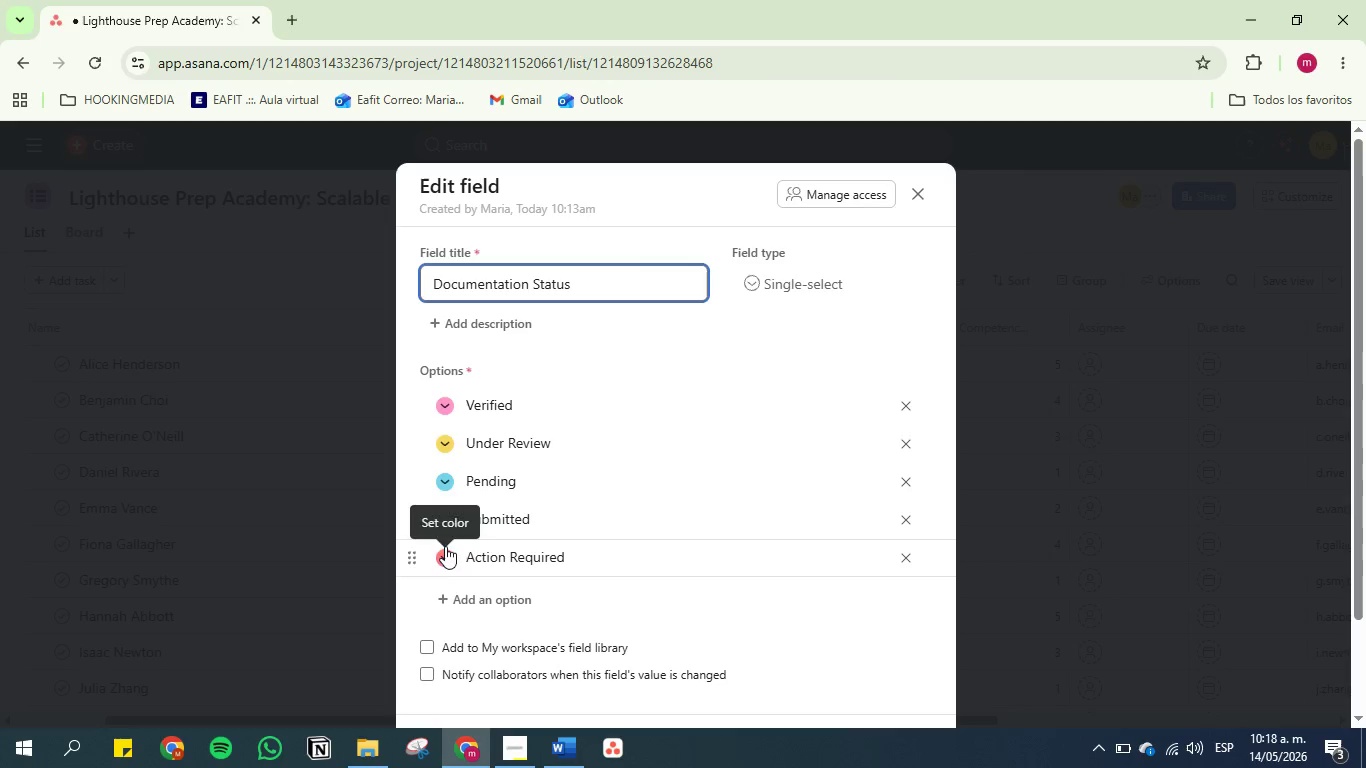 
left_click([444, 516])
 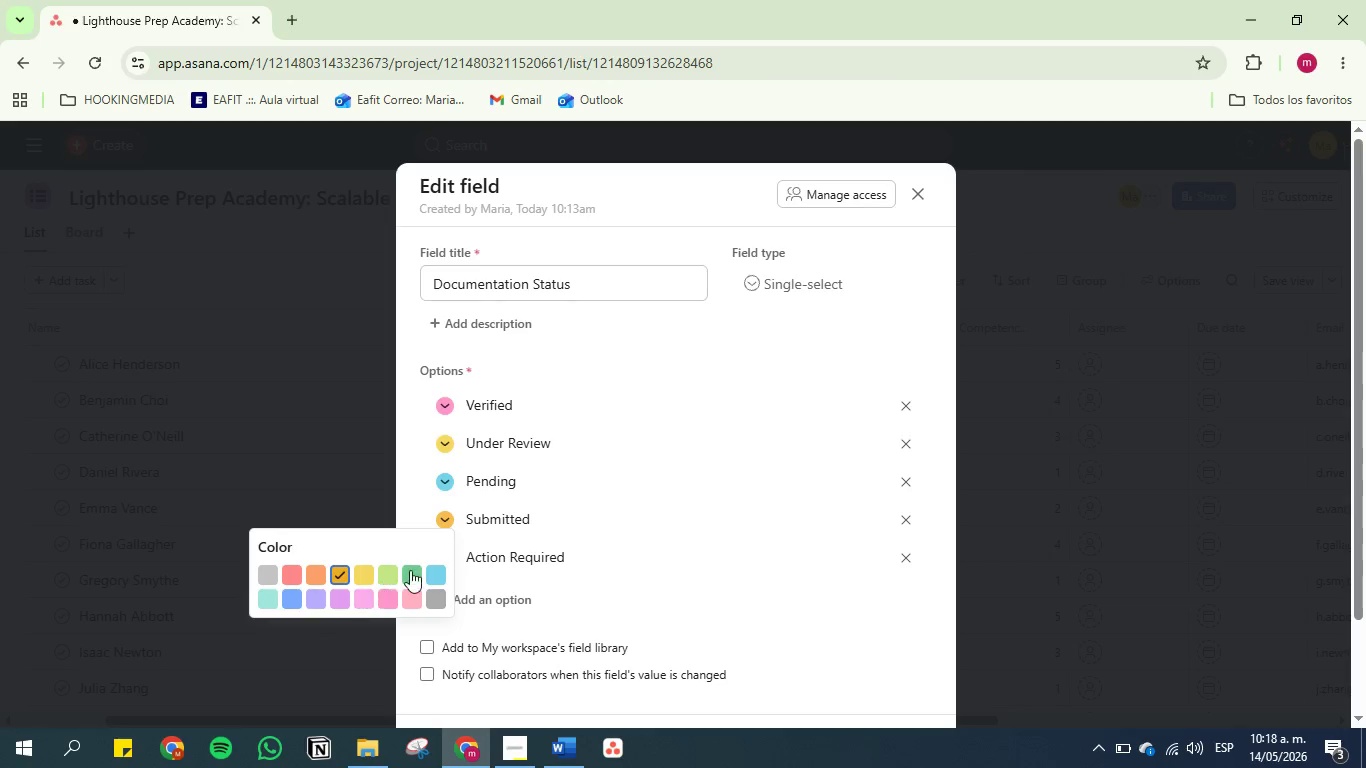 
left_click([412, 570])
 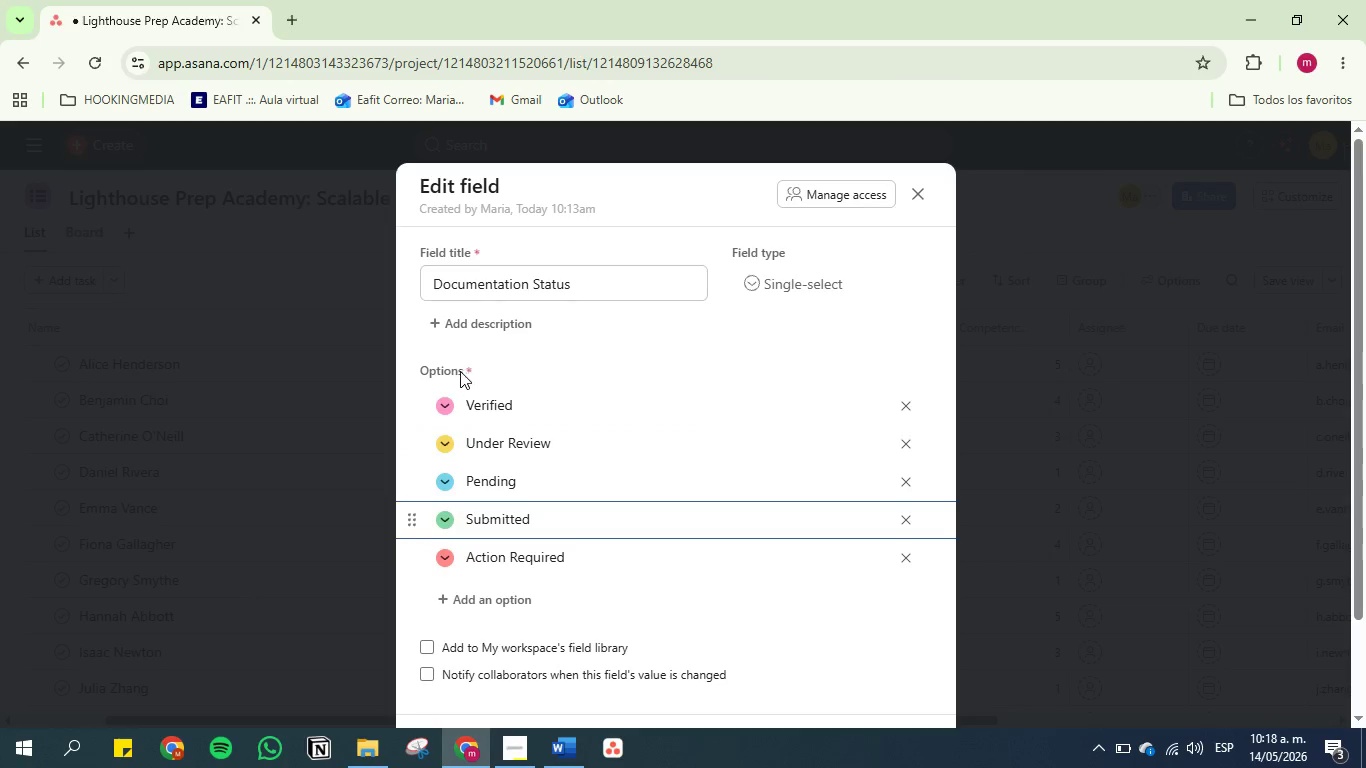 
left_click([418, 405])
 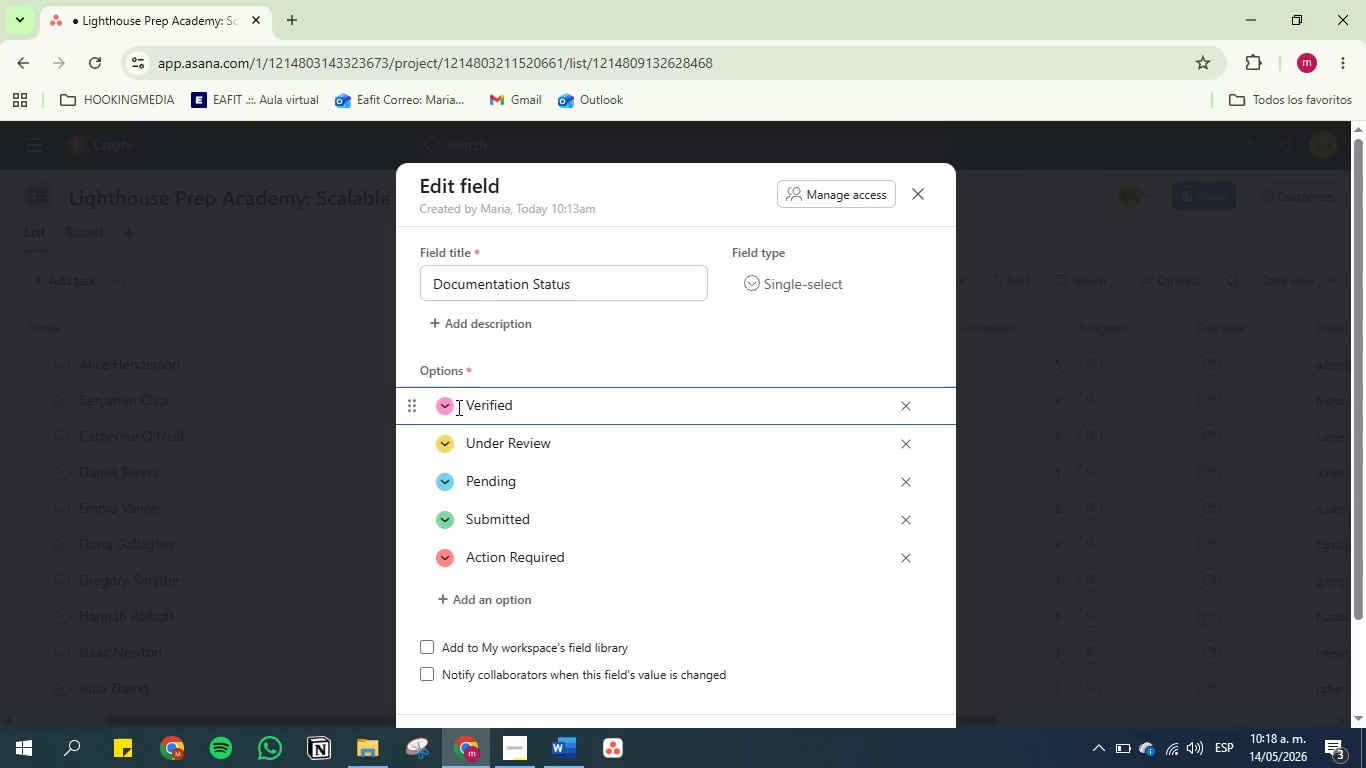 
left_click([452, 404])
 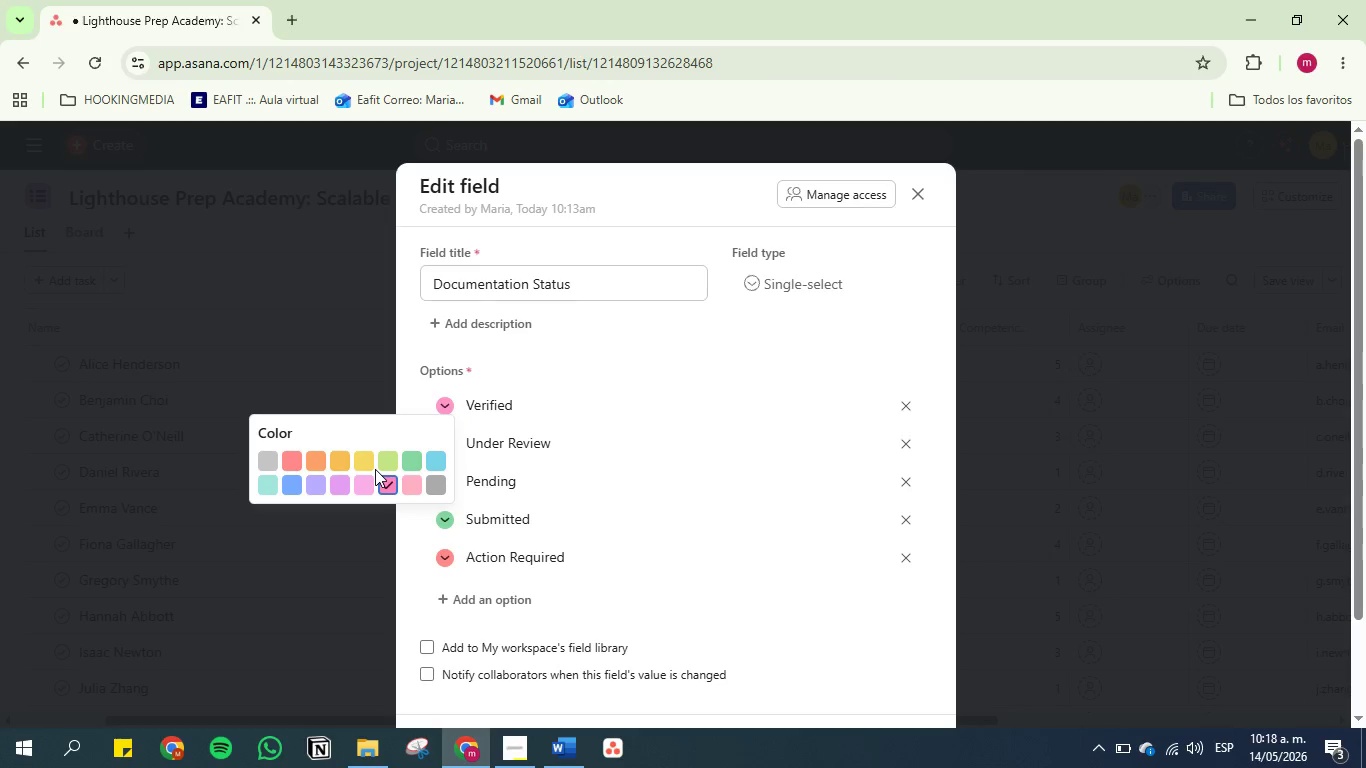 
left_click([388, 457])
 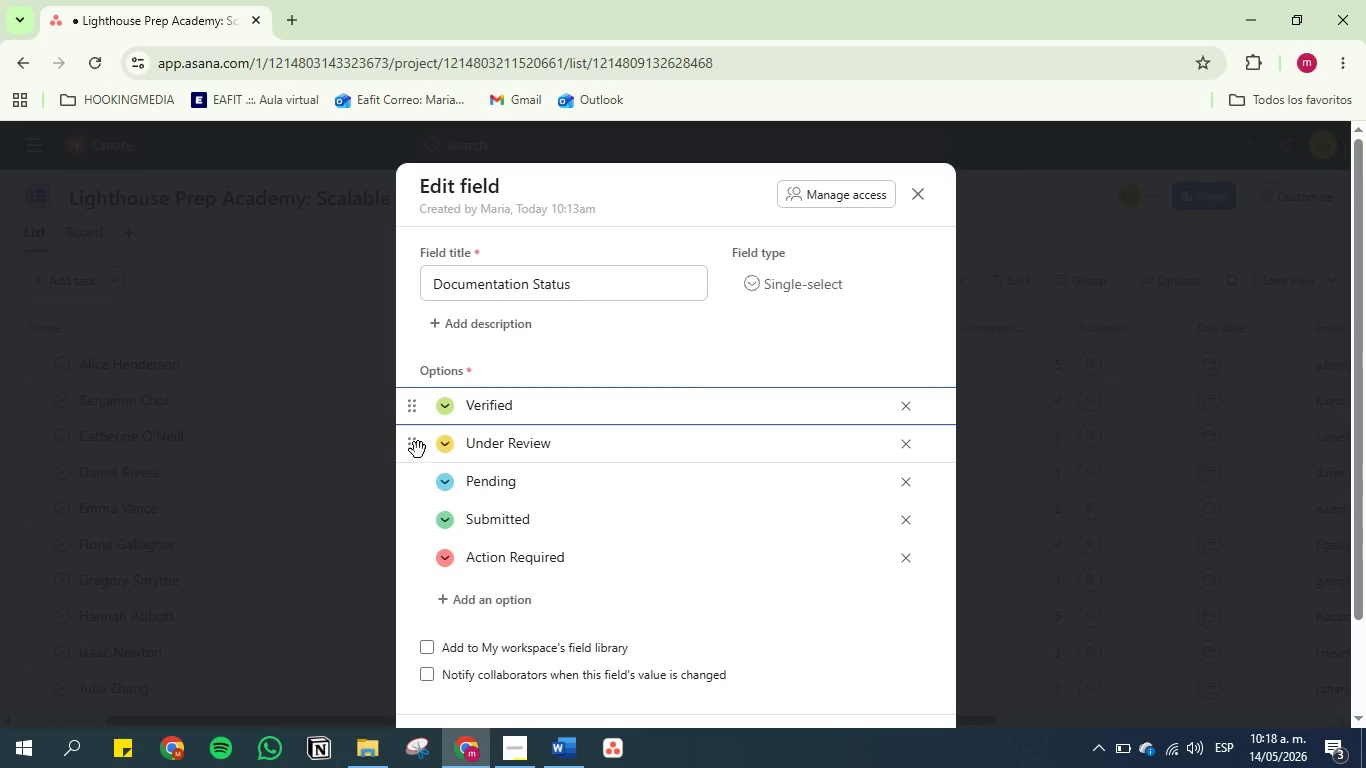 
left_click_drag(start_coordinate=[416, 446], to_coordinate=[418, 395])
 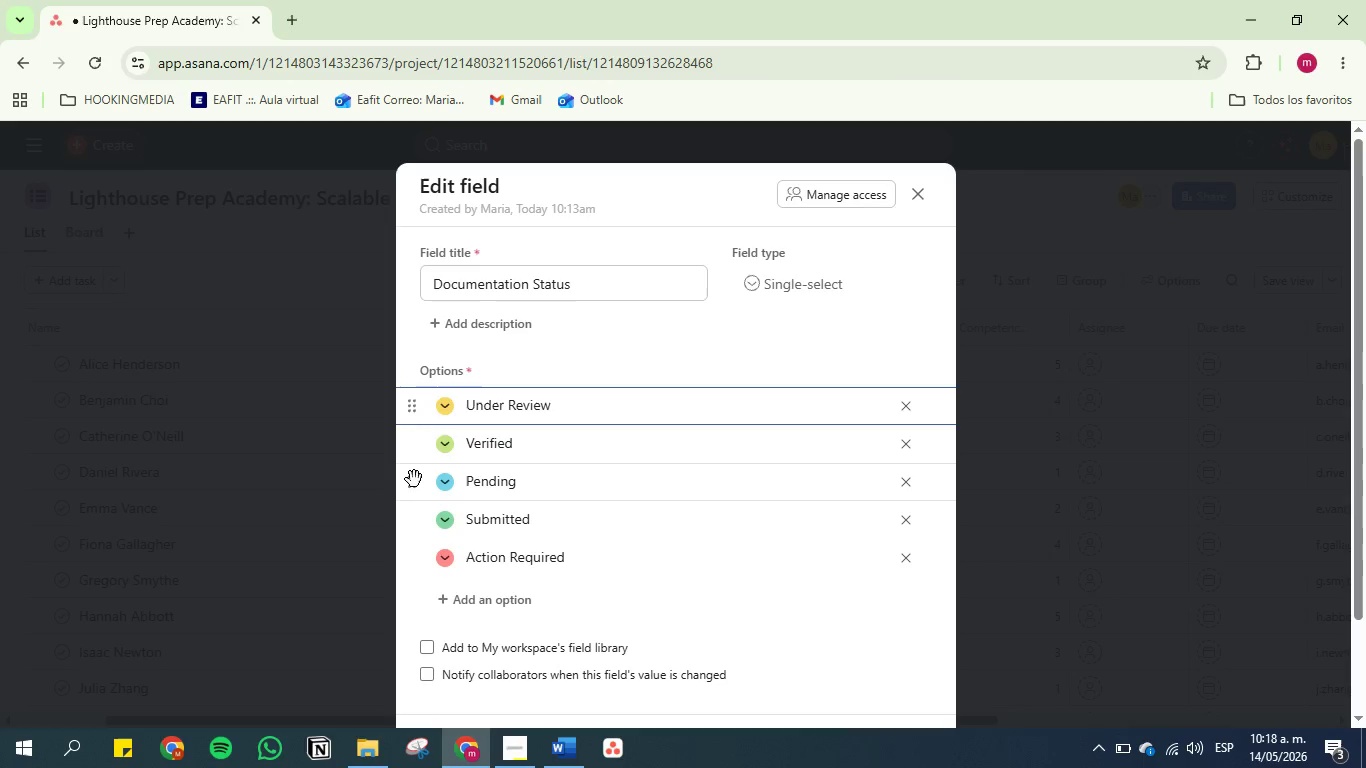 
left_click_drag(start_coordinate=[414, 480], to_coordinate=[415, 384])
 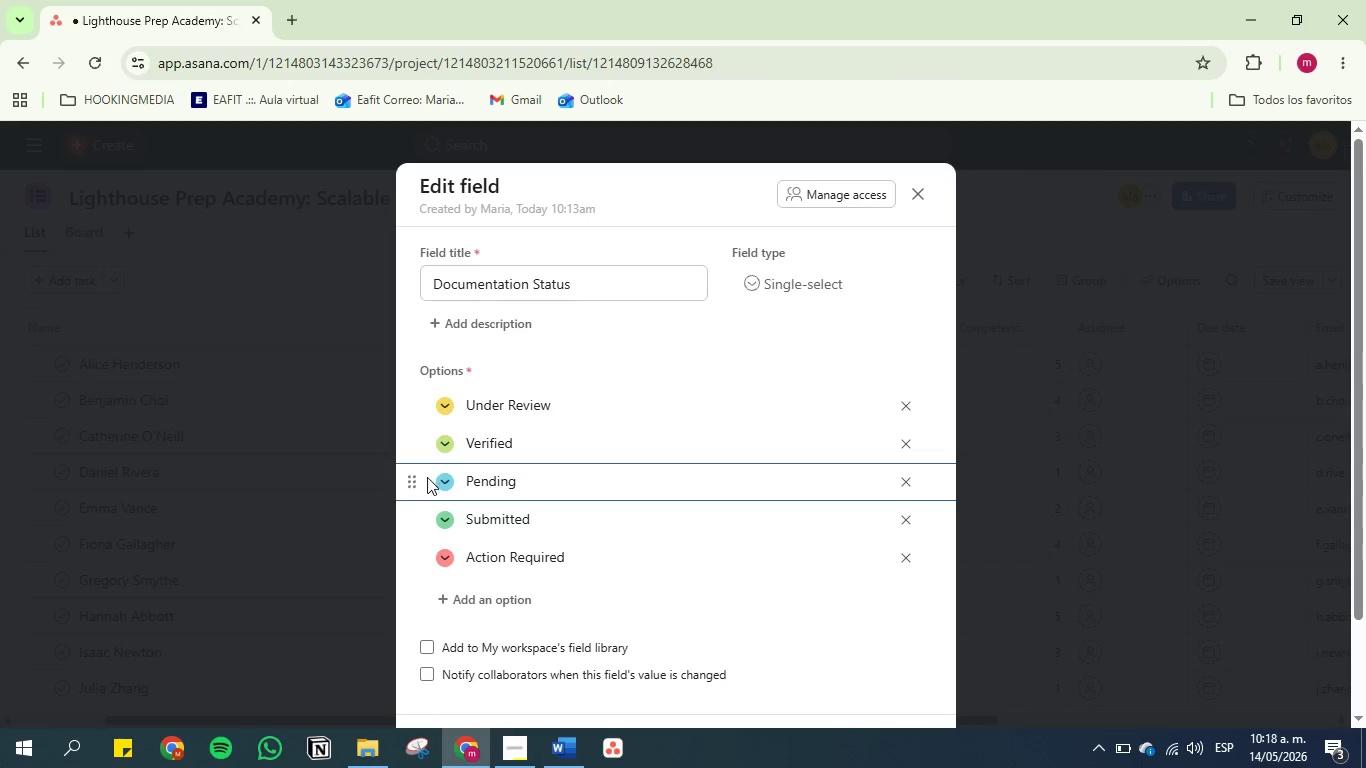 
left_click_drag(start_coordinate=[416, 485], to_coordinate=[425, 397])
 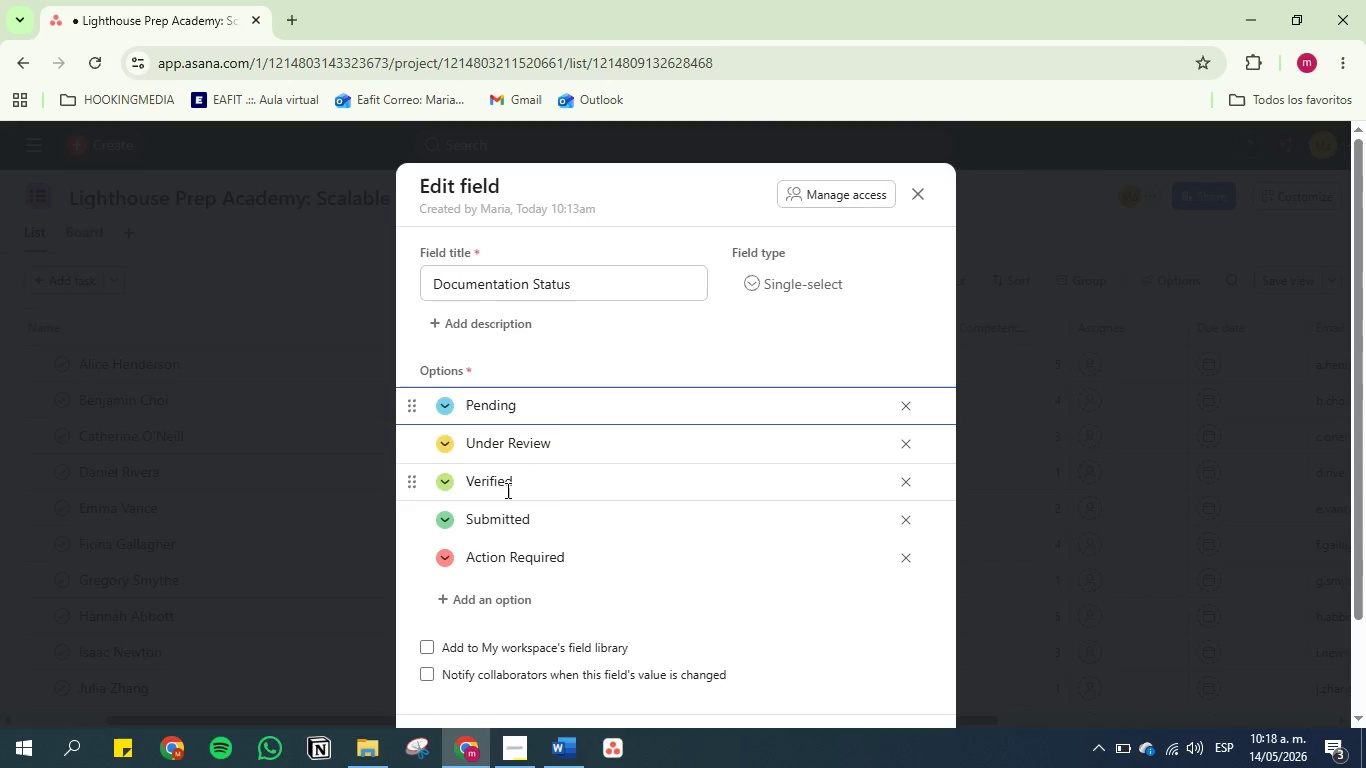 
scroll: coordinate [798, 537], scroll_direction: down, amount: 6.0
 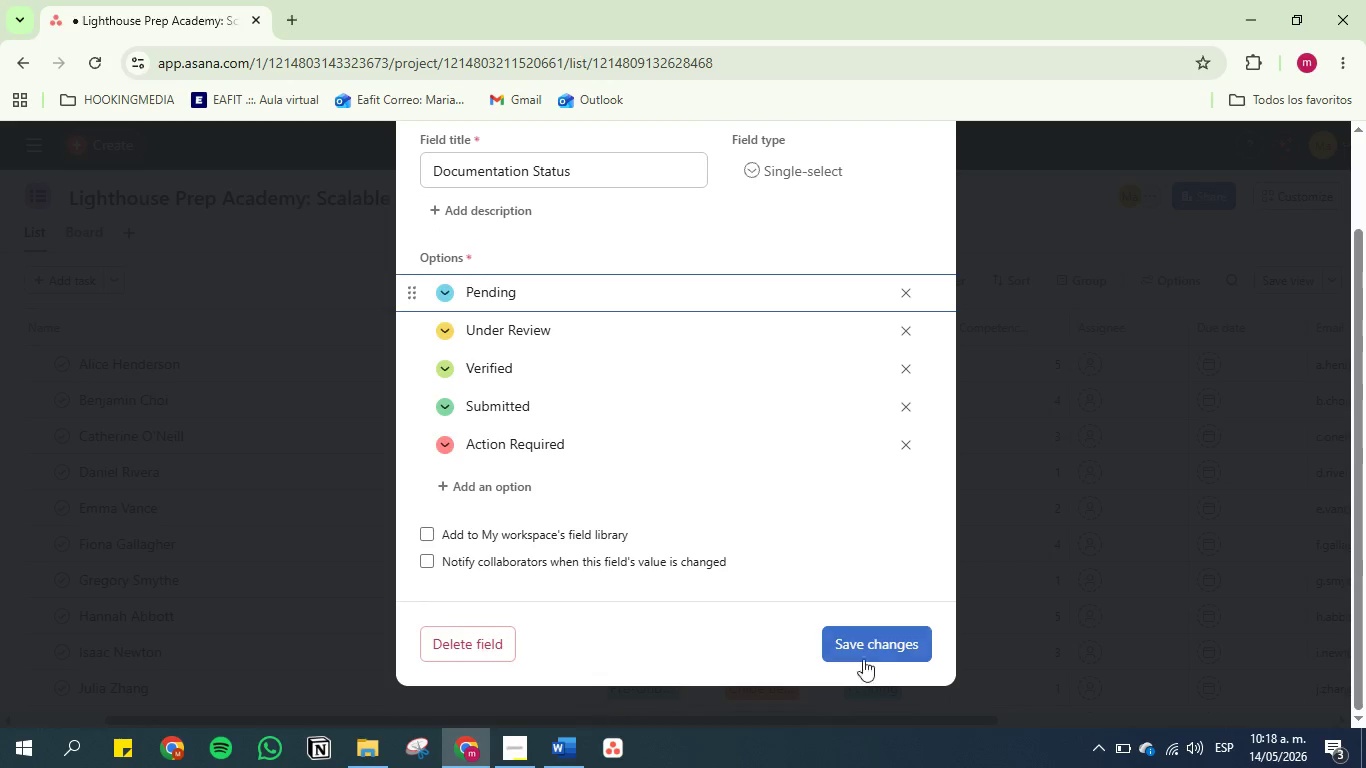 
left_click([864, 644])
 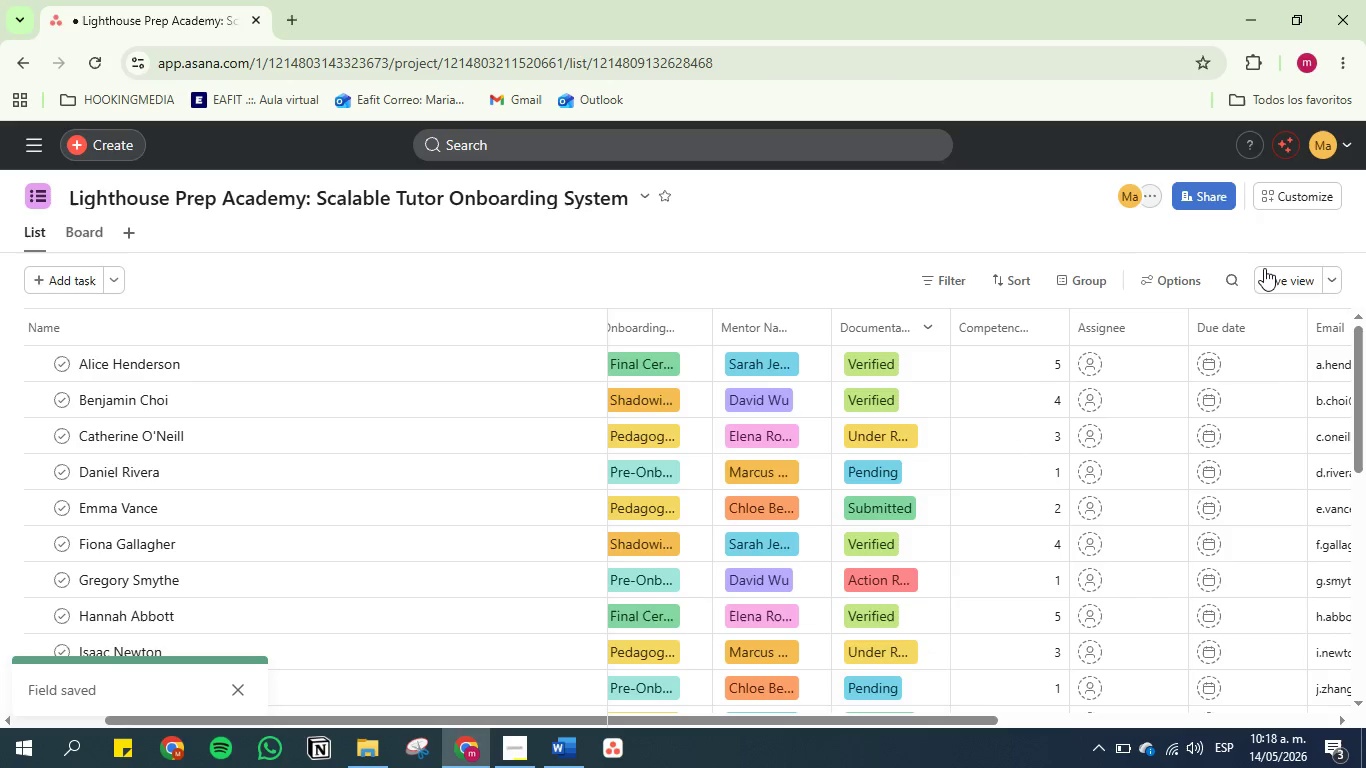 
left_click([1295, 285])
 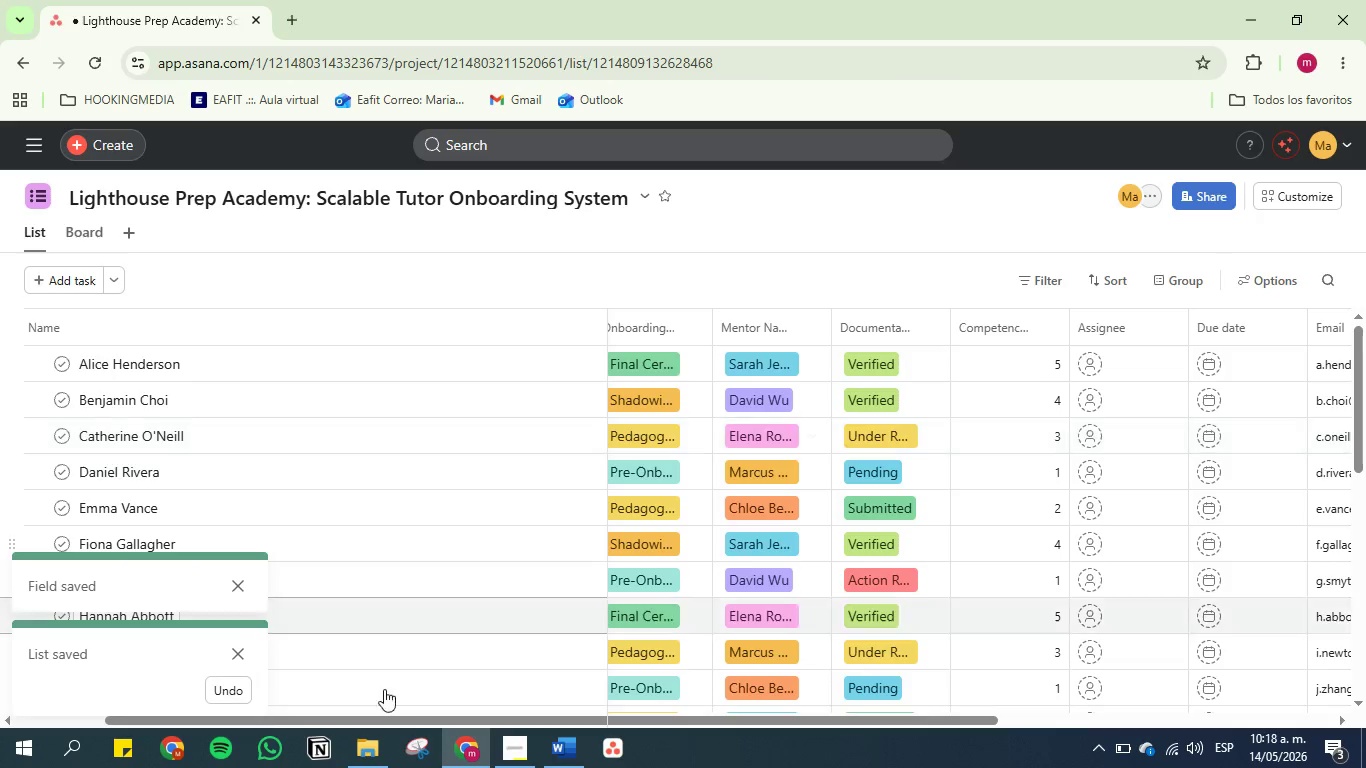 
left_click([572, 741])
 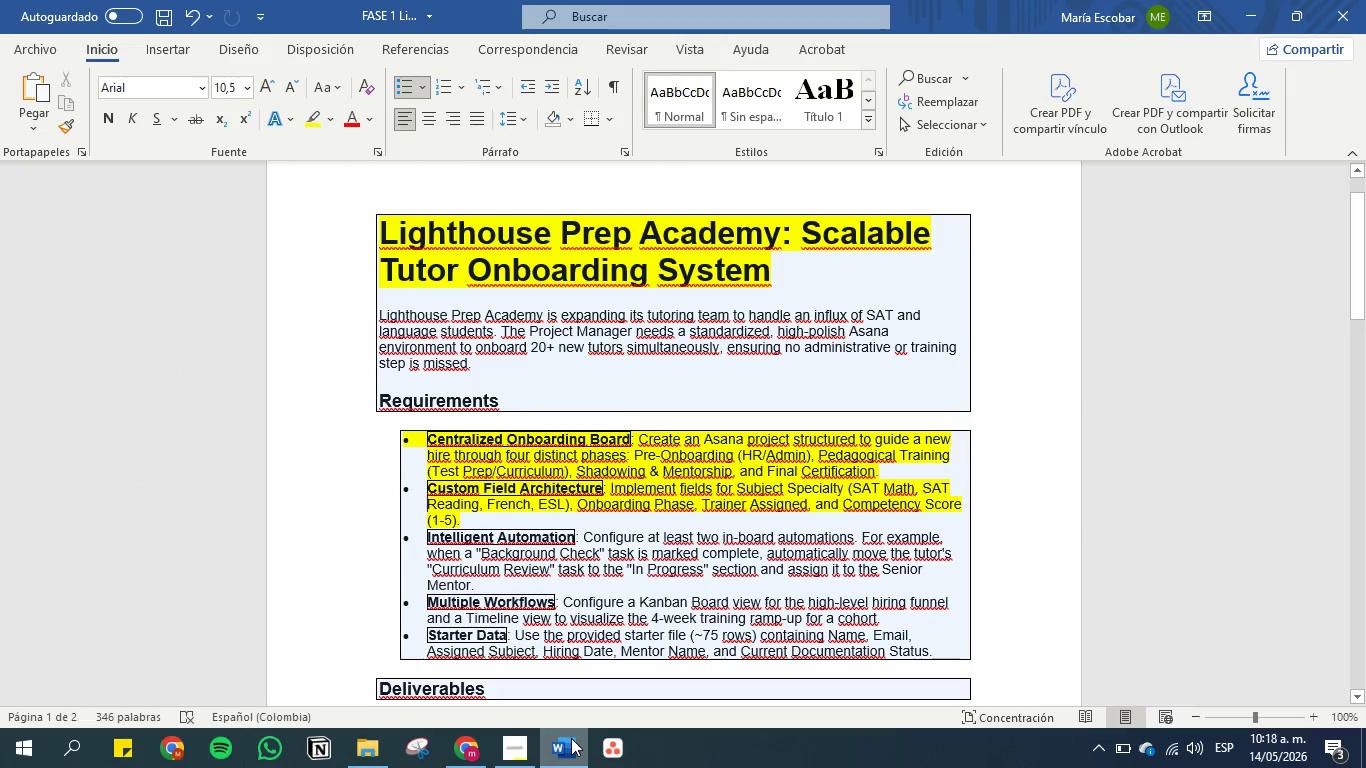 
left_click([571, 738])
 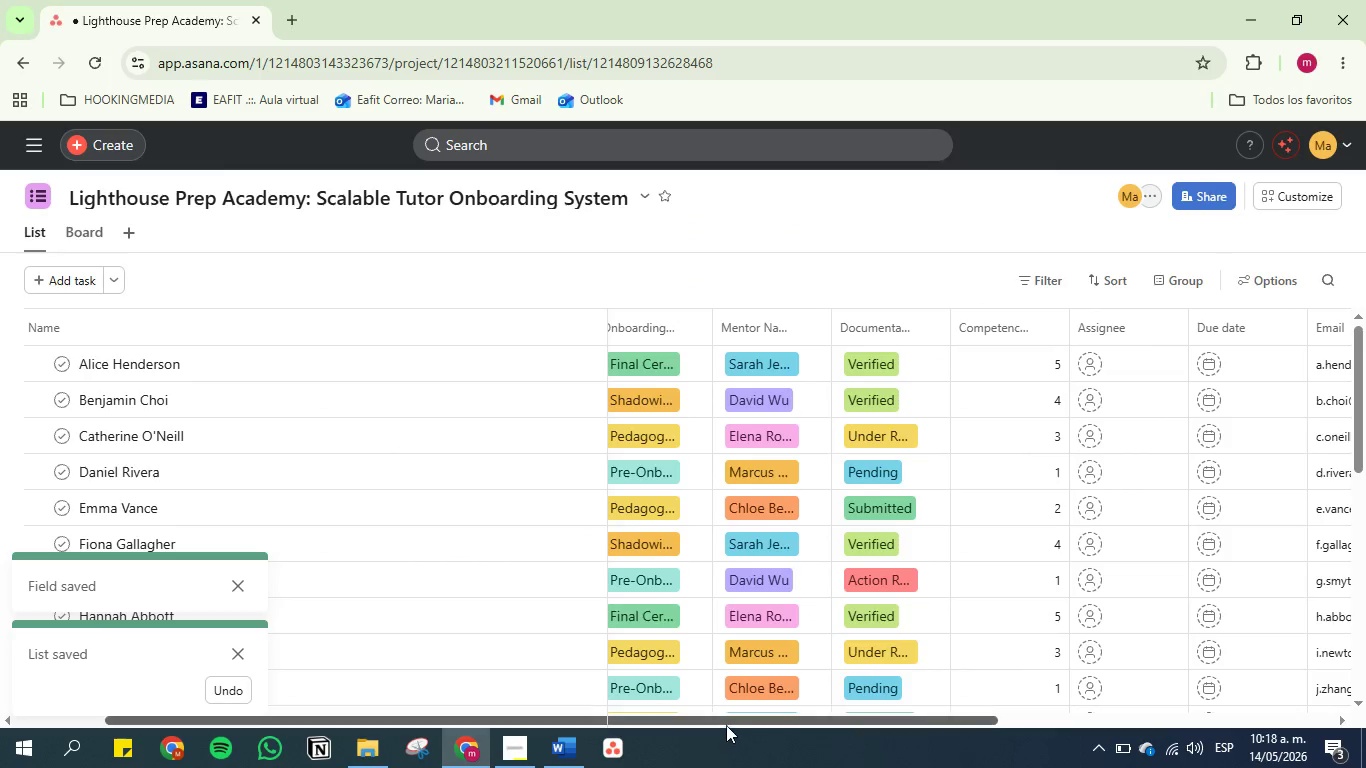 
left_click_drag(start_coordinate=[728, 719], to_coordinate=[694, 714])
 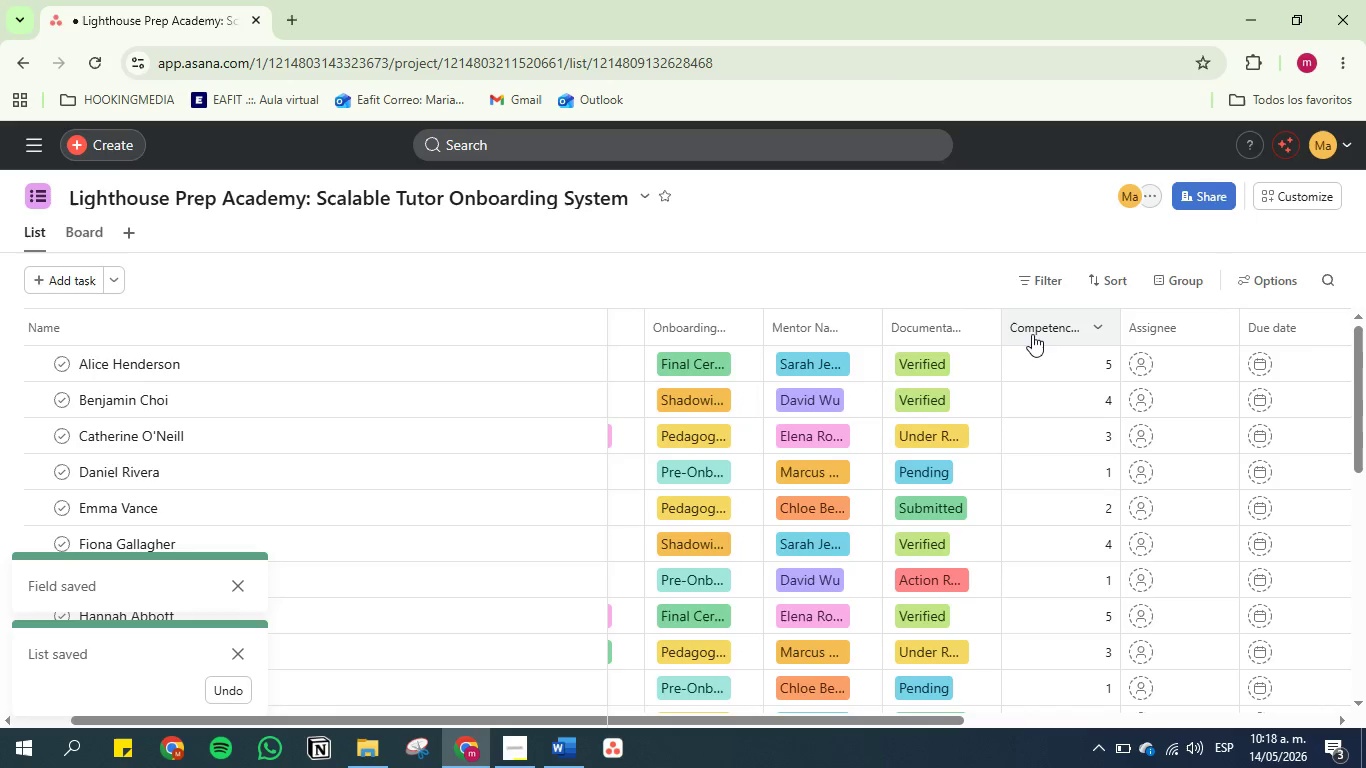 
left_click_drag(start_coordinate=[1038, 329], to_coordinate=[910, 331])
 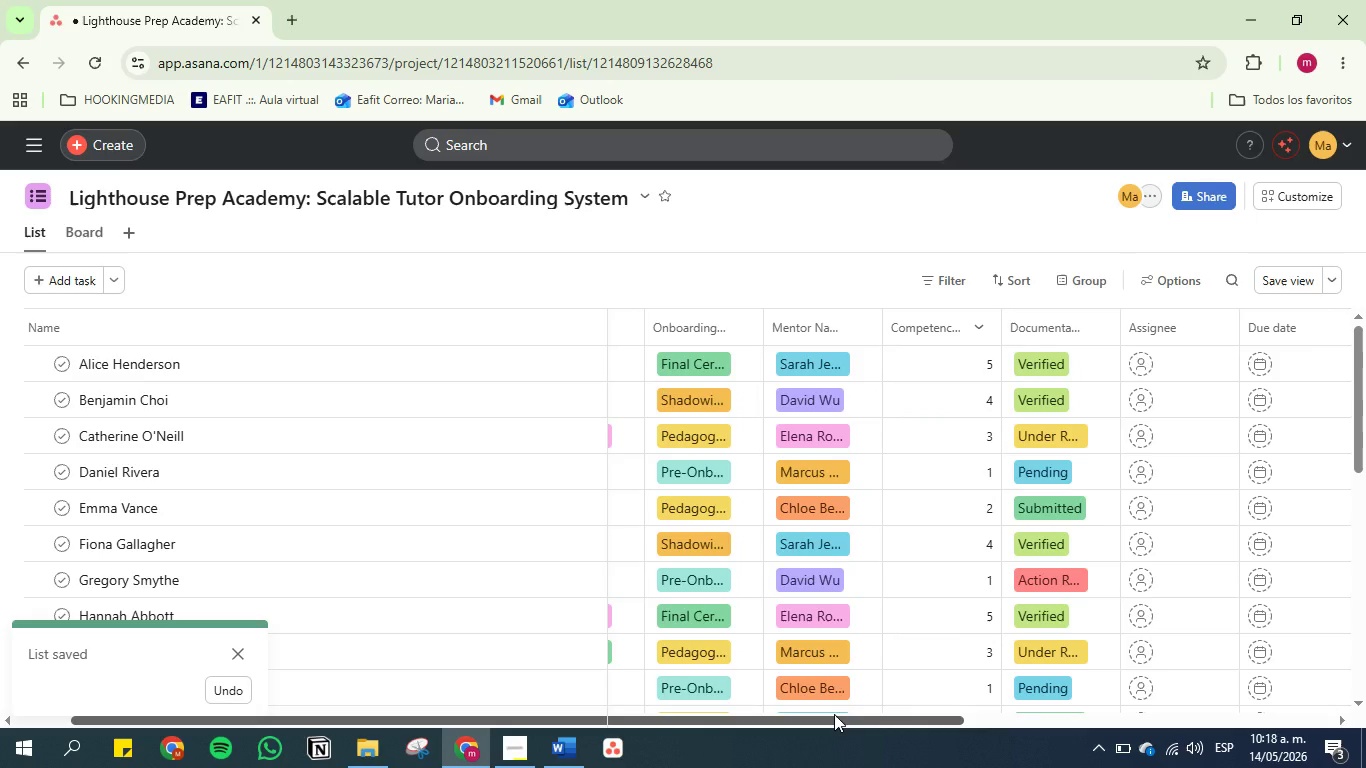 
left_click_drag(start_coordinate=[834, 715], to_coordinate=[1082, 725])
 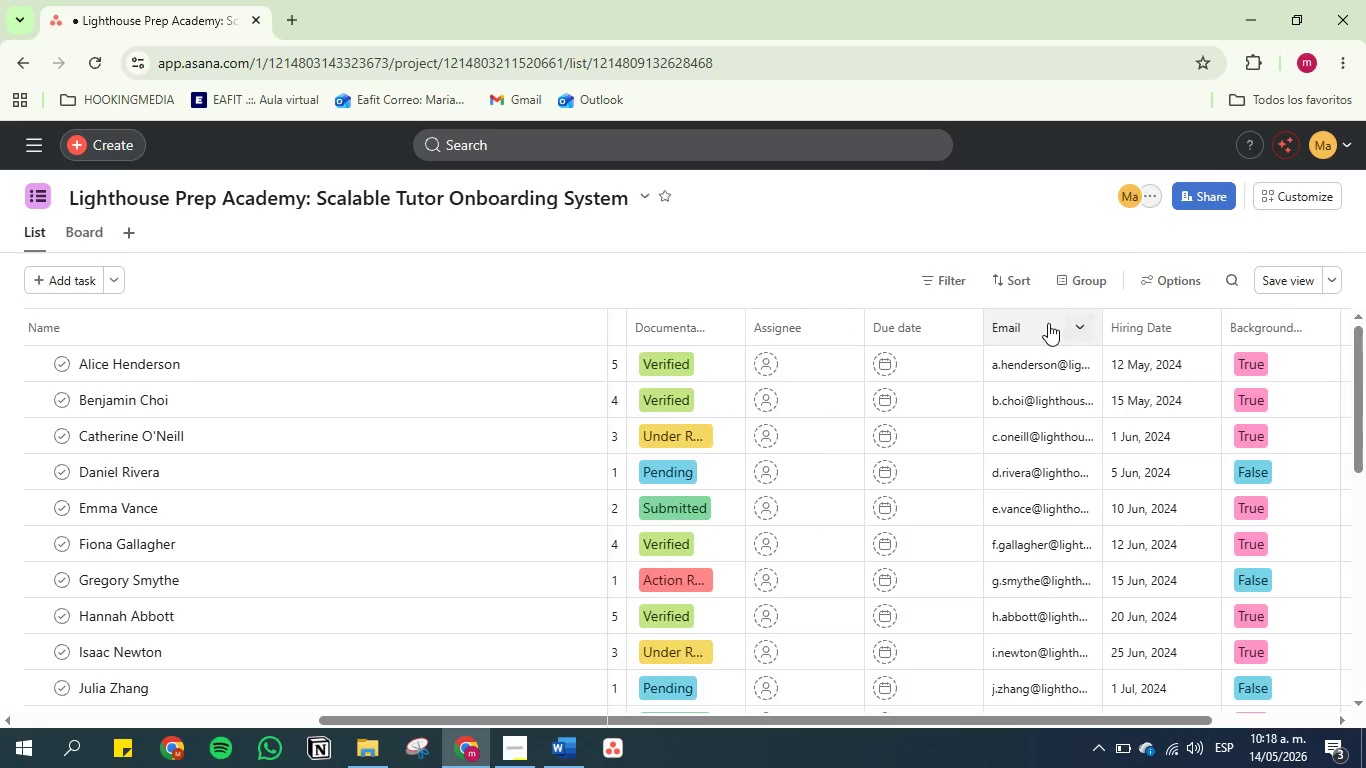 
left_click_drag(start_coordinate=[1048, 323], to_coordinate=[783, 319])
 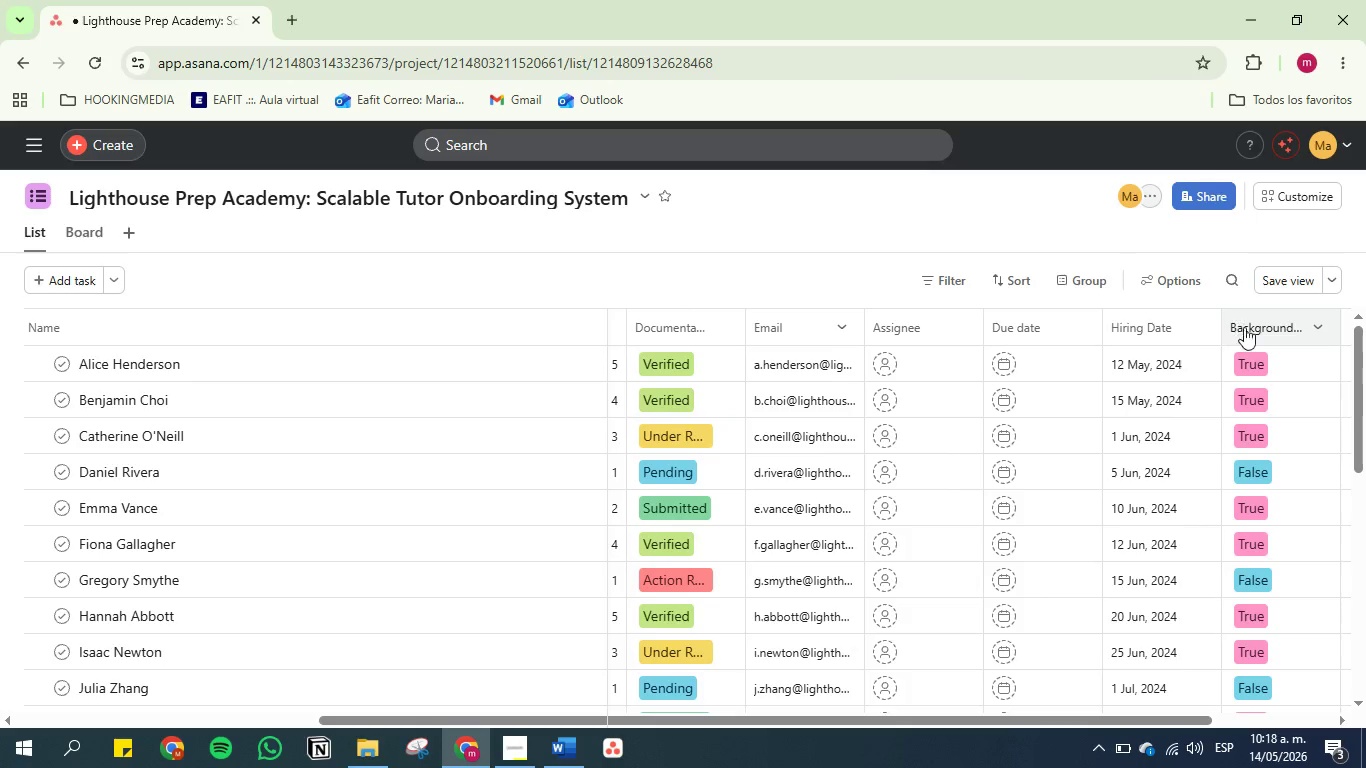 
left_click_drag(start_coordinate=[1258, 324], to_coordinate=[756, 319])
 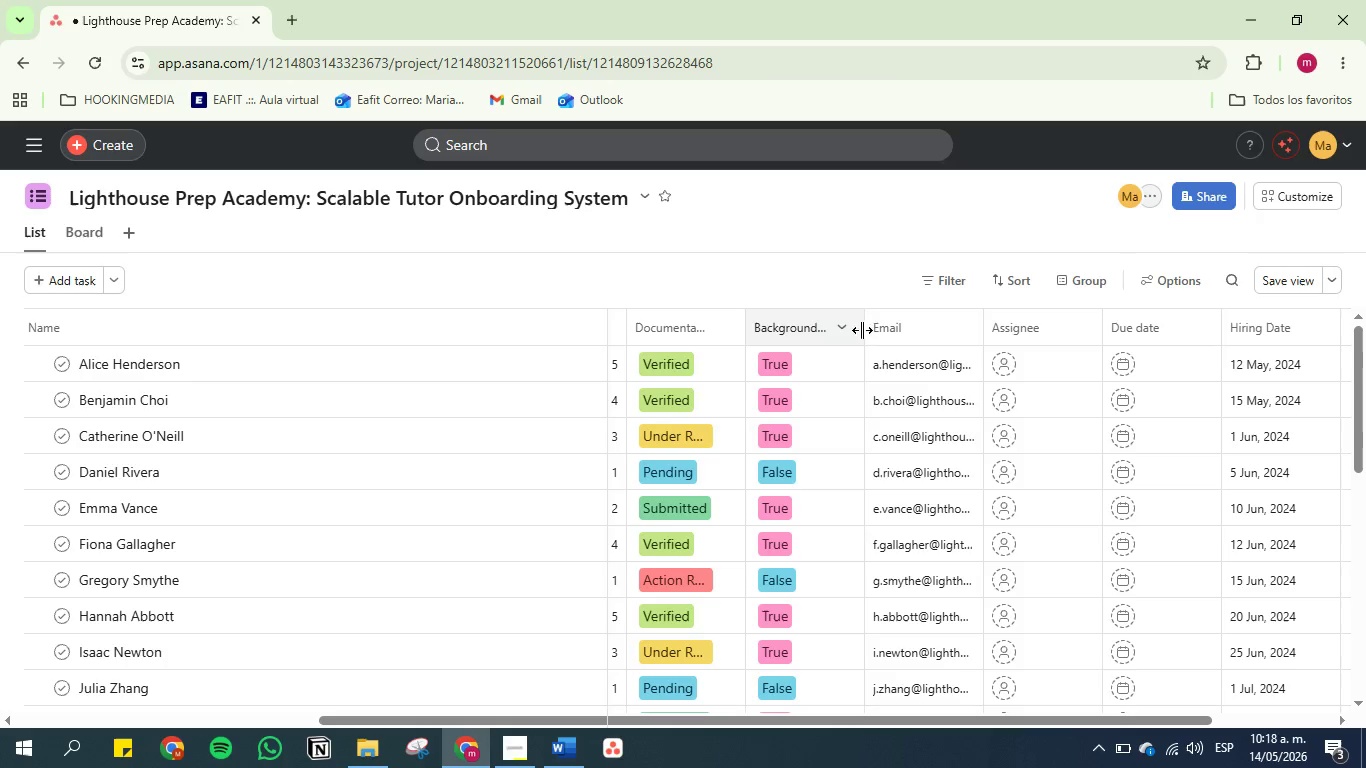 
left_click([843, 327])
 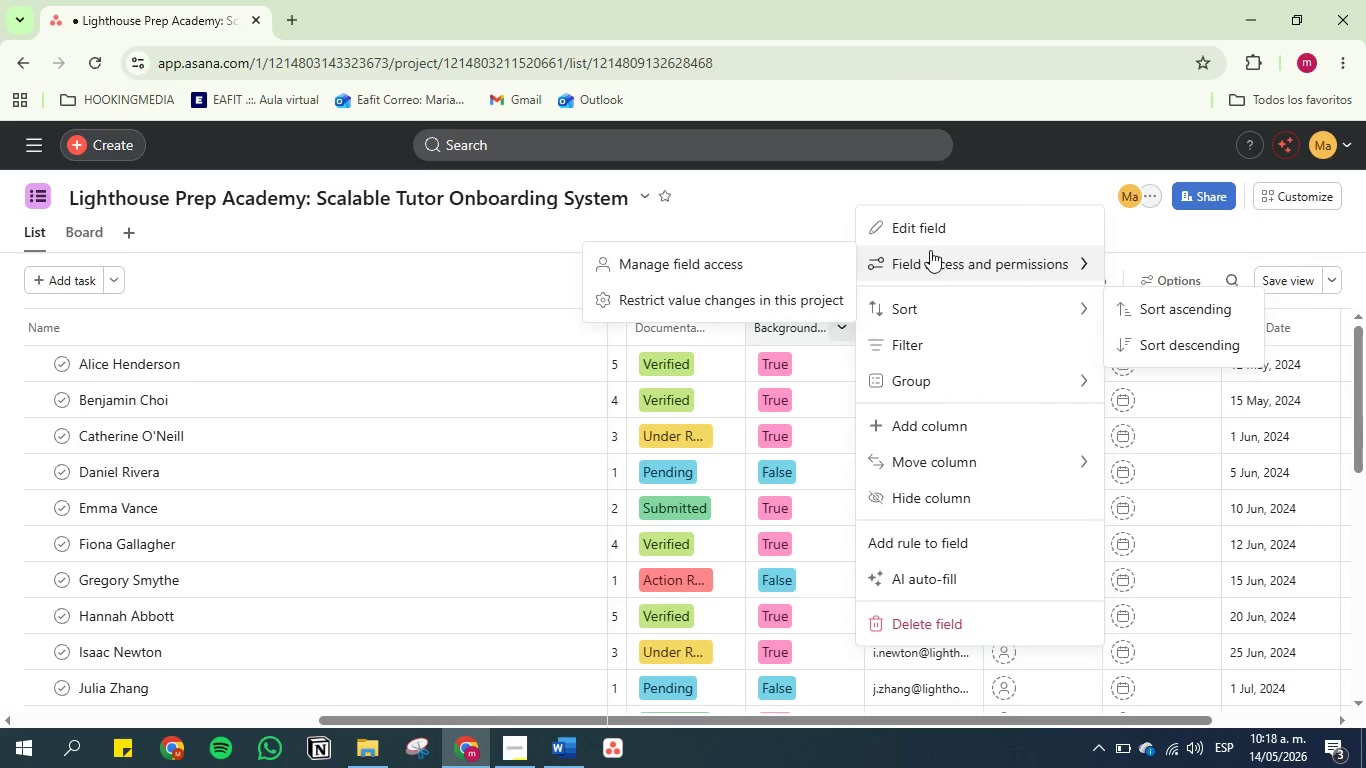 
left_click([930, 241])
 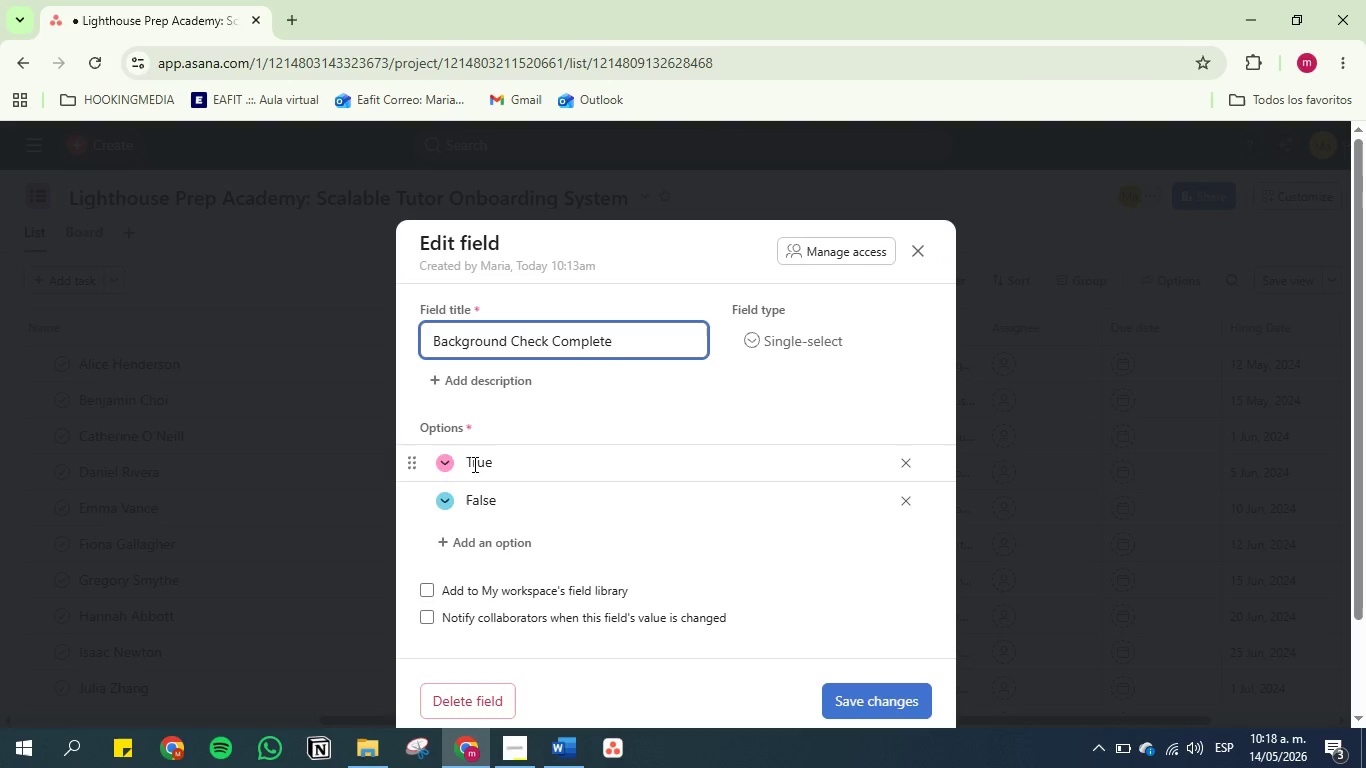 
left_click([444, 463])
 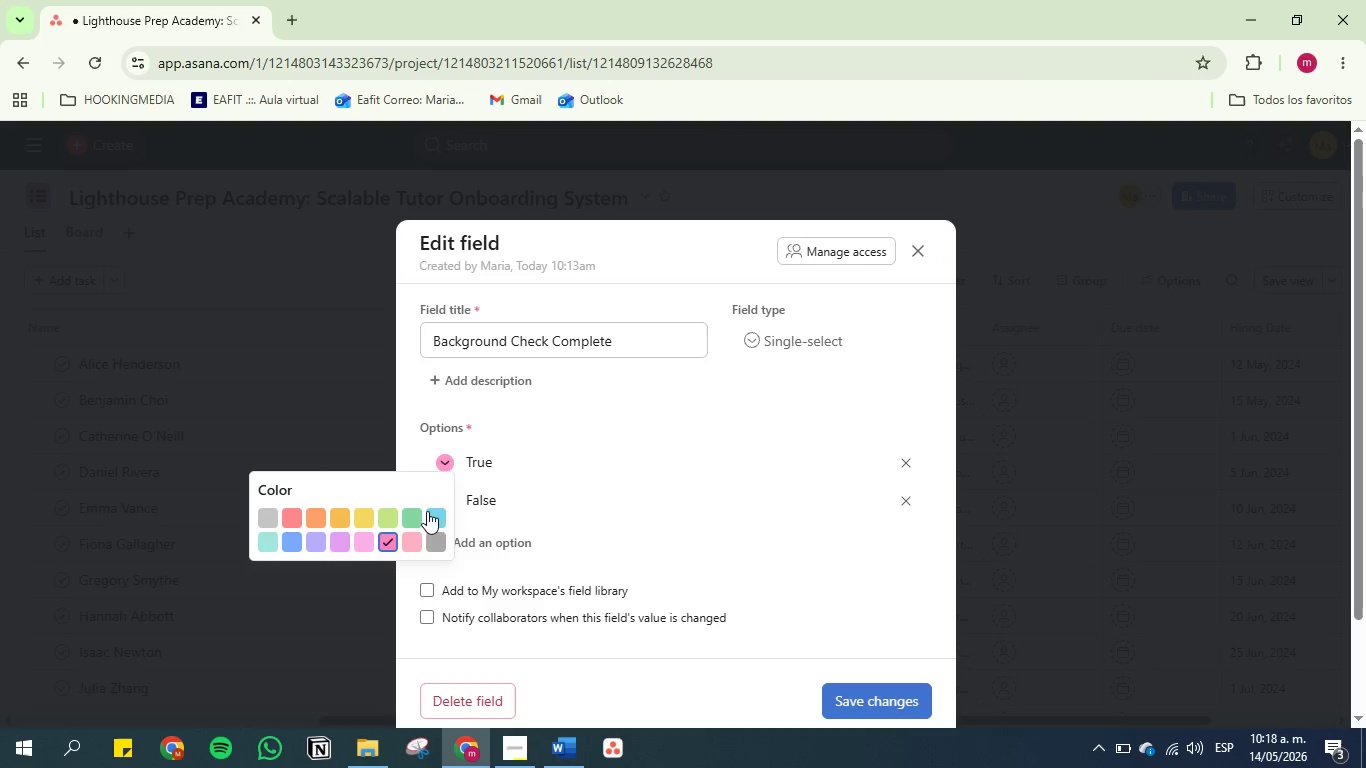 
left_click([414, 519])
 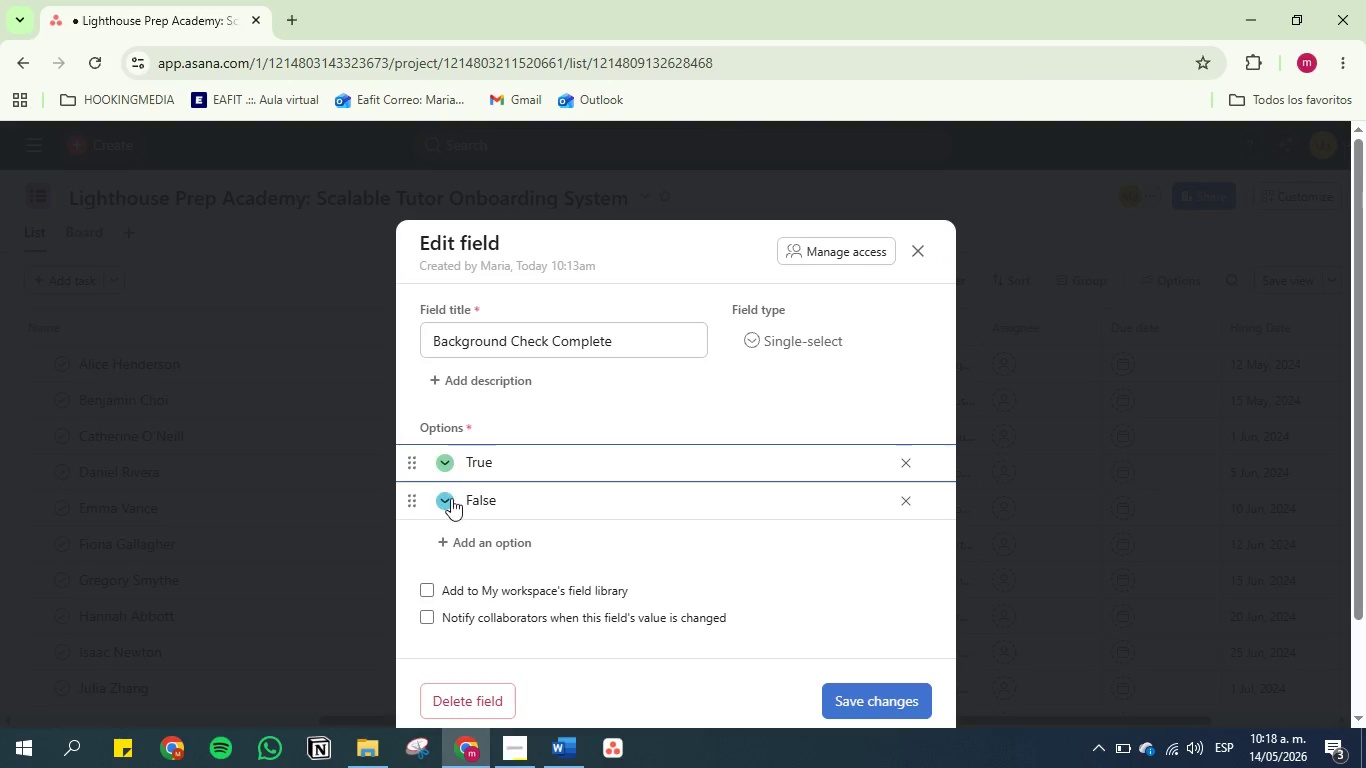 
left_click([451, 498])
 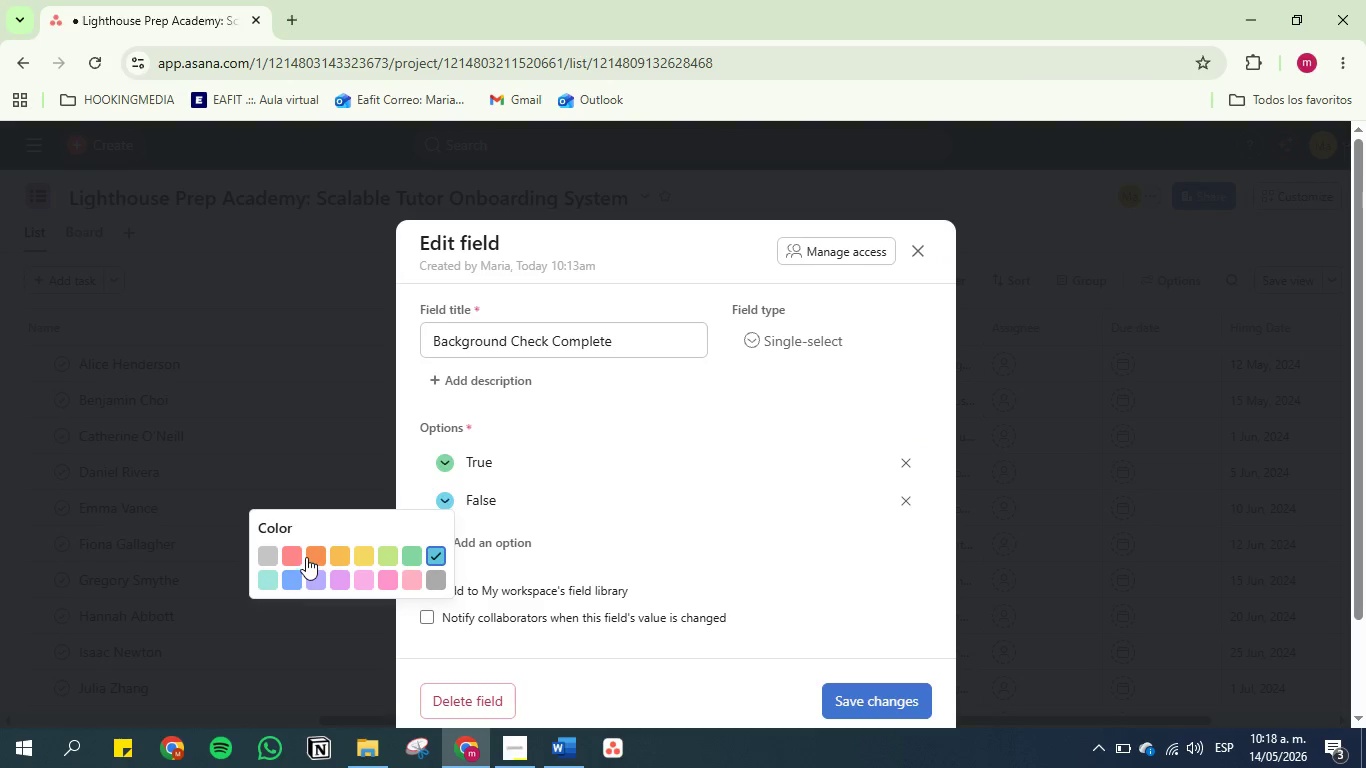 
left_click([299, 555])
 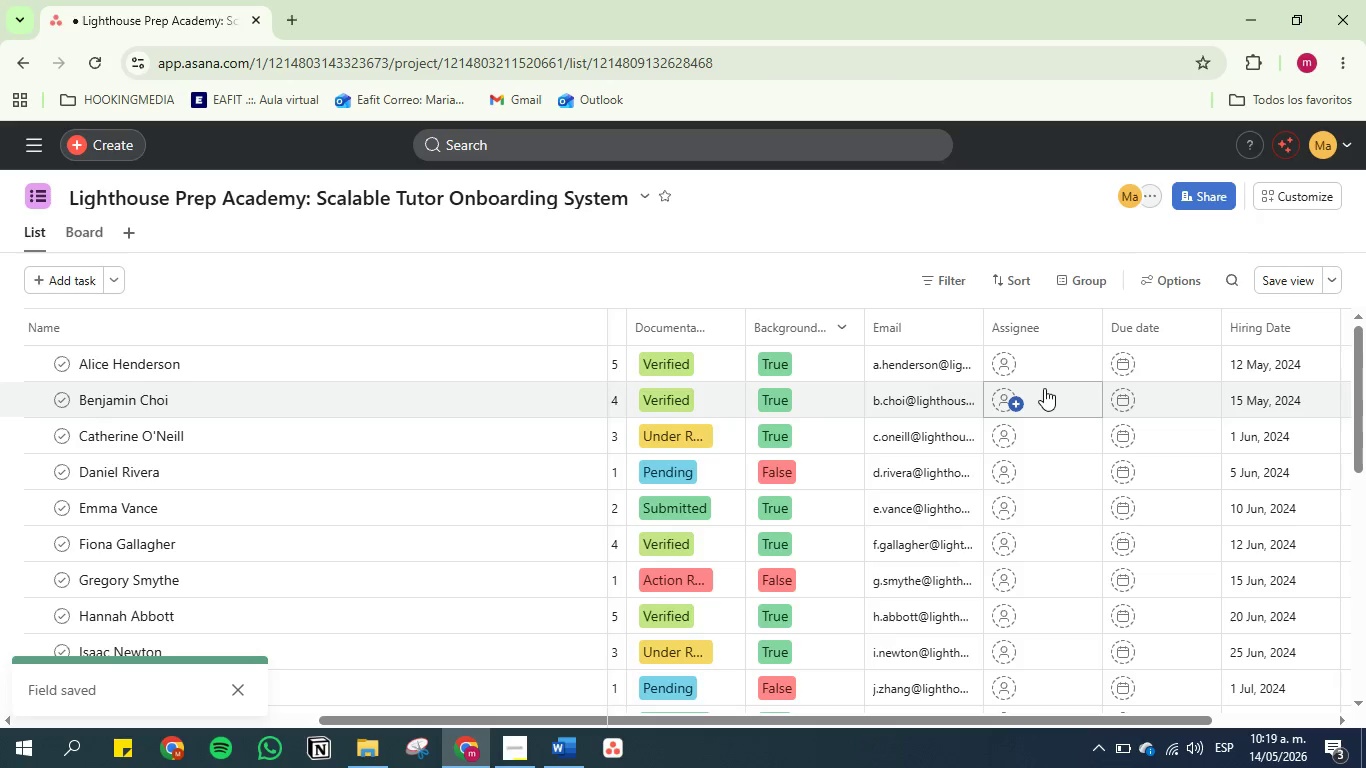 
left_click_drag(start_coordinate=[1269, 327], to_coordinate=[1010, 321])
 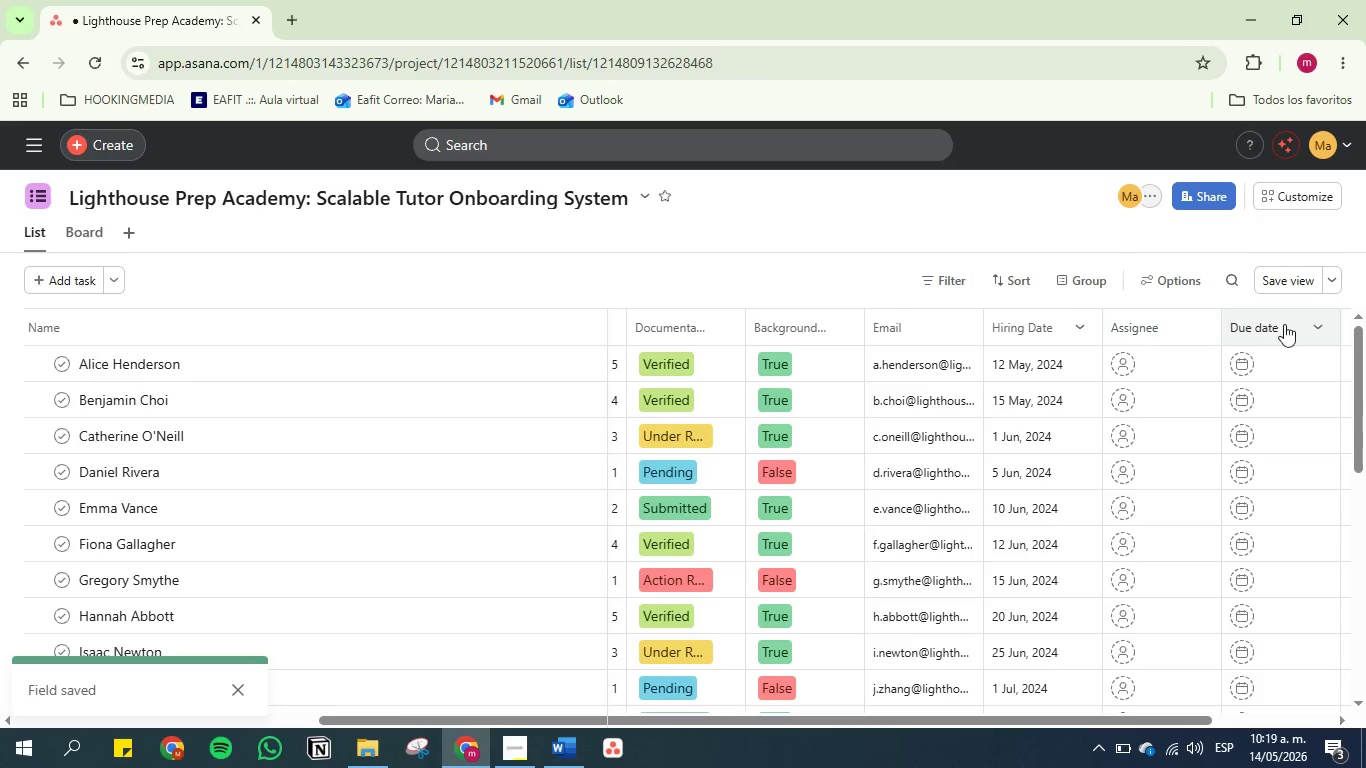 
left_click_drag(start_coordinate=[1298, 324], to_coordinate=[1153, 326])
 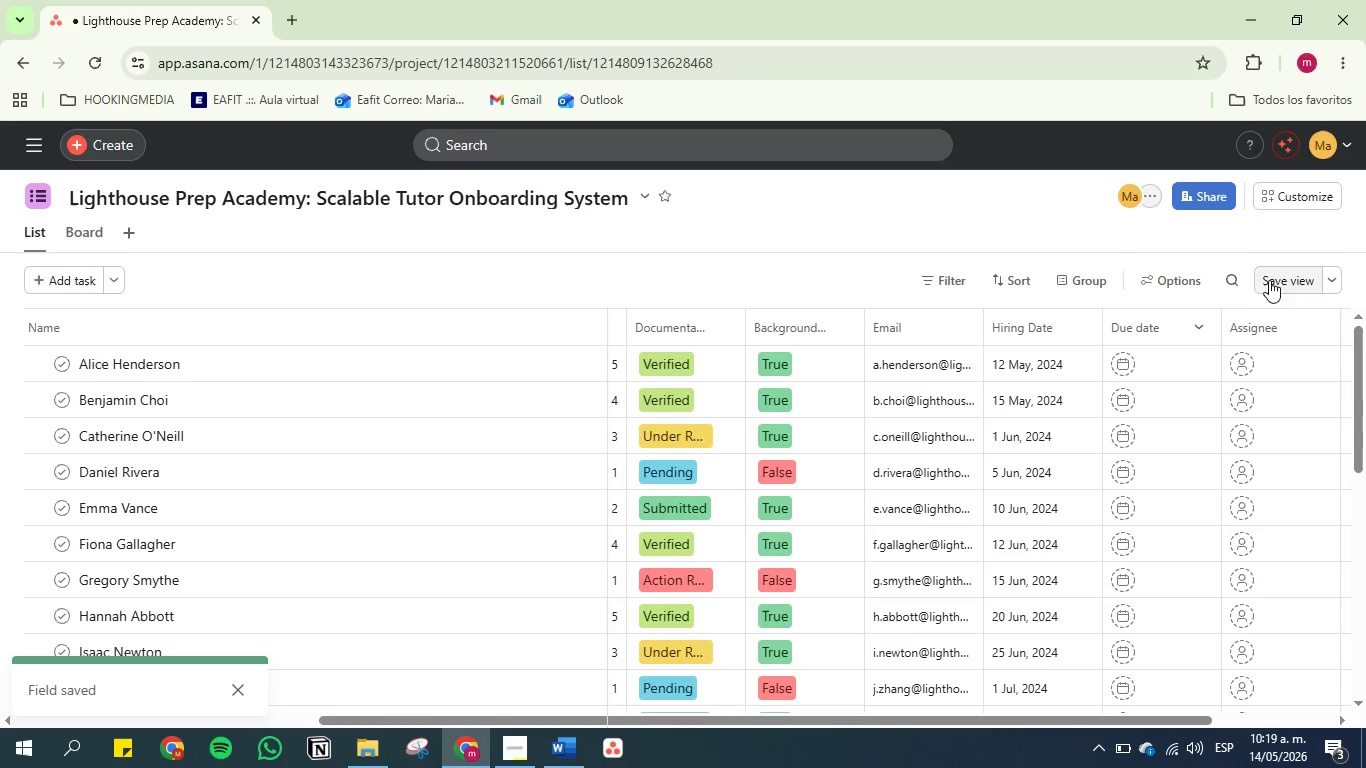 
left_click([1283, 279])
 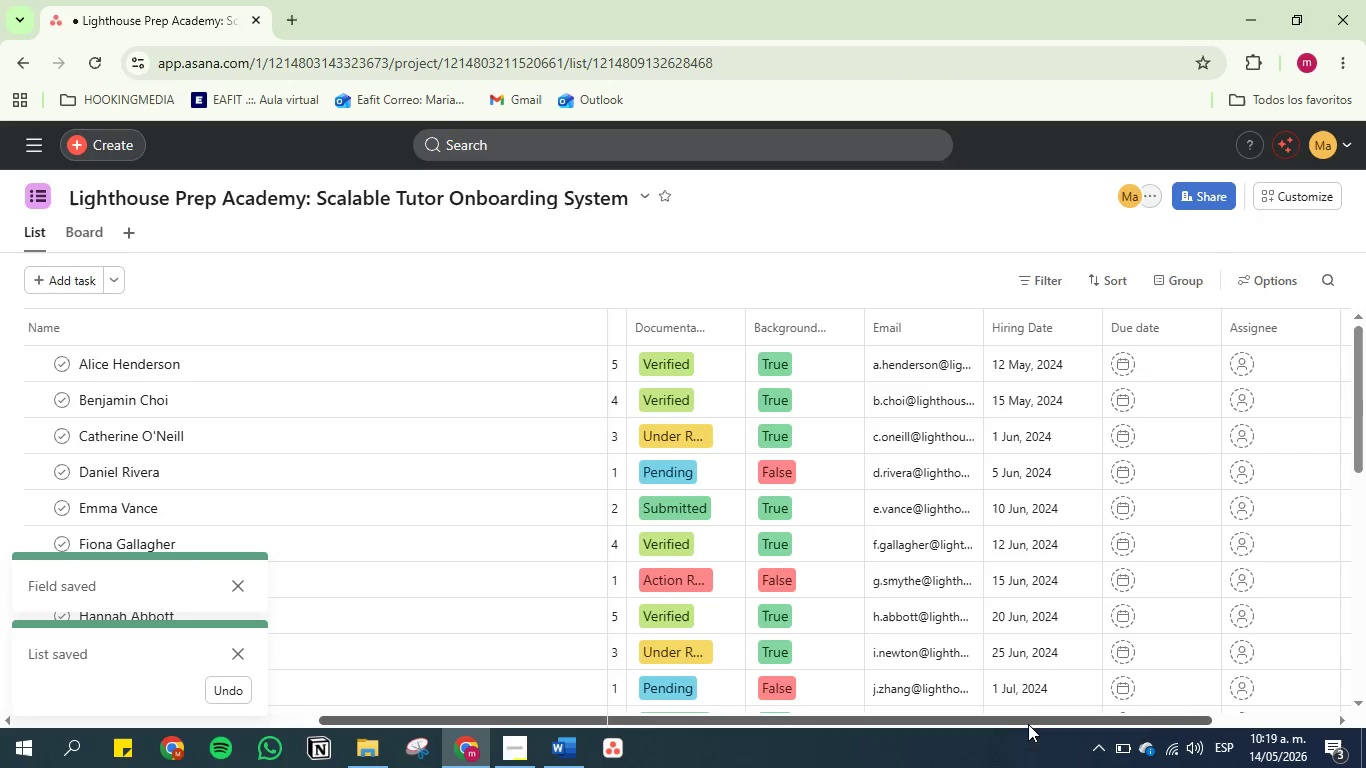 
left_click_drag(start_coordinate=[1036, 717], to_coordinate=[691, 668])
 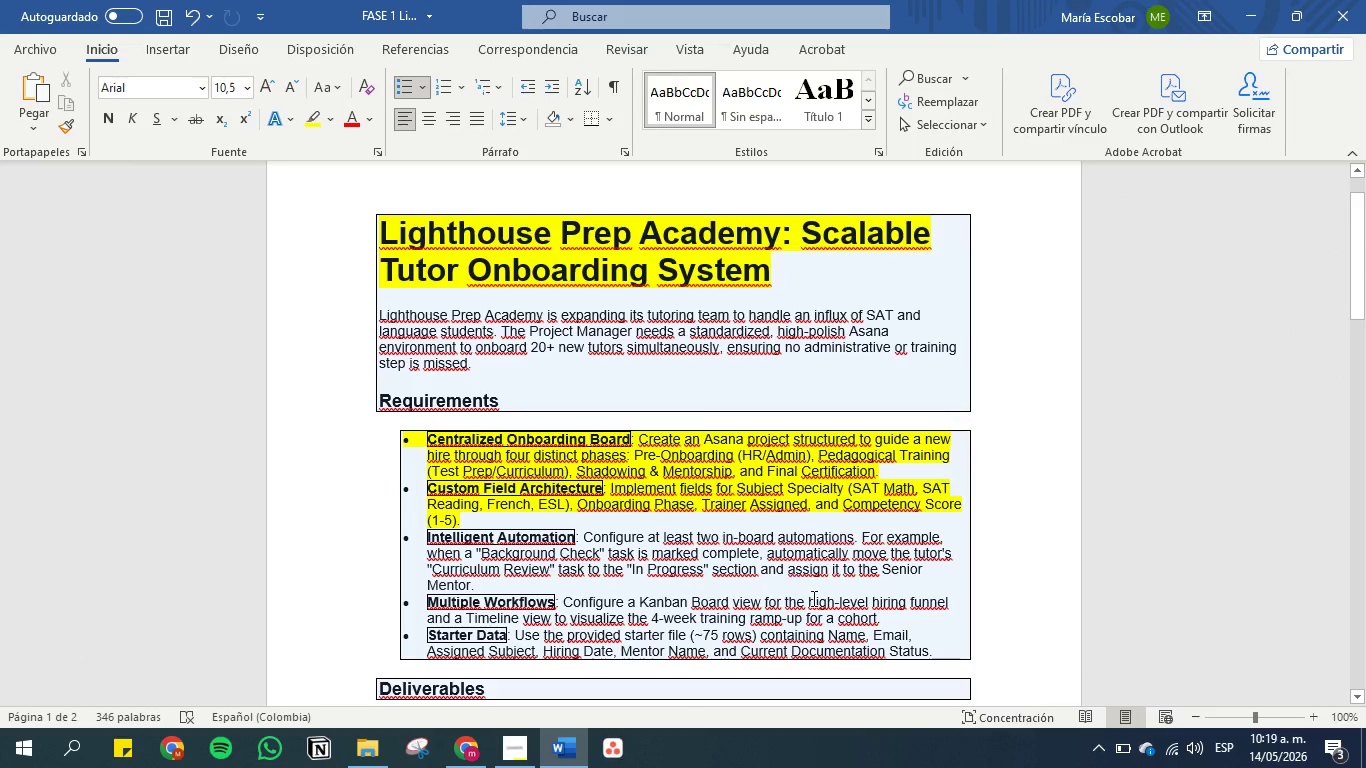 
scroll: coordinate [778, 555], scroll_direction: up, amount: 1.0
 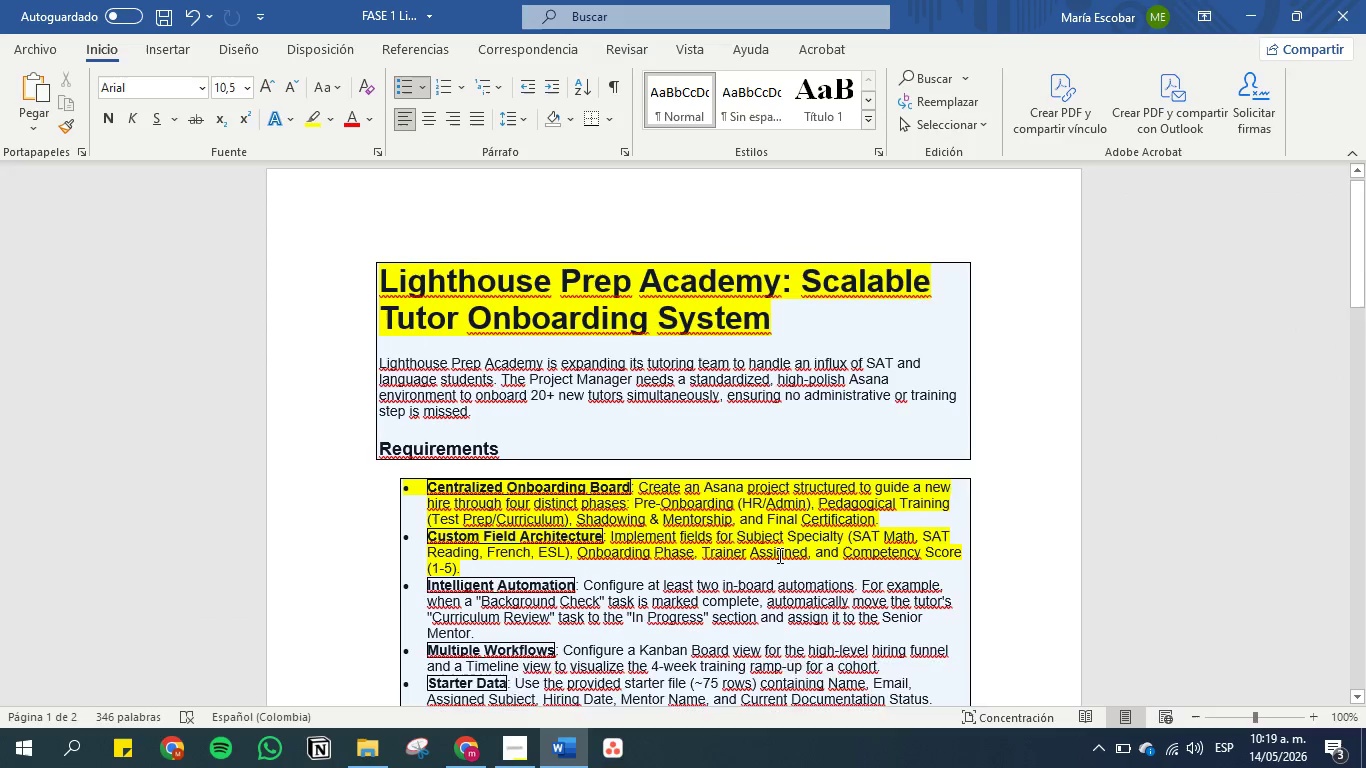 
scroll: coordinate [778, 555], scroll_direction: down, amount: 1.0
 